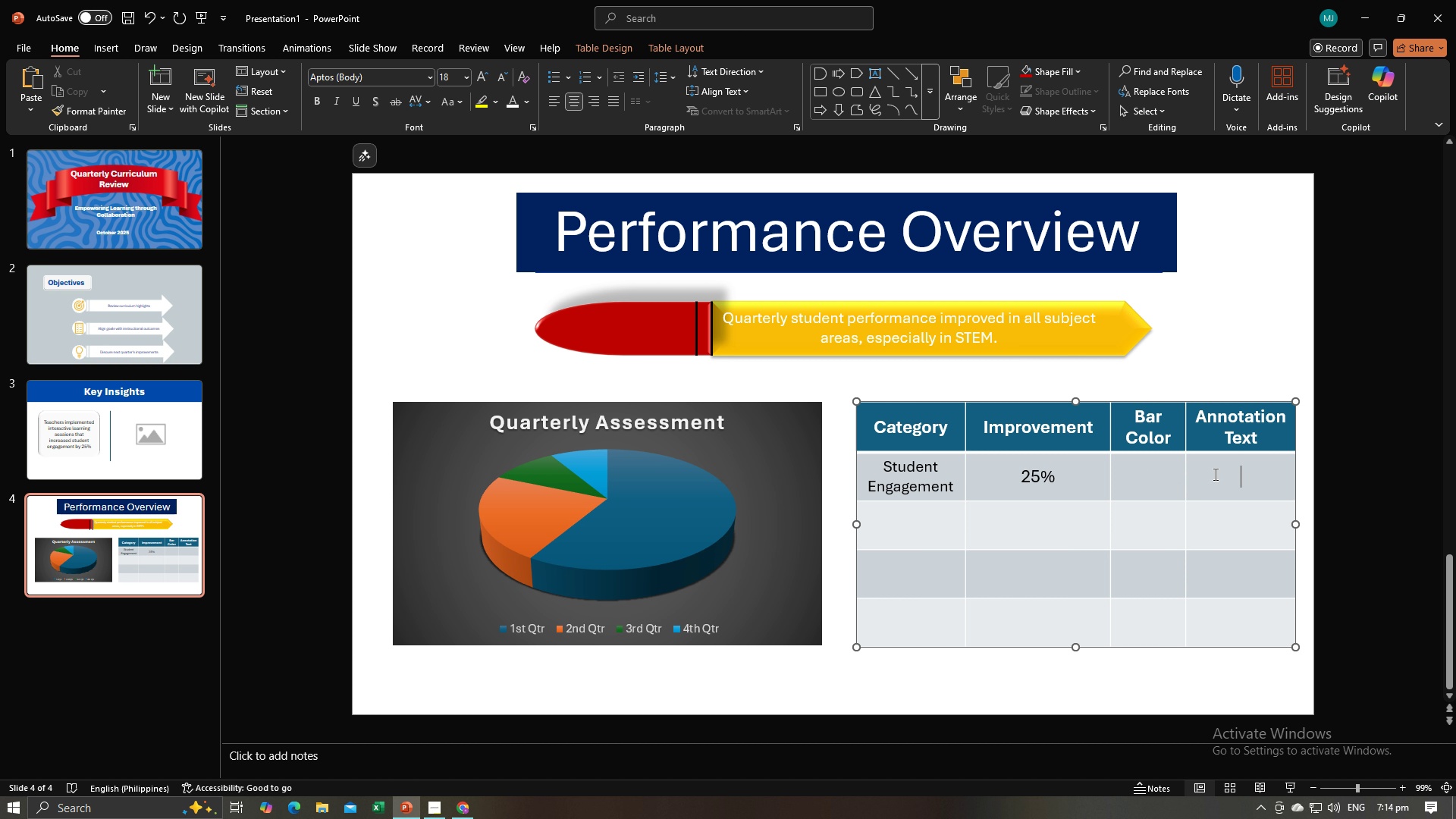 
left_click([1214, 474])
 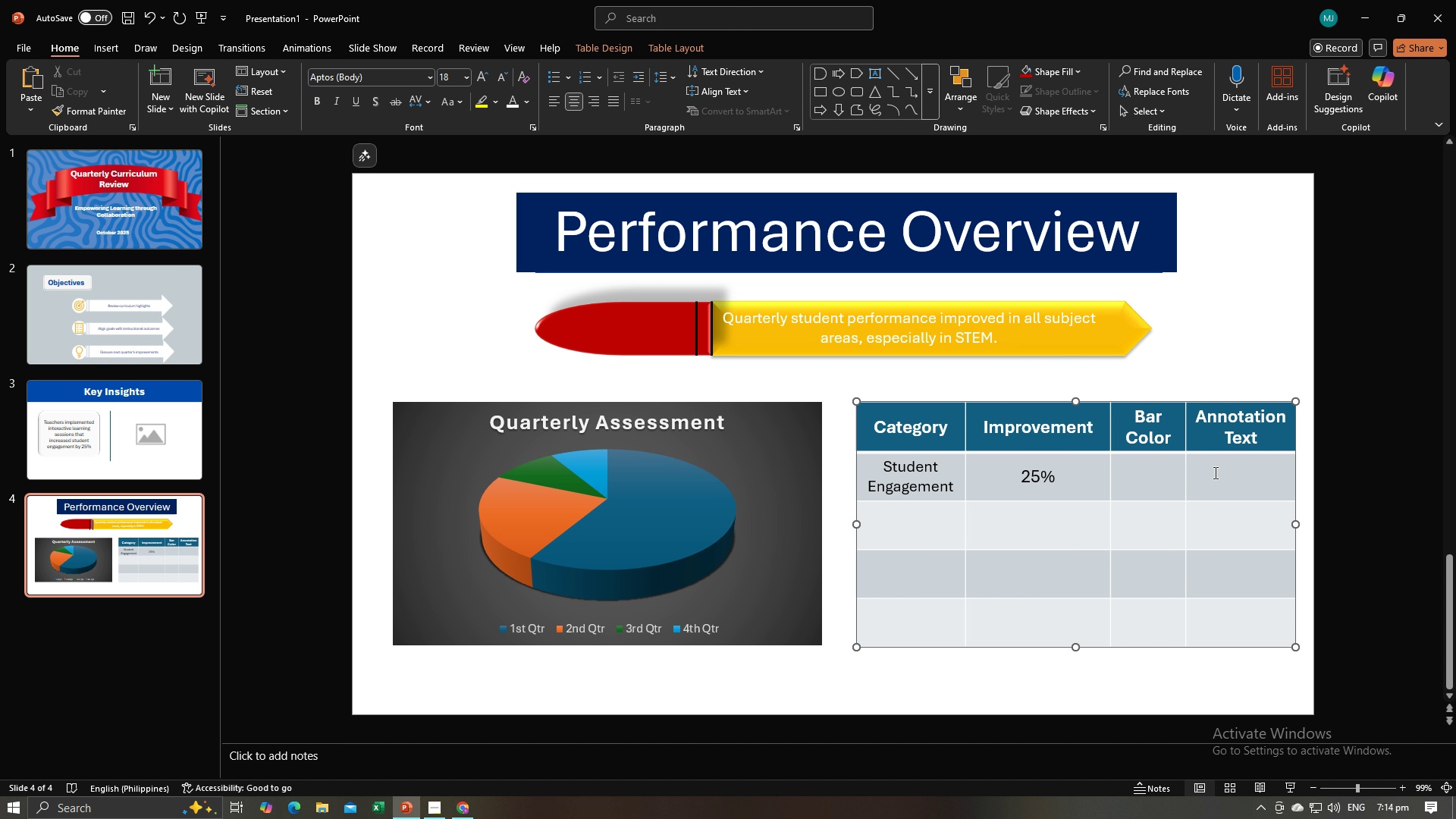 
key(Alt+AltLeft)
 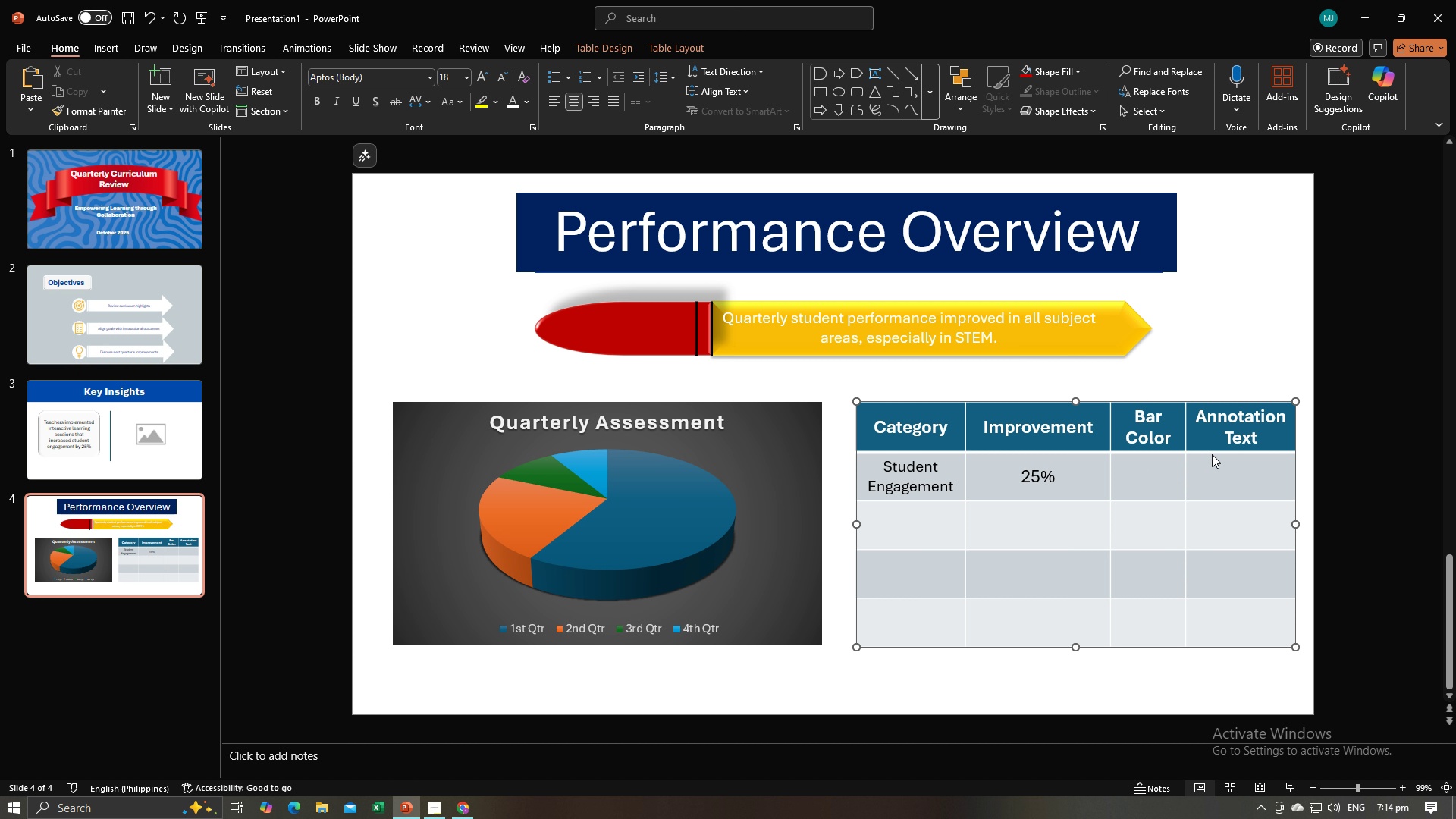 
key(Alt+Tab)
 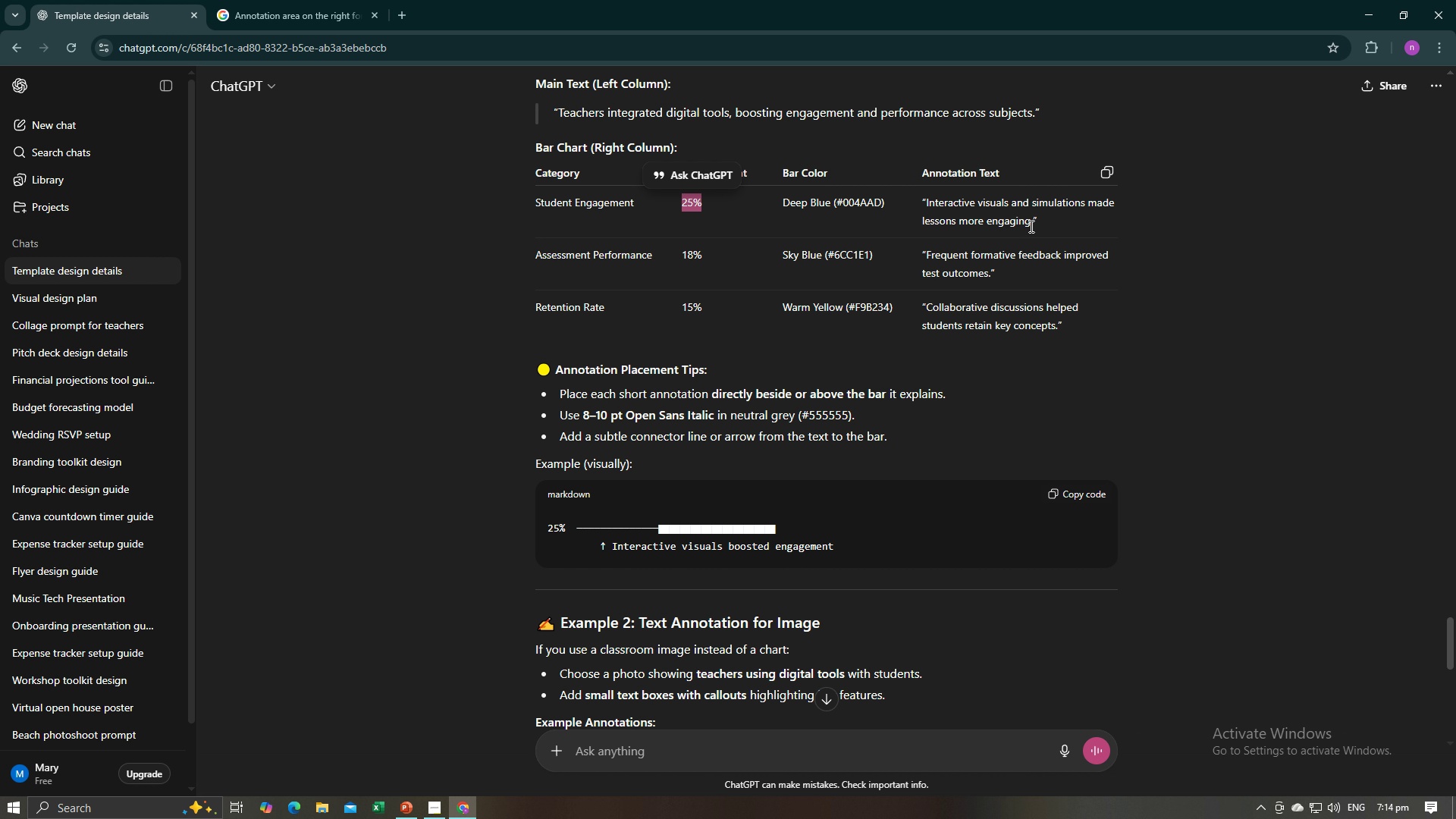 
left_click_drag(start_coordinate=[1032, 226], to_coordinate=[926, 207])
 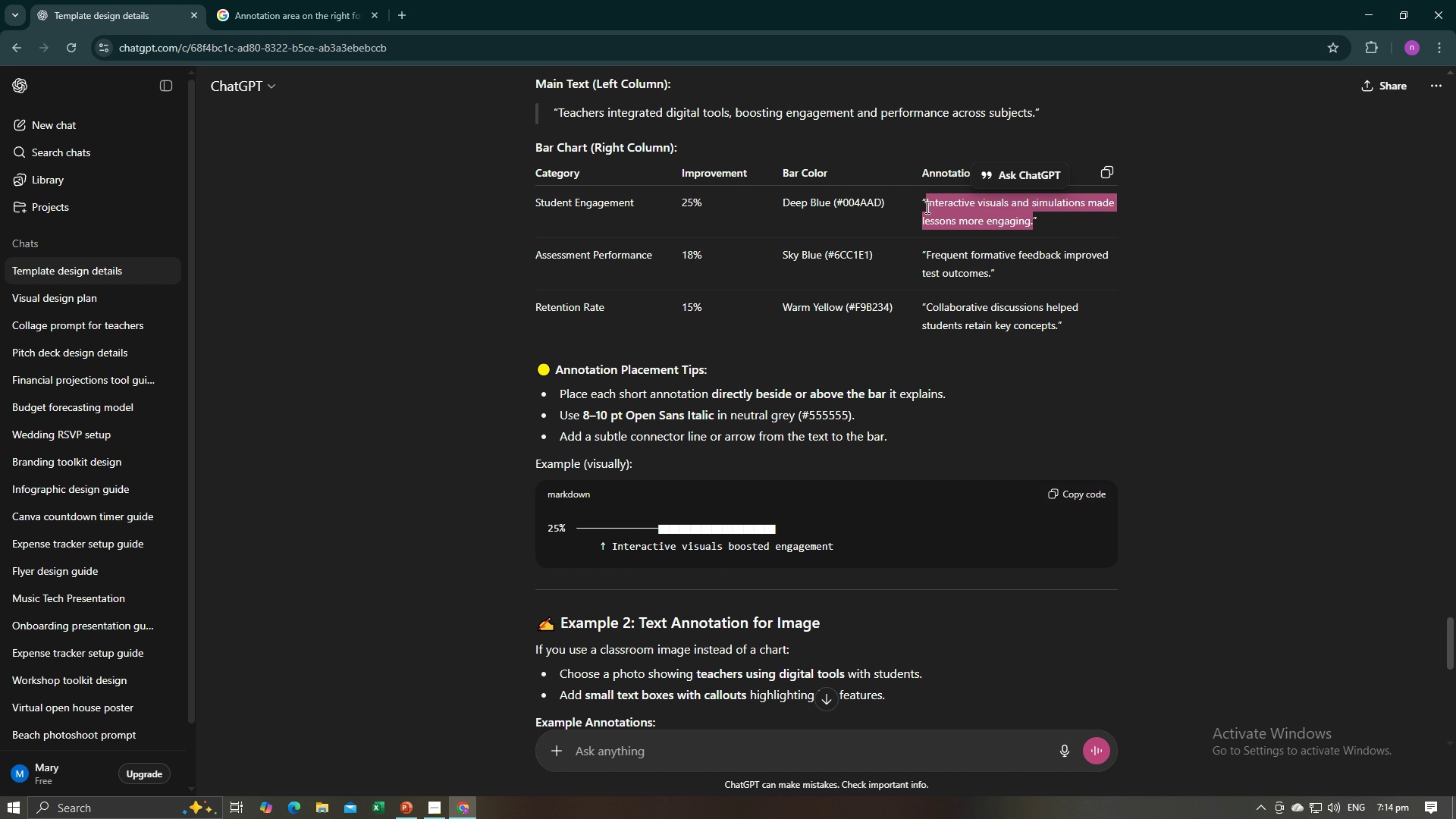 
key(Control+C)
 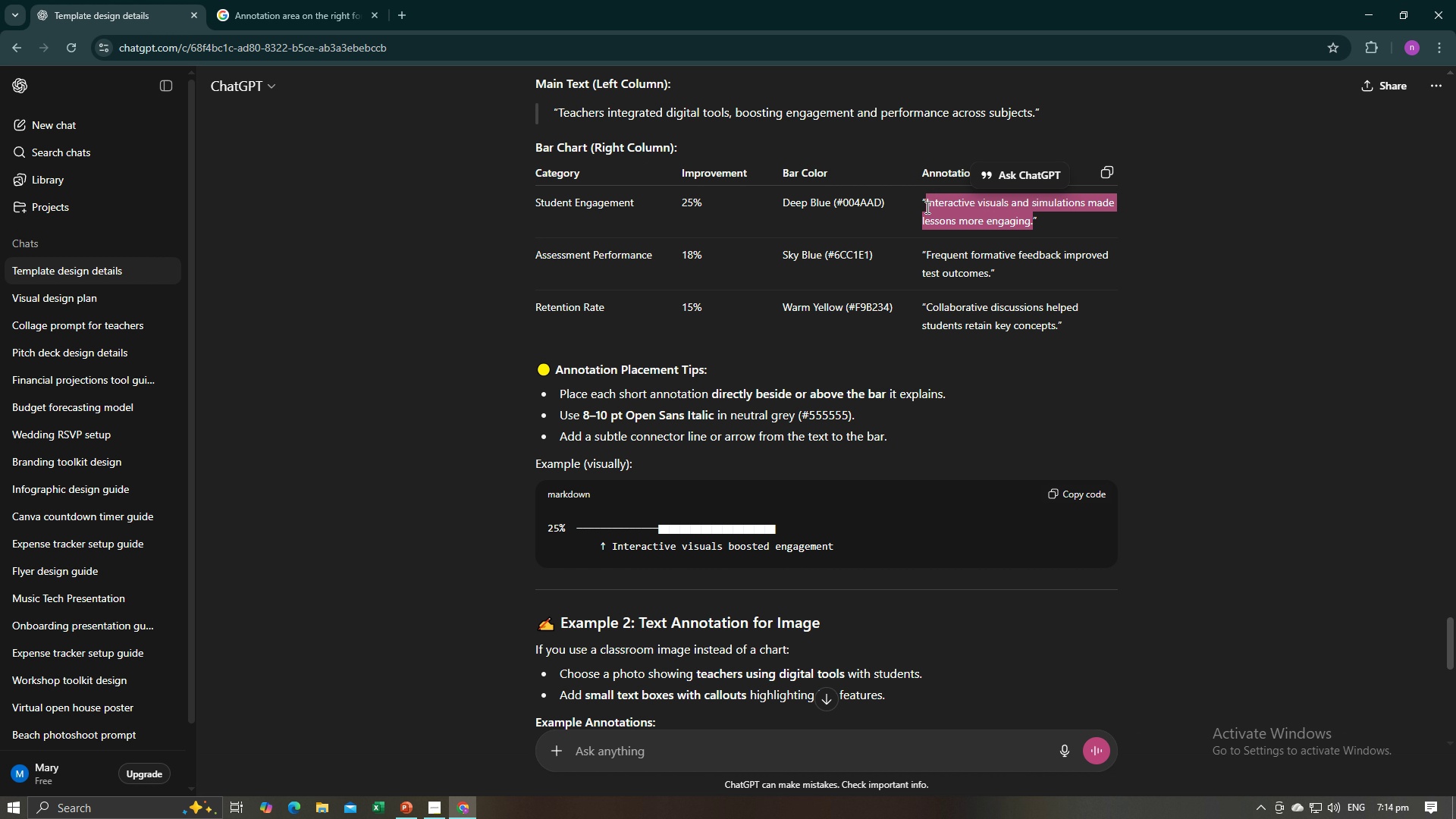 
key(Control+C)
 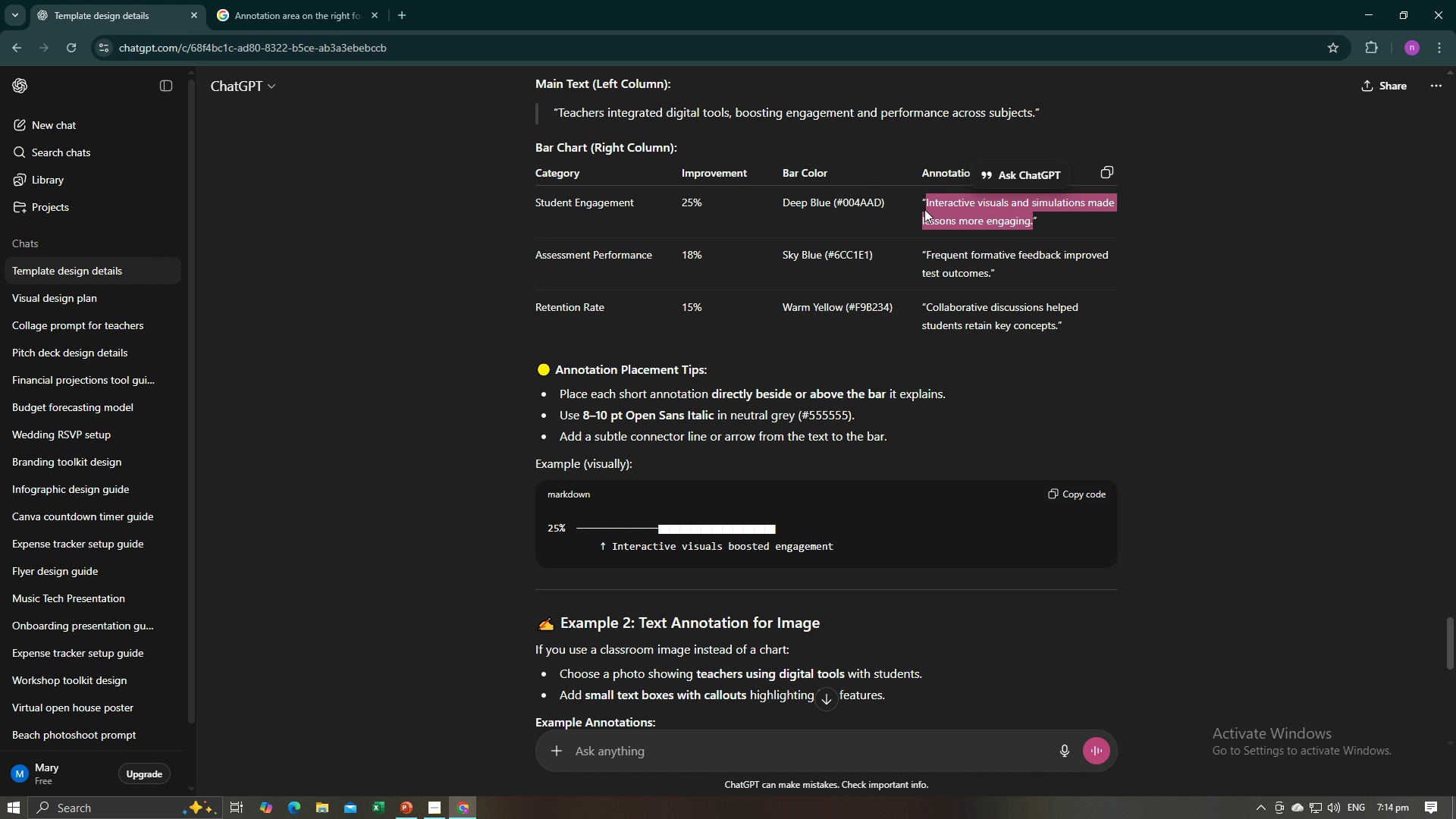 
key(Alt+AltLeft)
 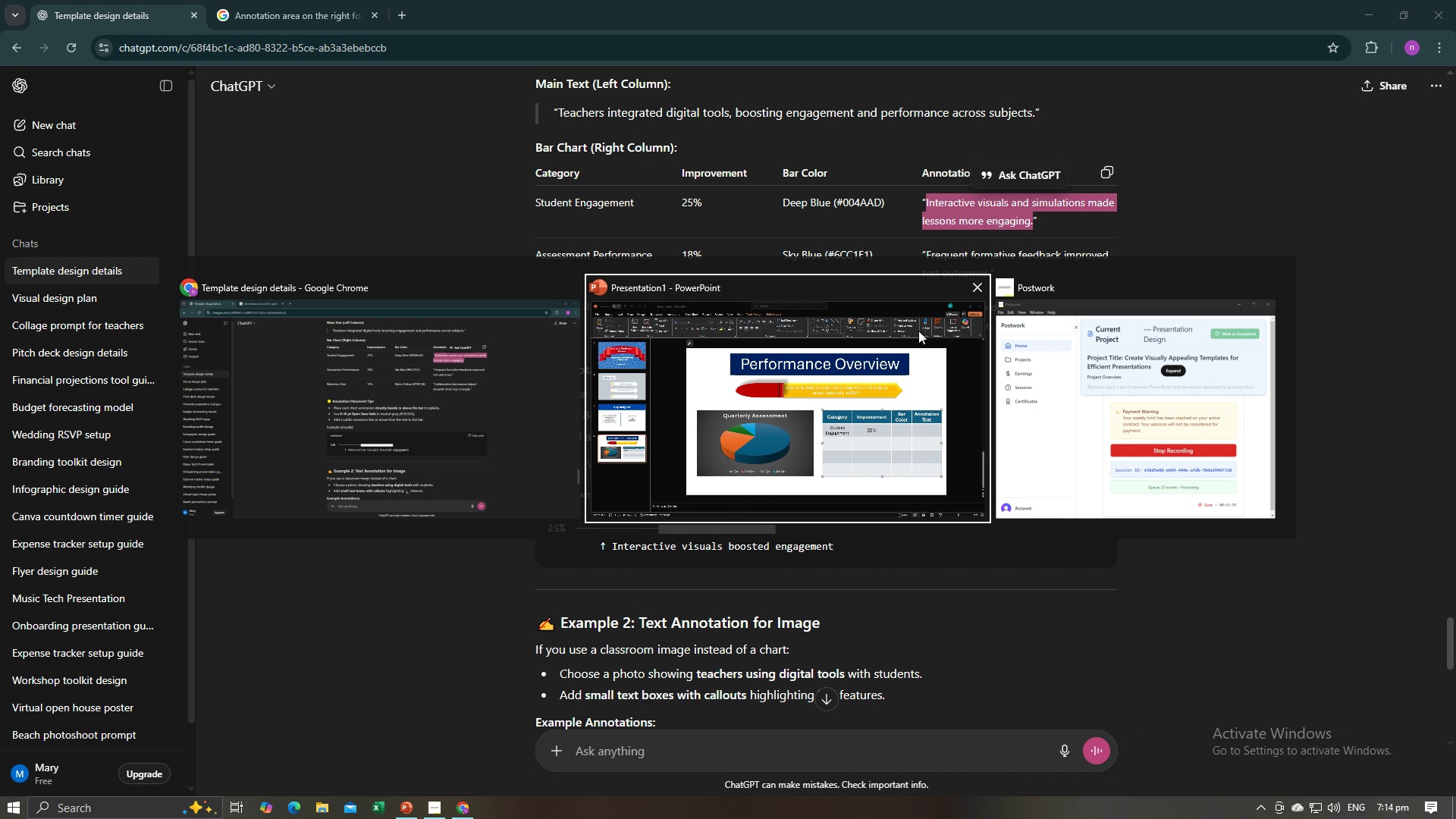 
key(Alt+Tab)
 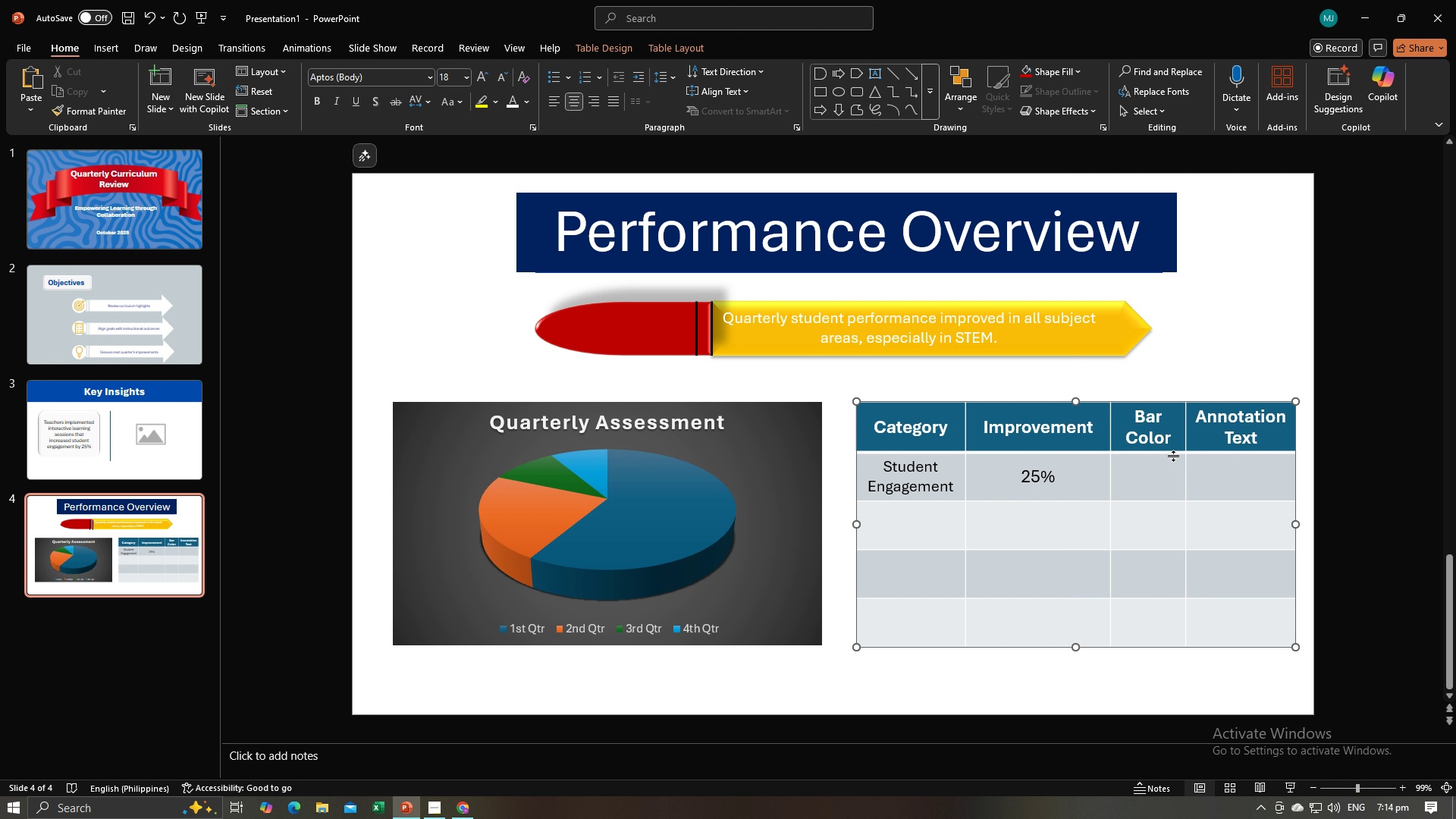 
key(Control+V)
 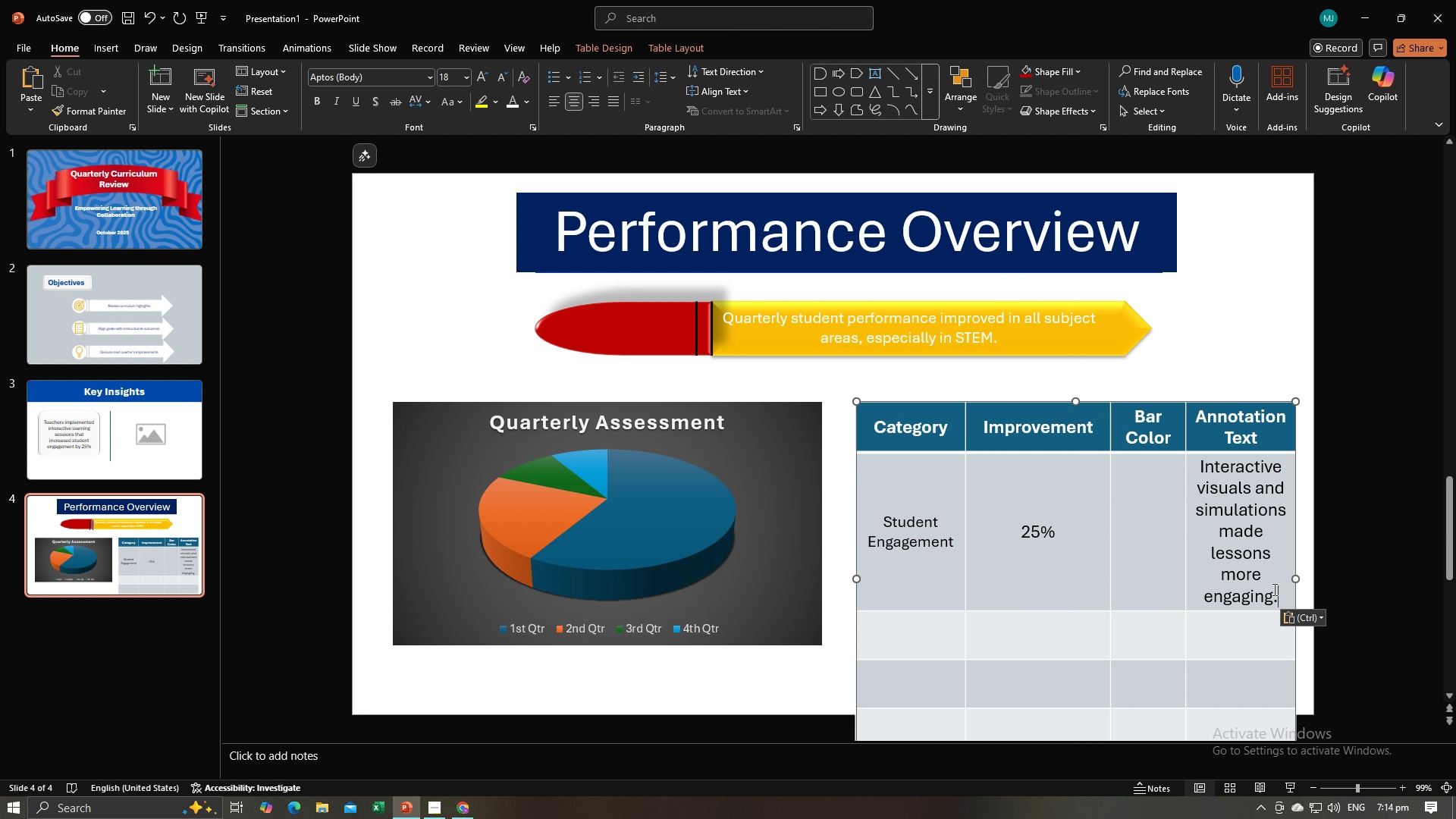 
left_click_drag(start_coordinate=[1276, 592], to_coordinate=[1210, 459])
 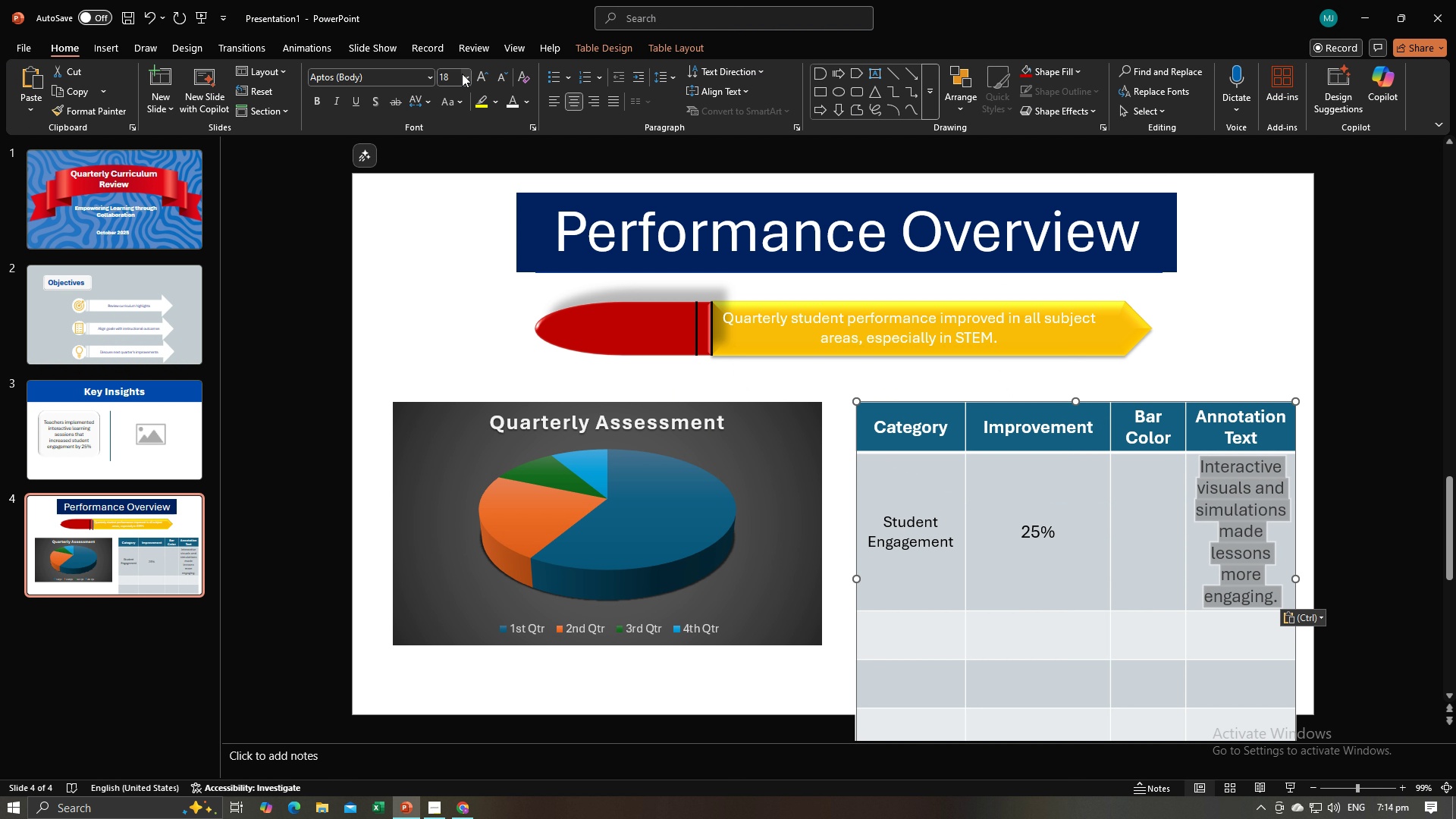 
left_click([463, 74])
 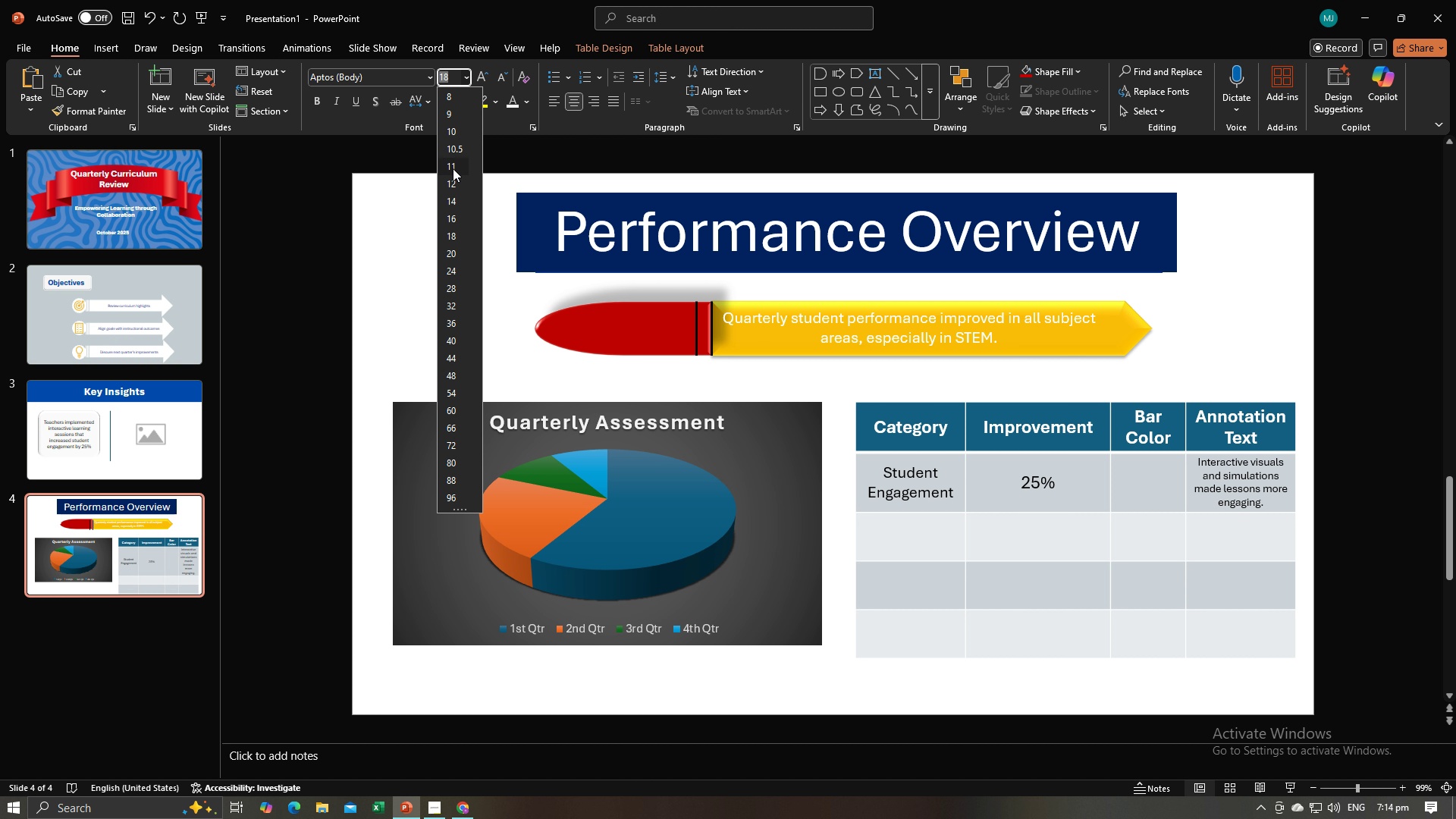 
left_click([453, 168])
 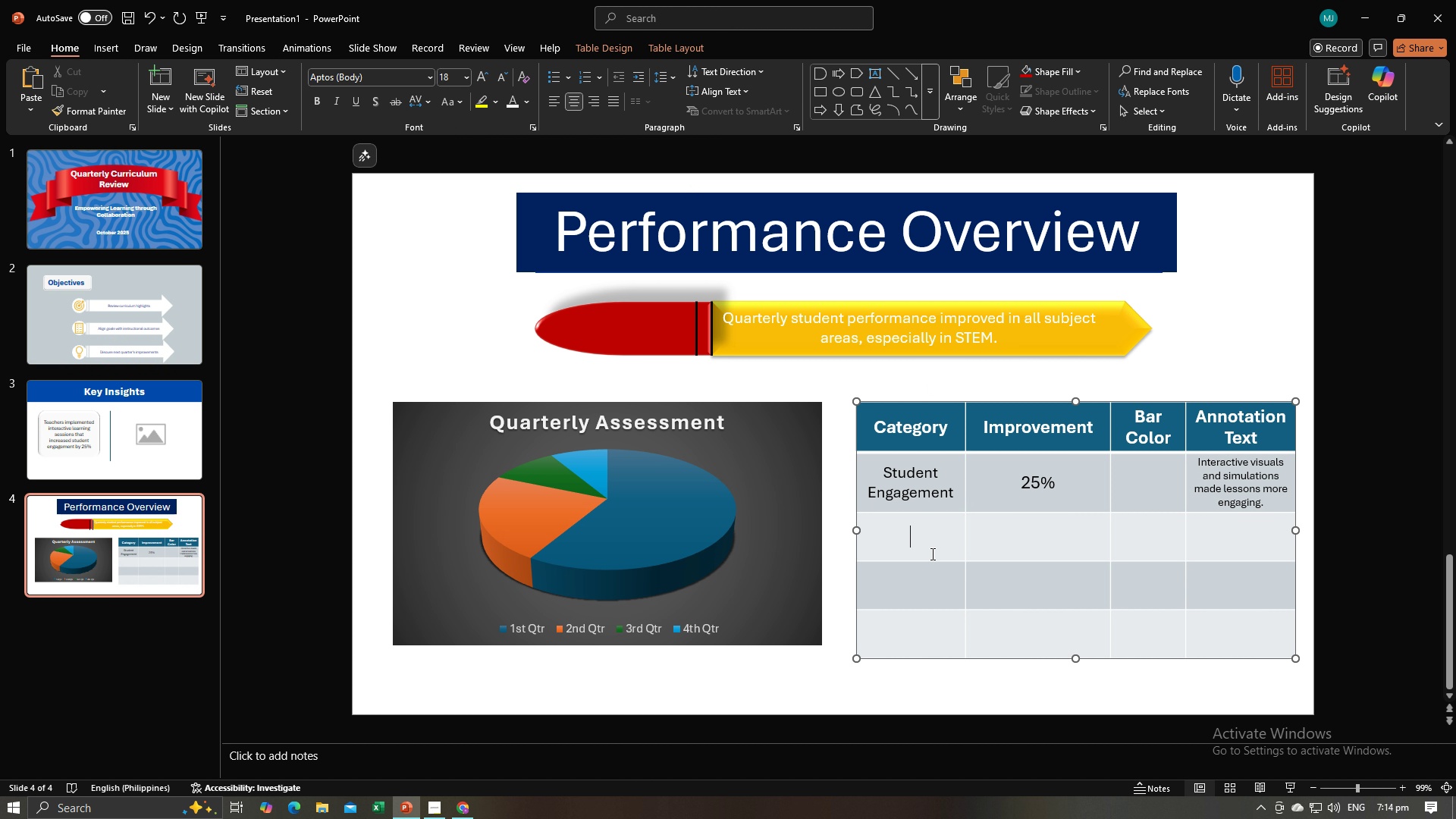 
key(Alt+AltLeft)
 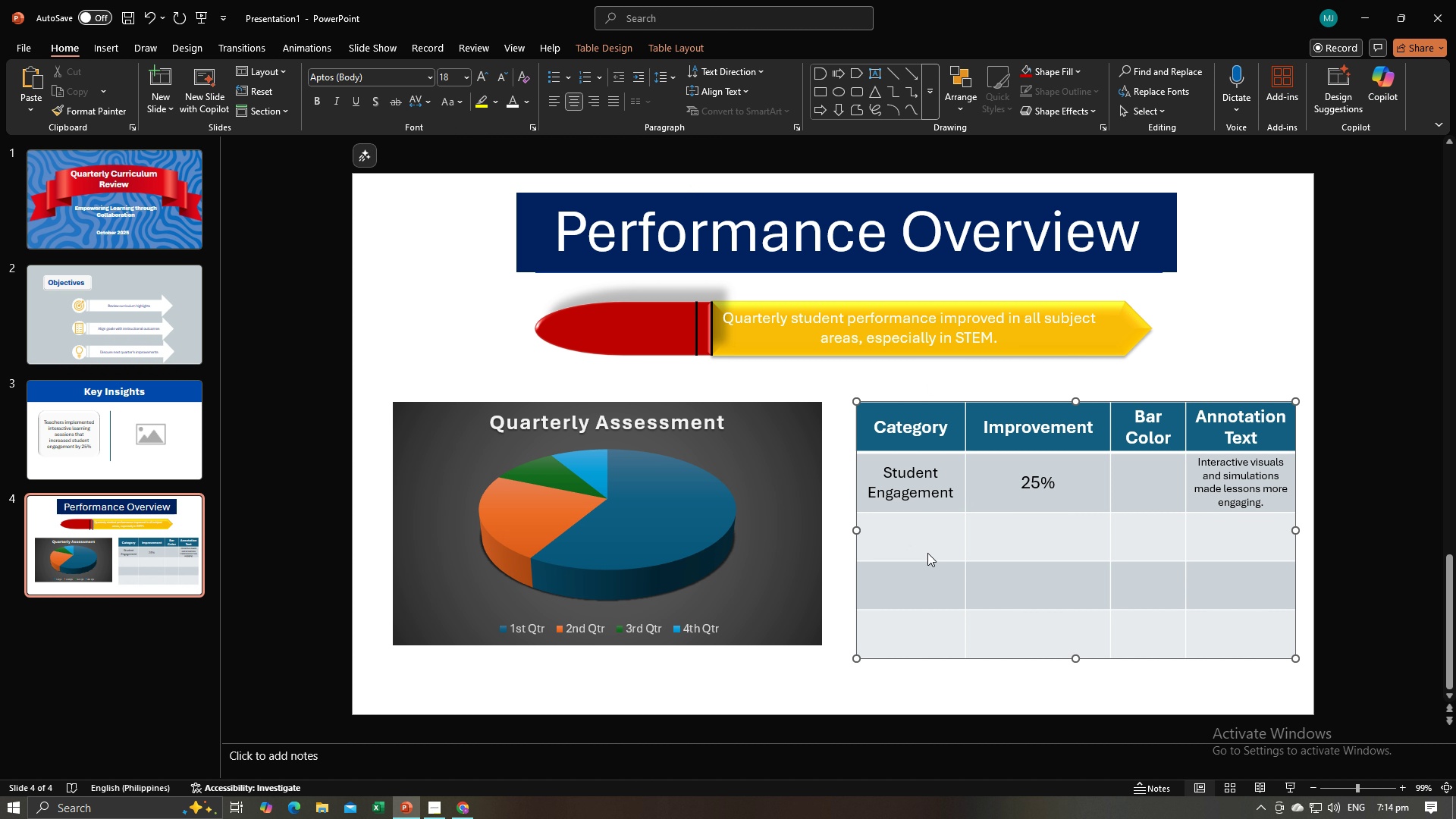 
key(Alt+Tab)
 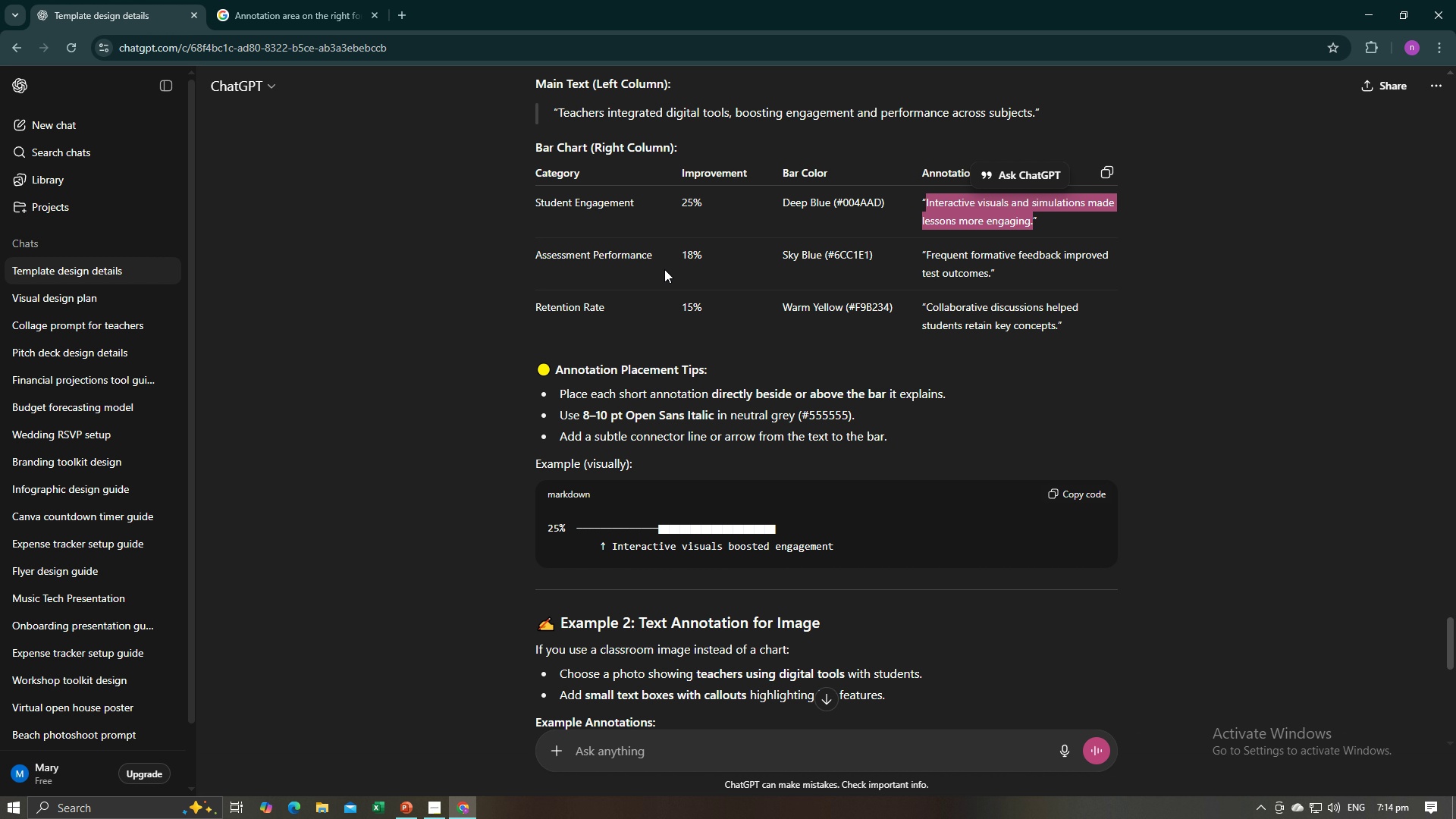 
left_click_drag(start_coordinate=[659, 259], to_coordinate=[538, 256])
 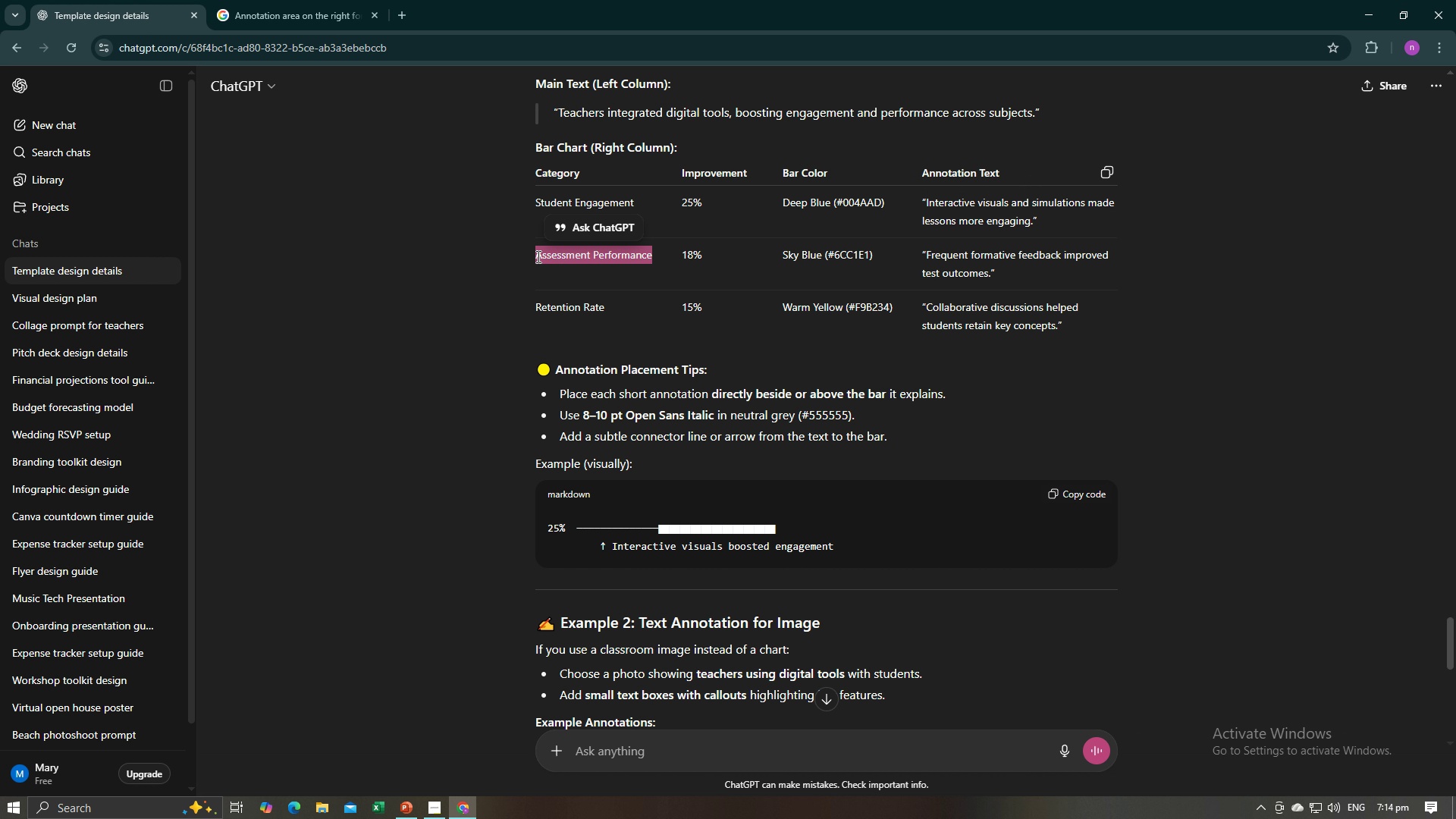 
key(Control+C)
 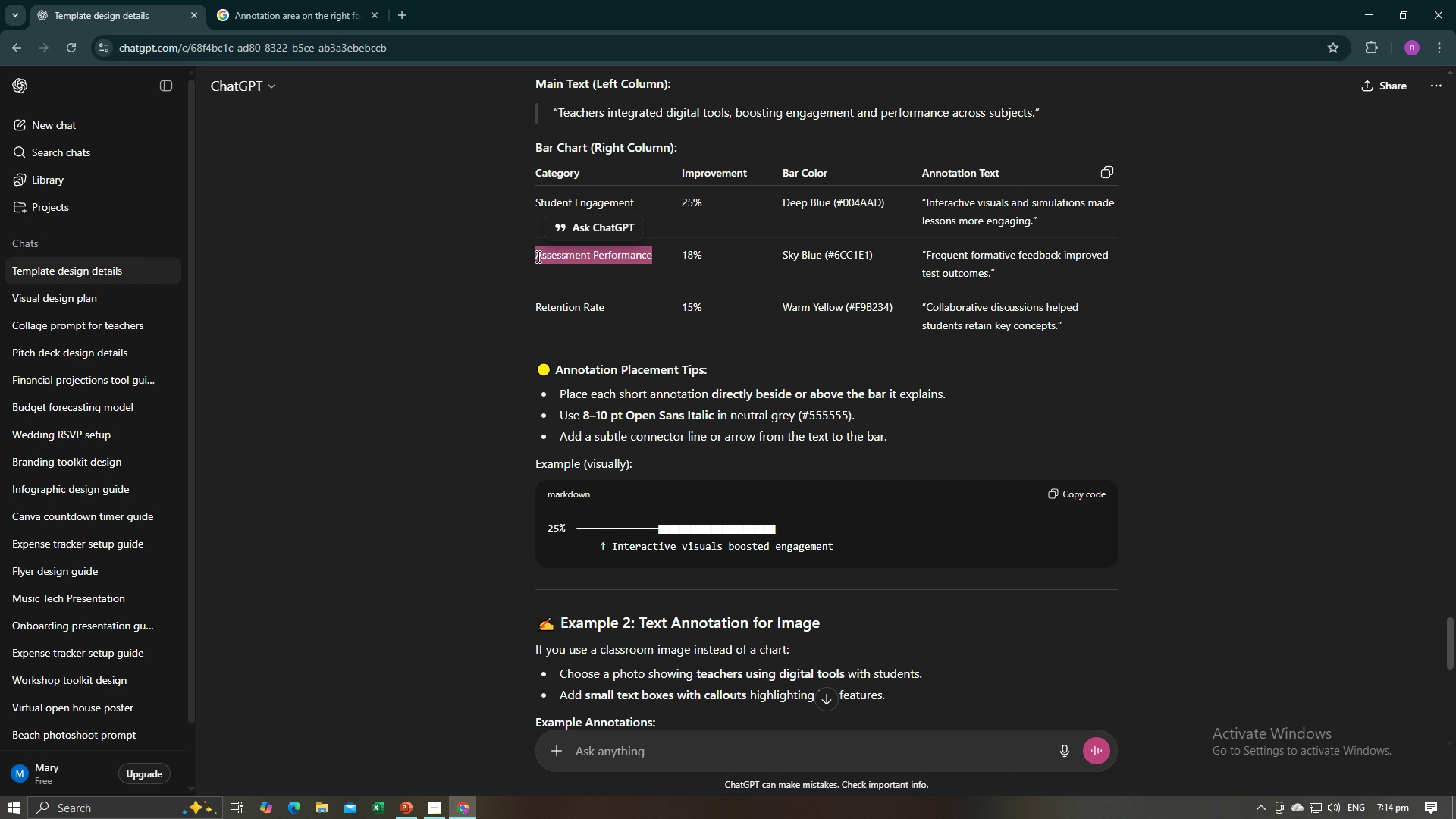 
key(Control+C)
 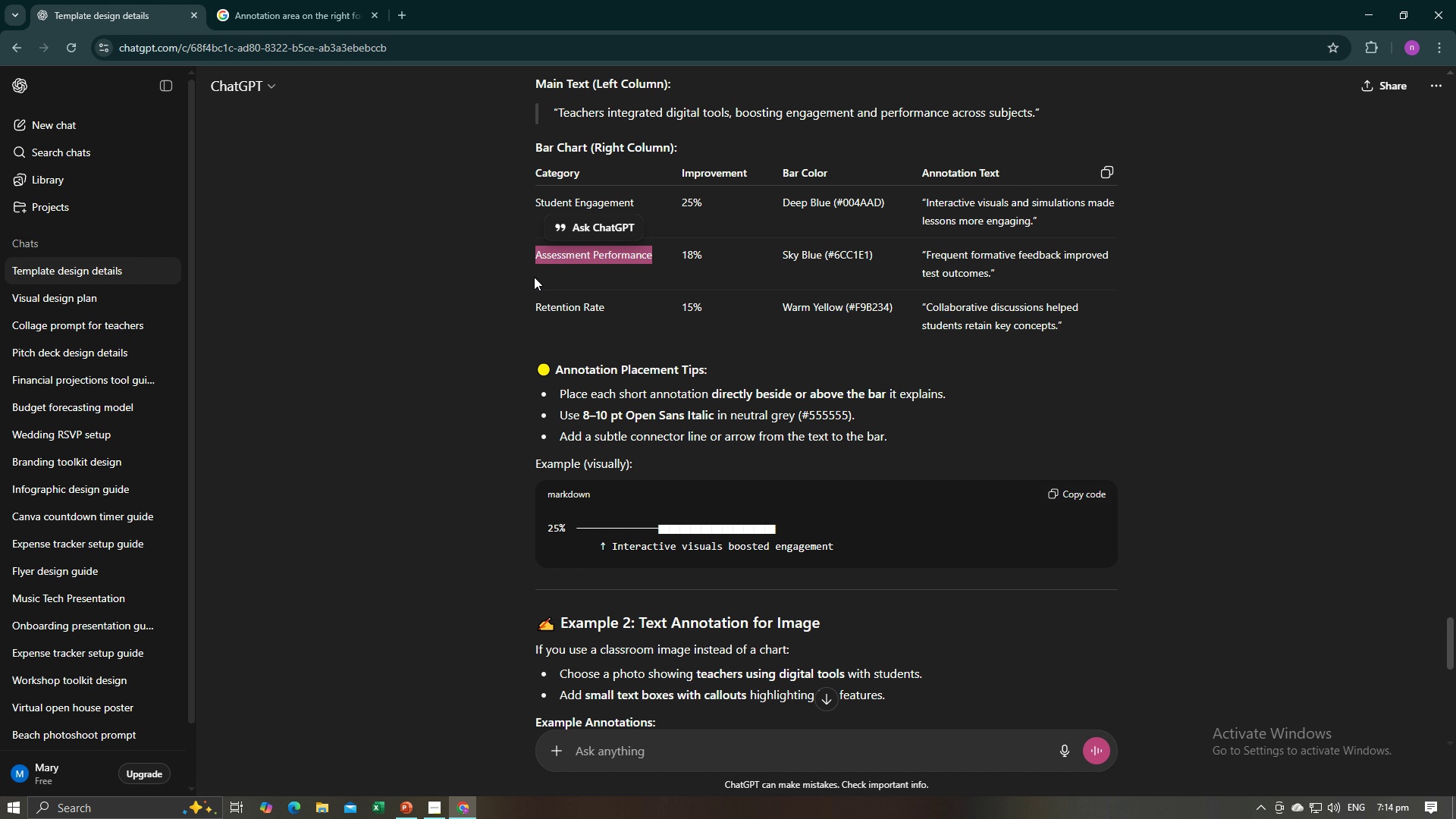 
key(Alt+AltLeft)
 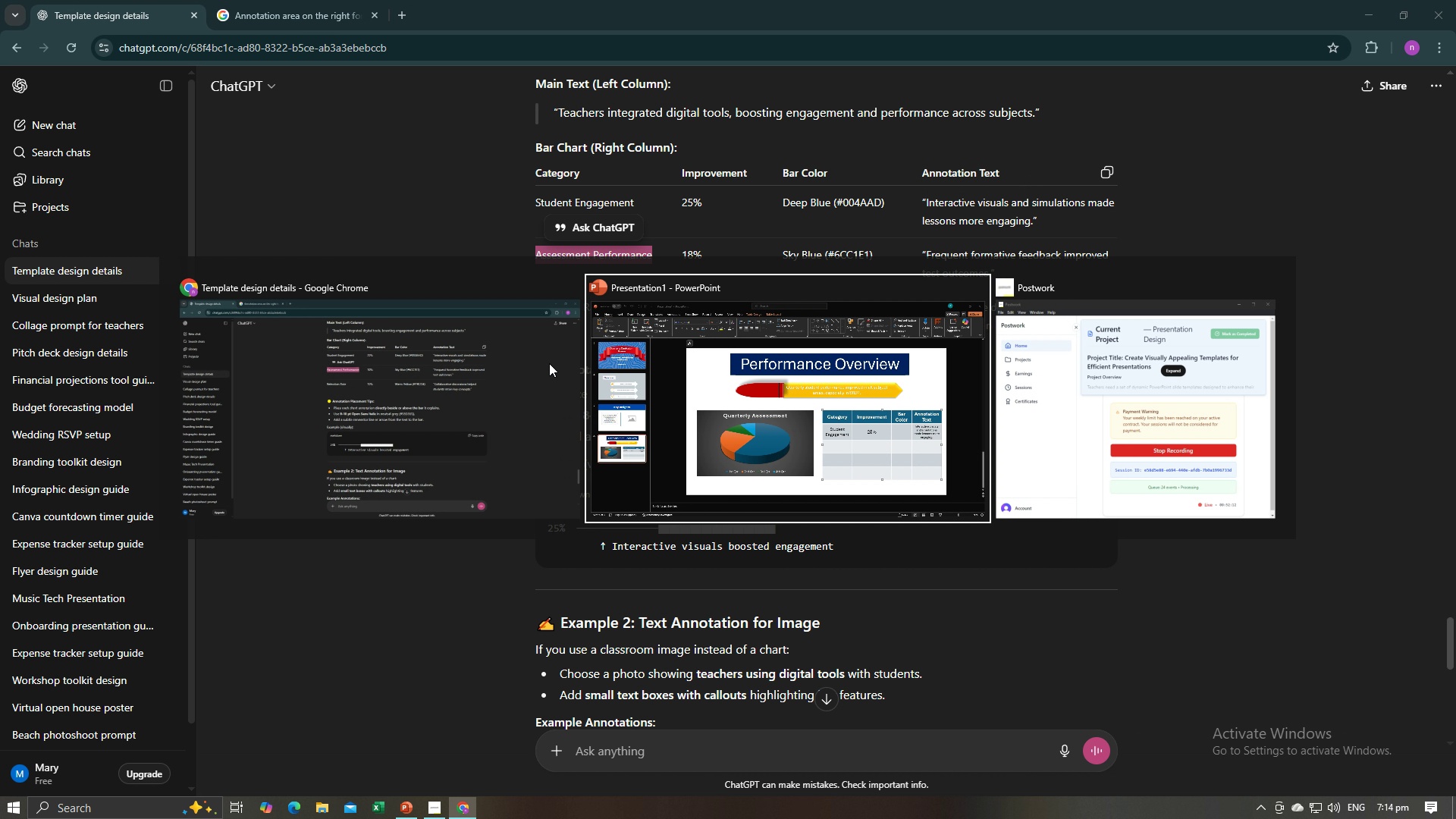 
key(Alt+Tab)
 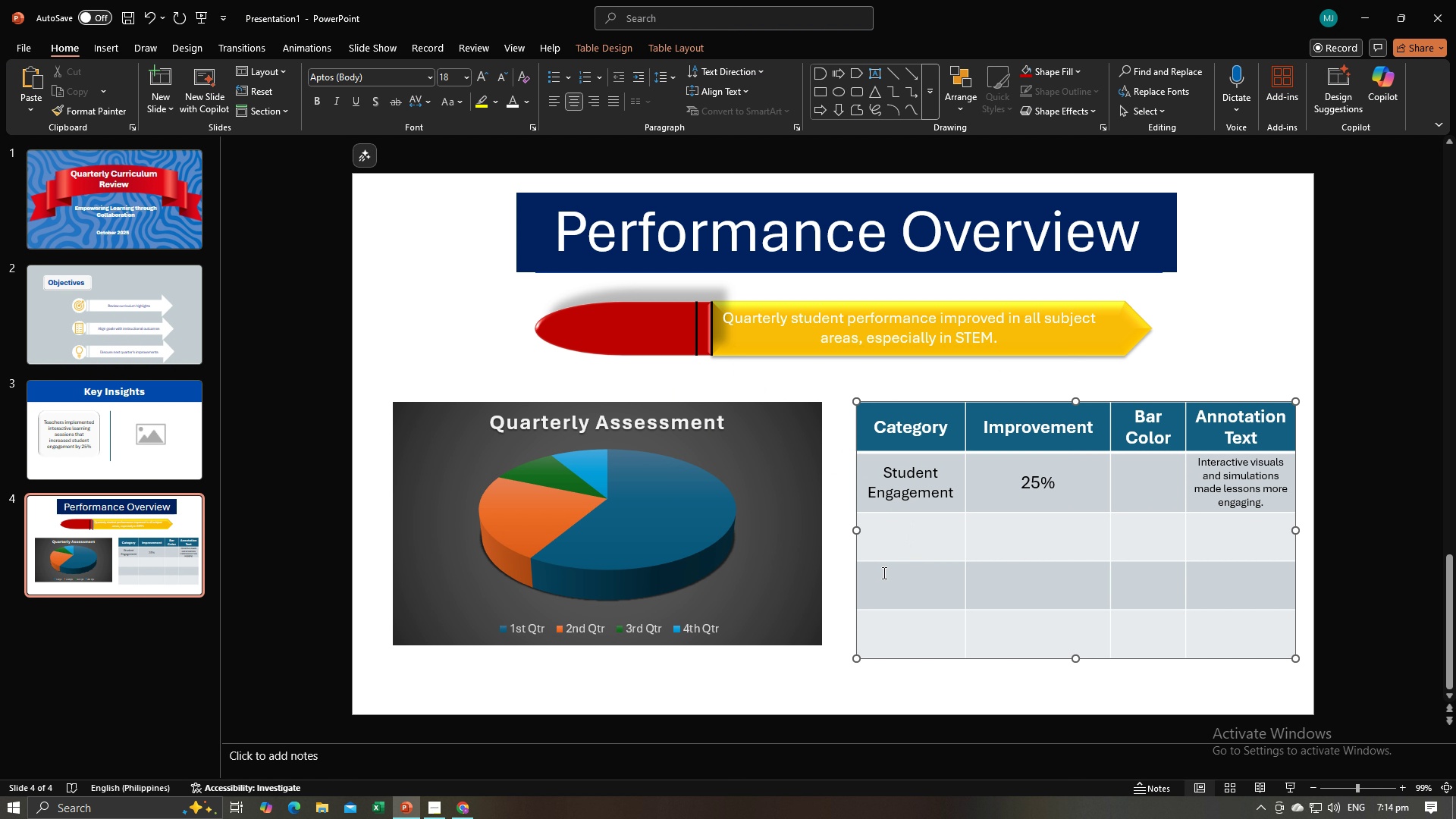 
key(Control+V)
 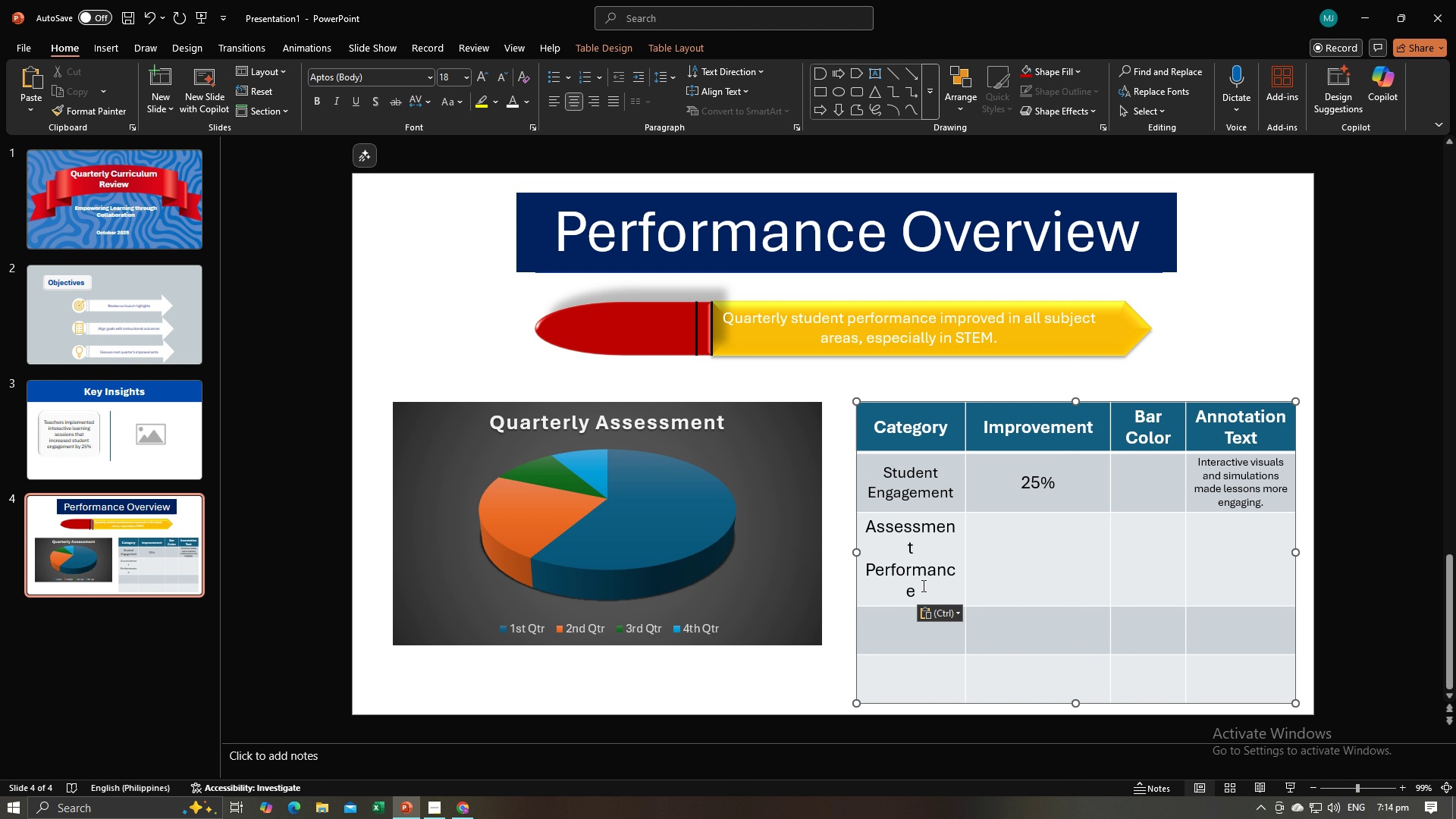 
left_click_drag(start_coordinate=[922, 586], to_coordinate=[877, 535])
 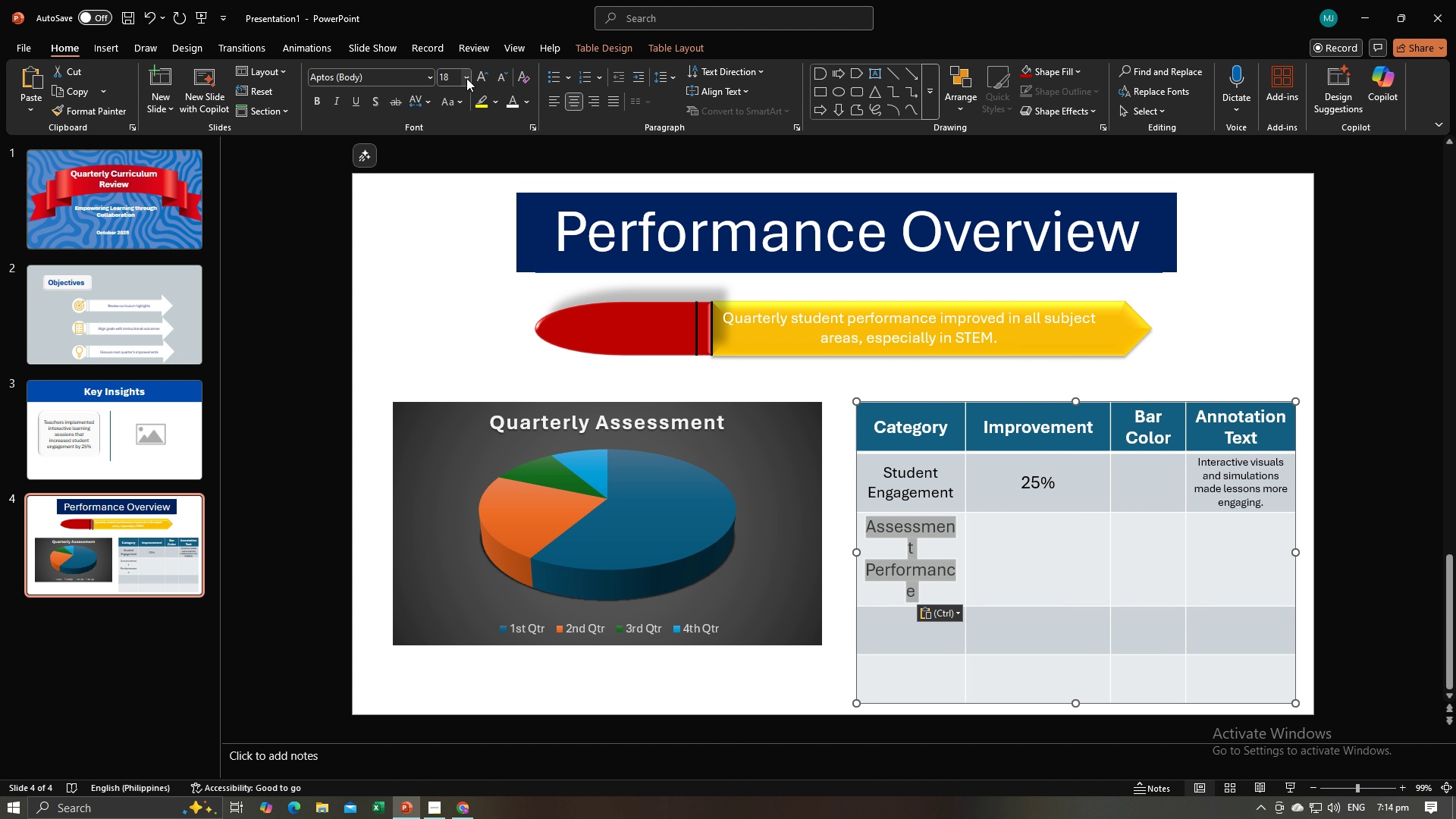 
left_click([466, 78])
 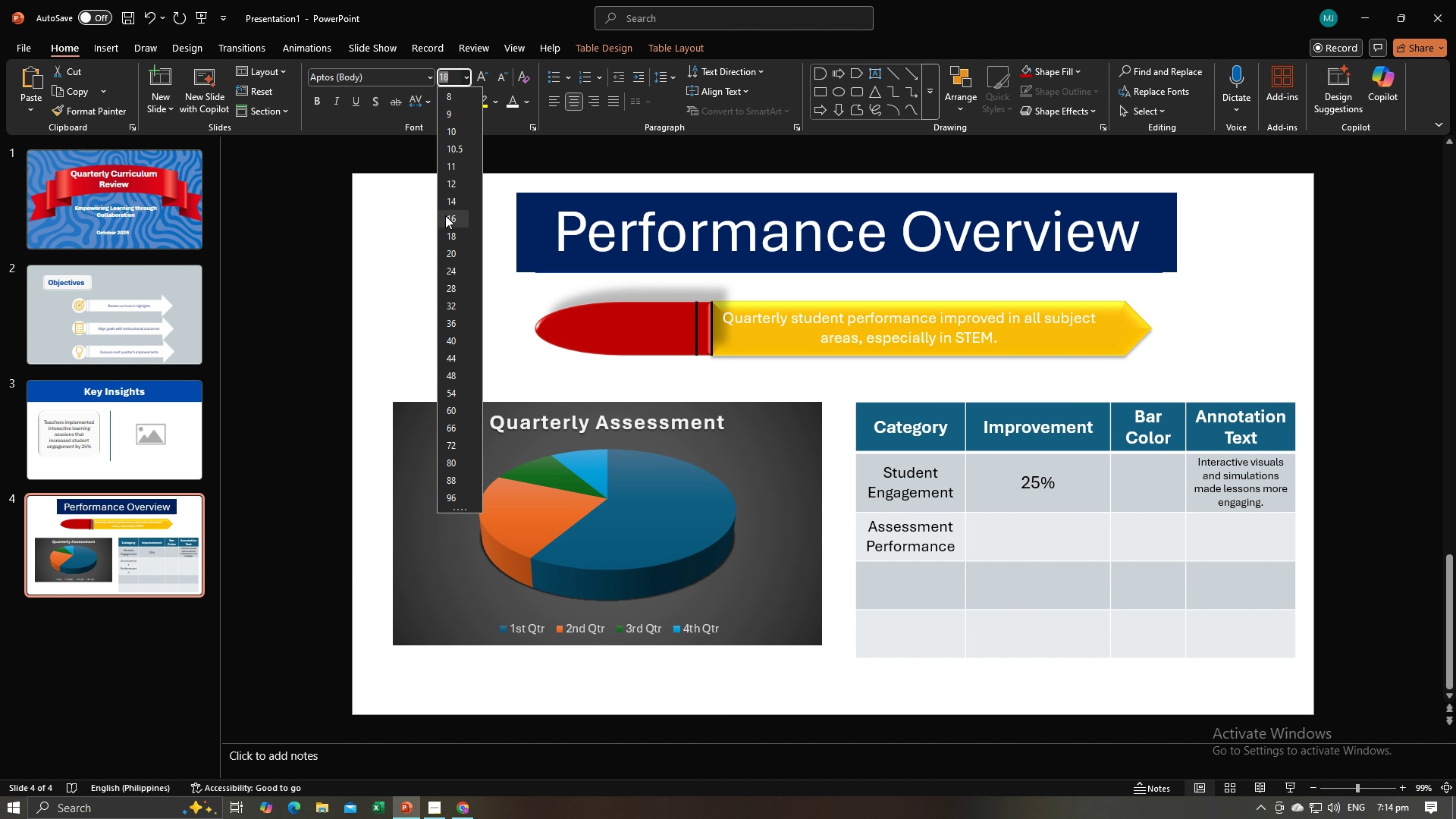 
left_click([445, 215])
 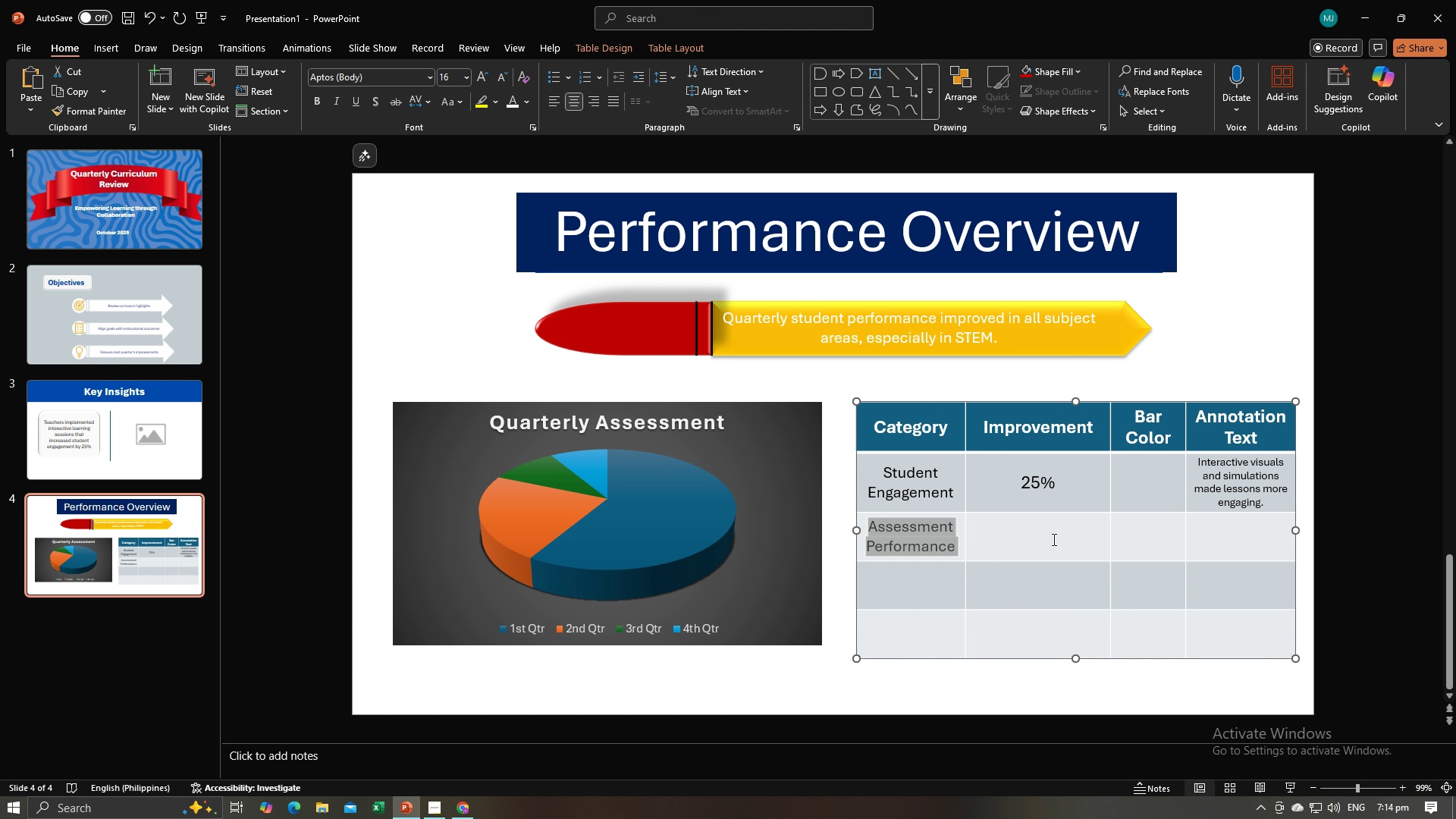 
left_click([1053, 539])
 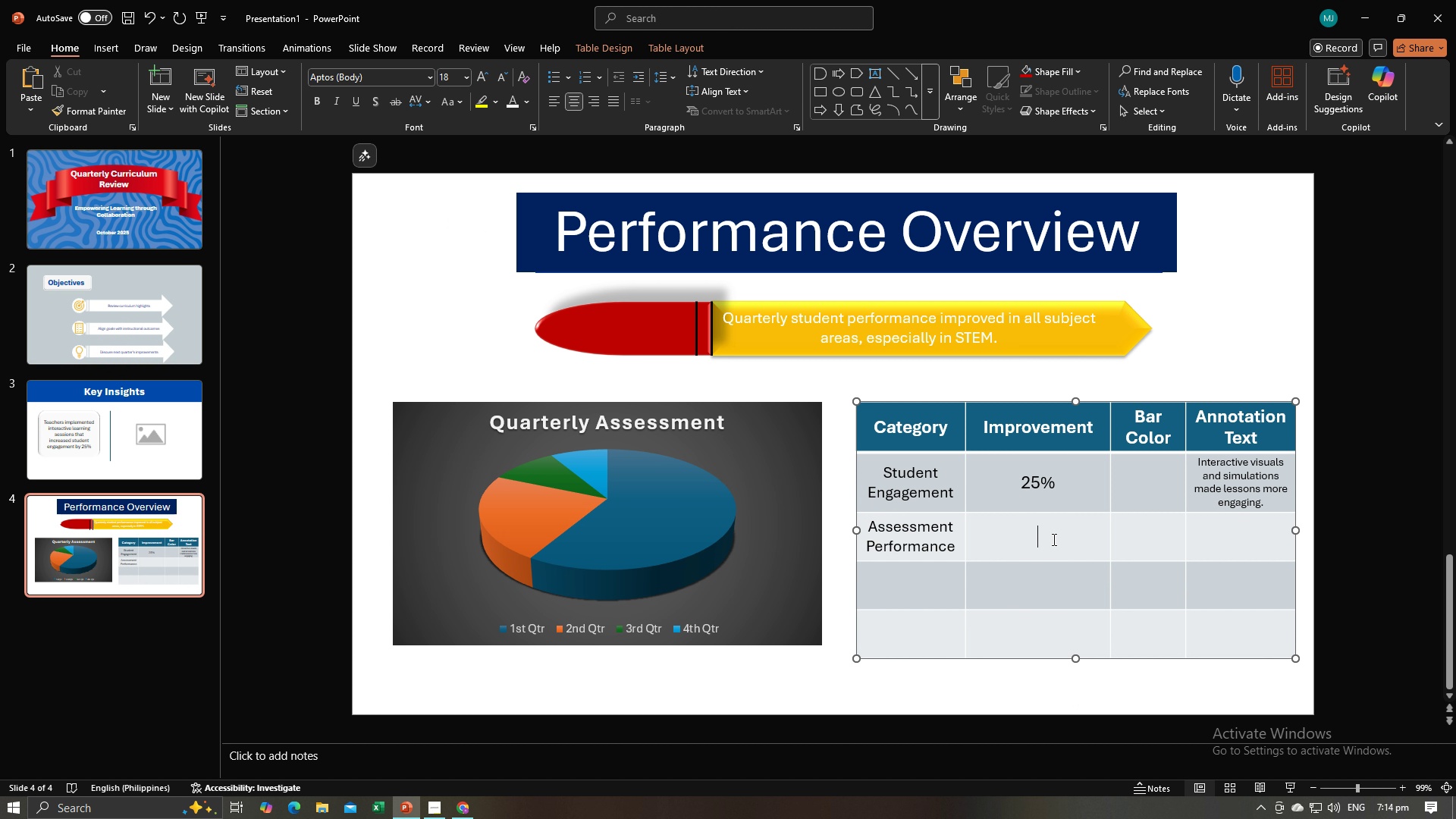 
key(Alt+AltLeft)
 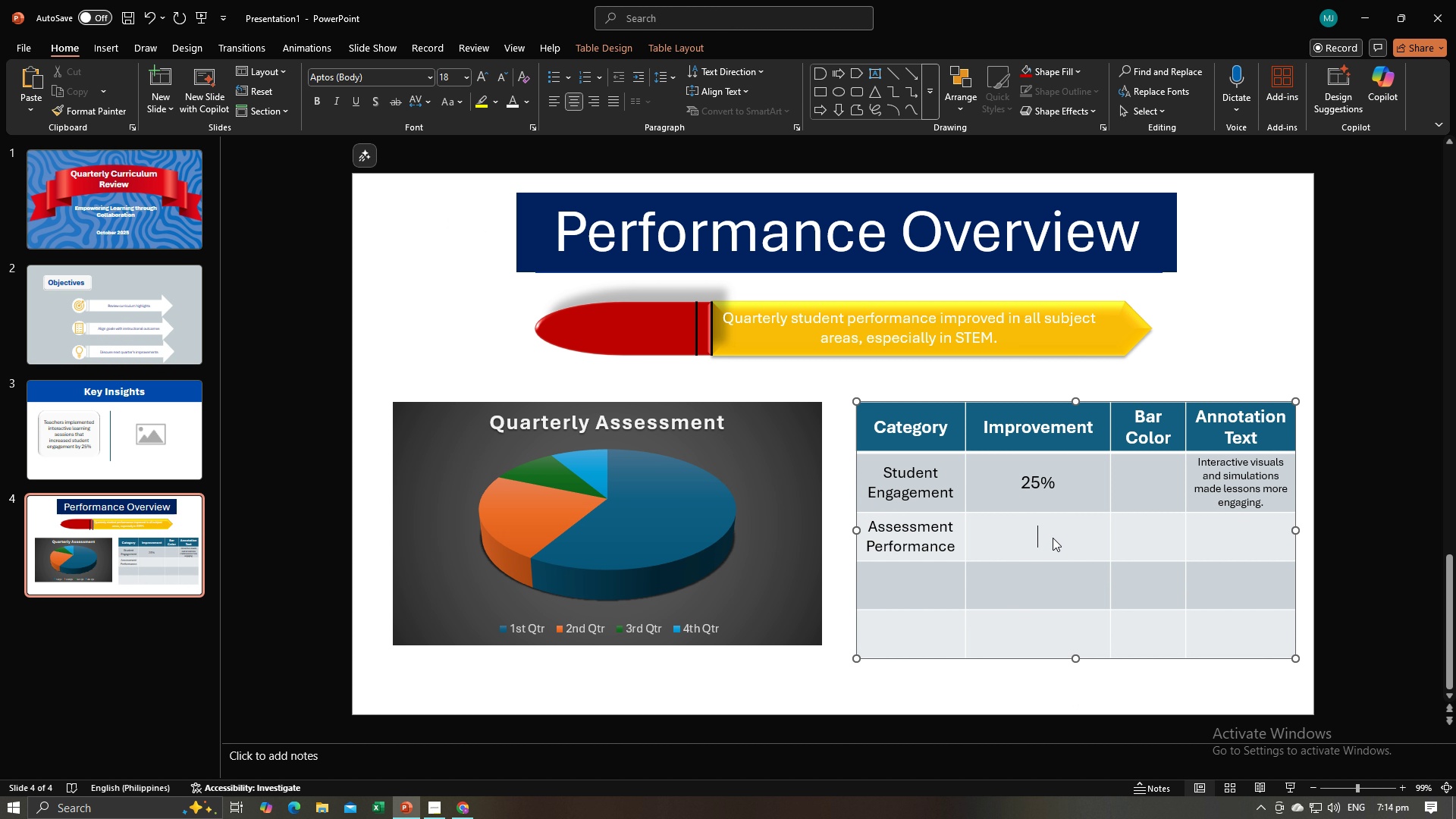 
key(Alt+Tab)
 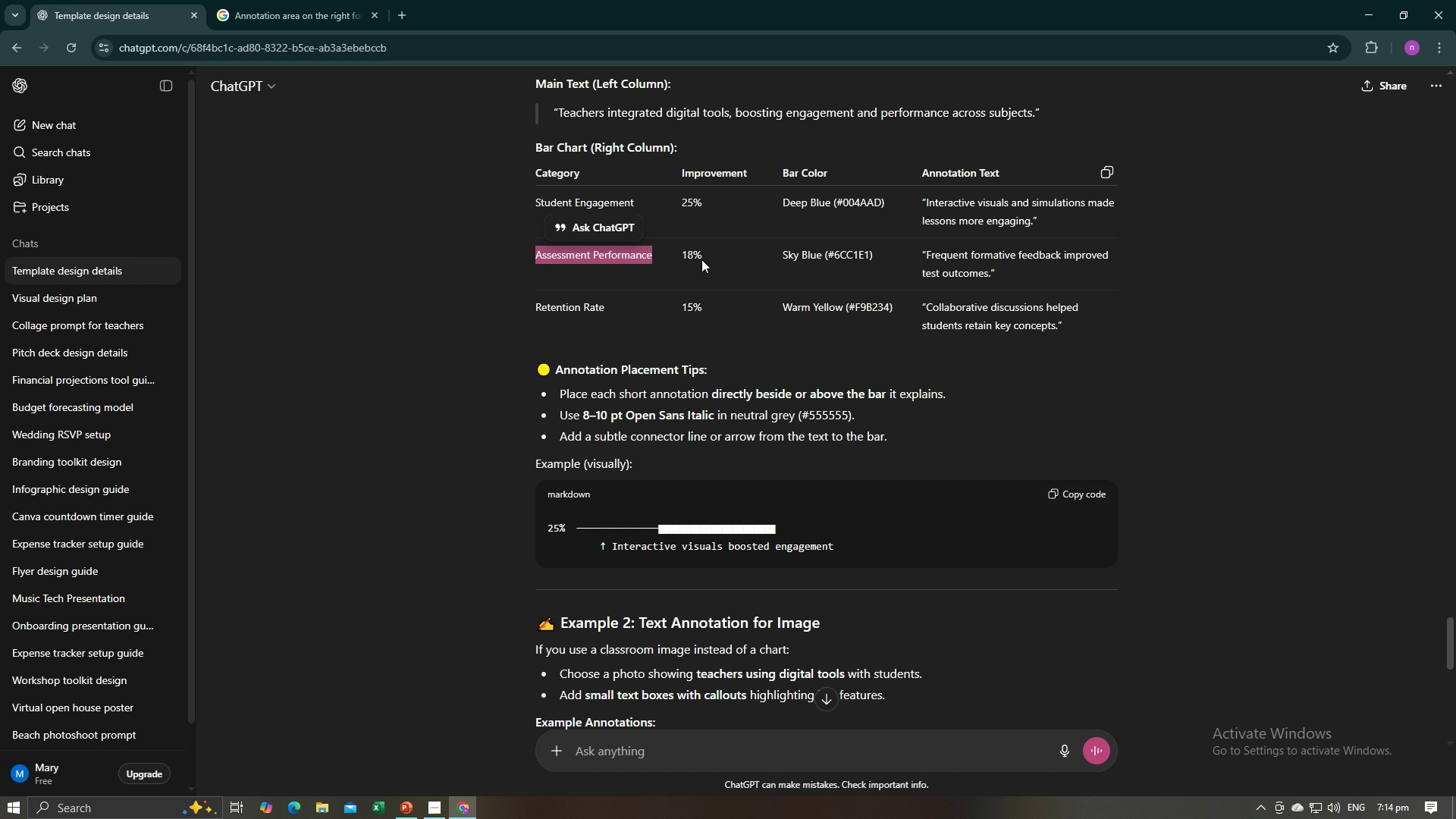 
left_click_drag(start_coordinate=[702, 257], to_coordinate=[682, 257])
 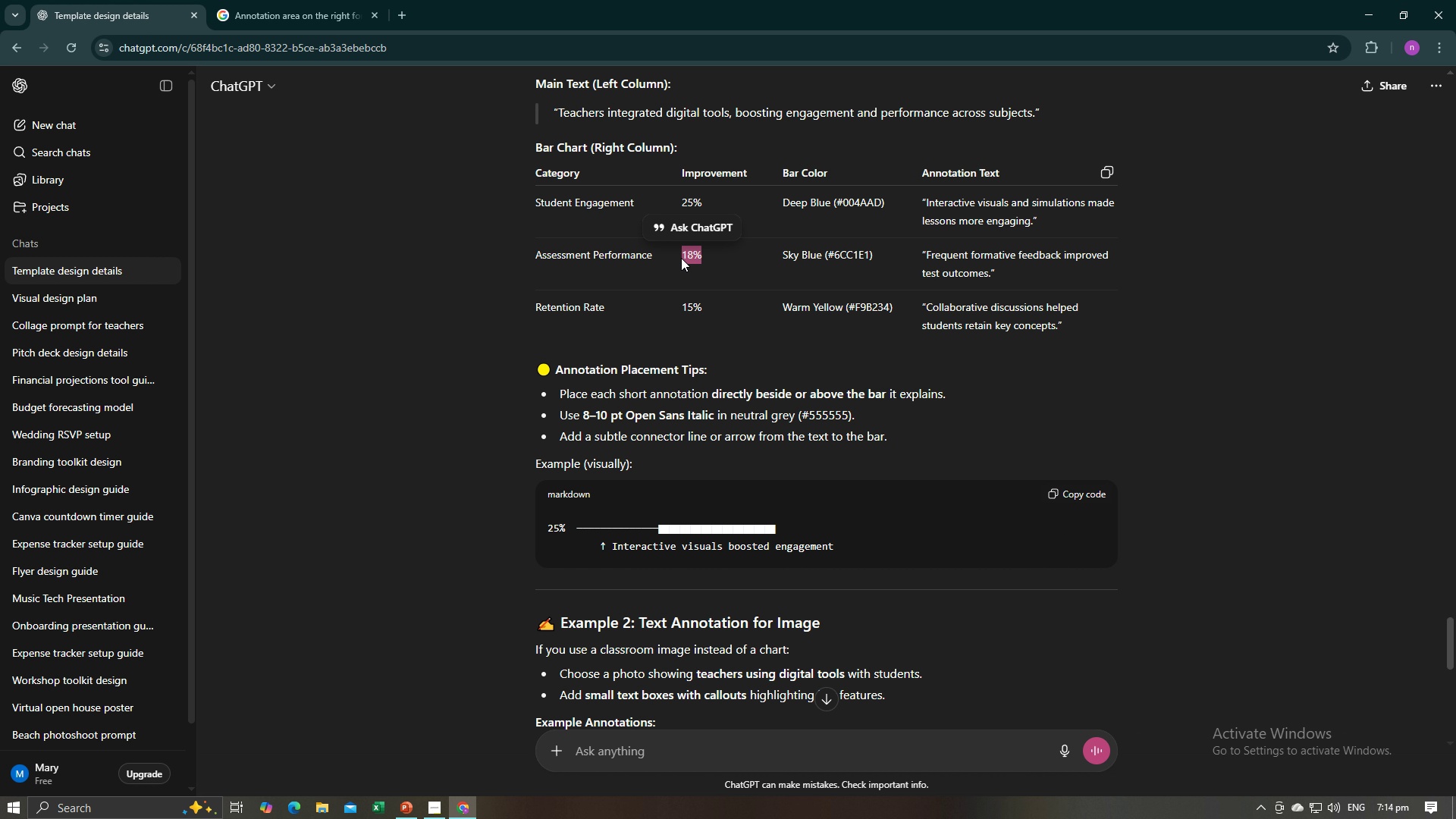 
key(Control+C)
 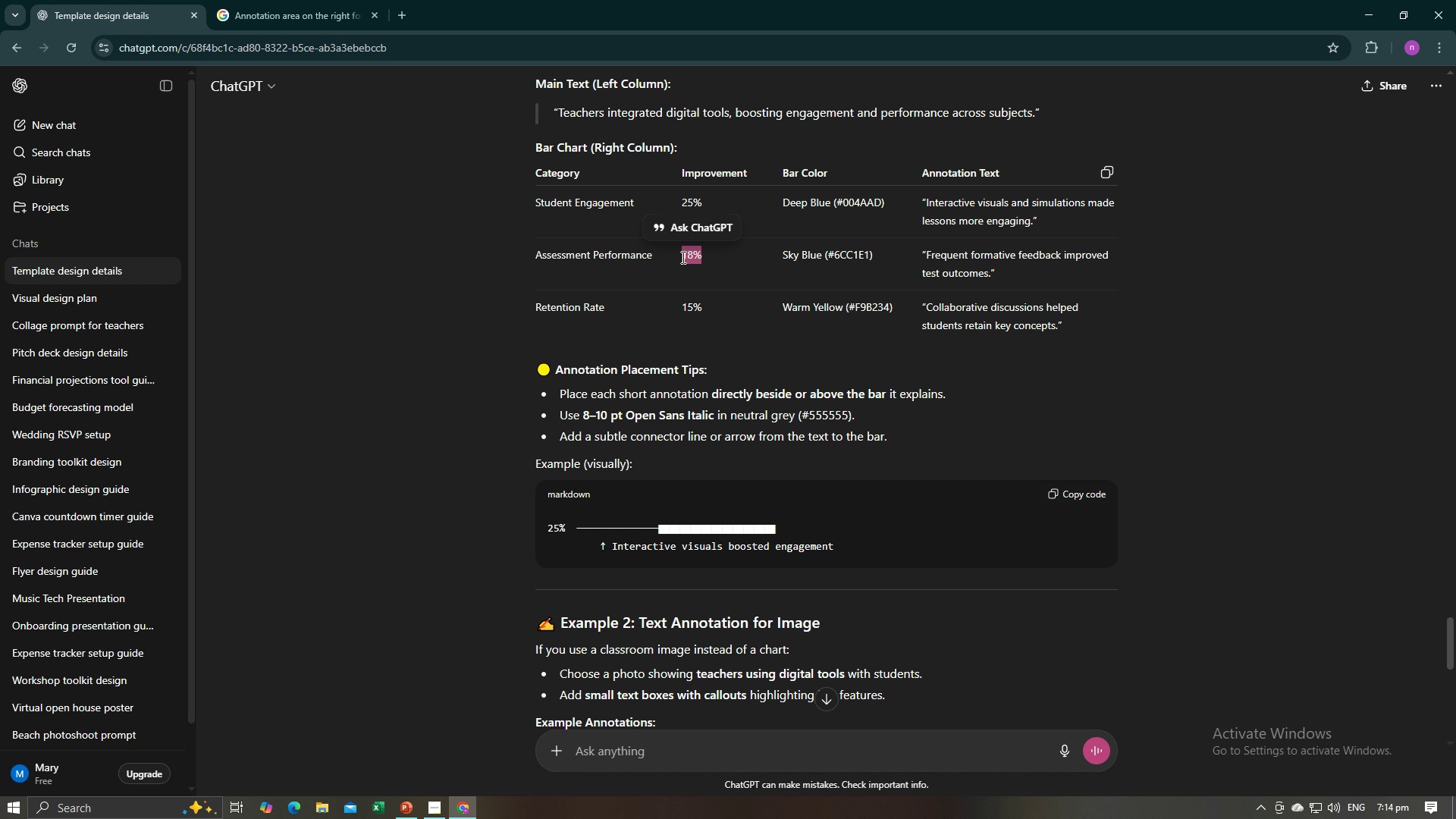 
key(Control+C)
 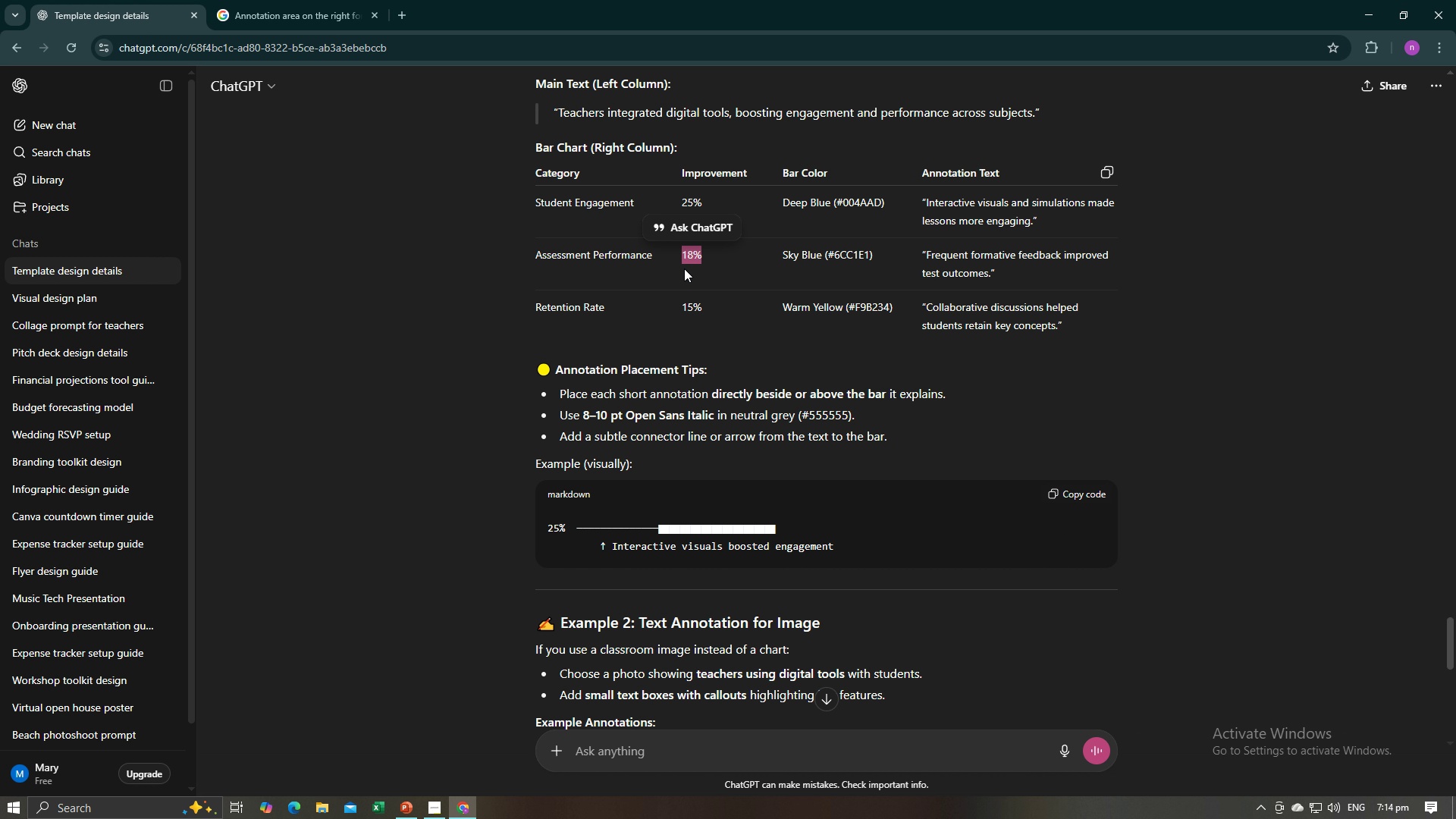 
key(Alt+AltLeft)
 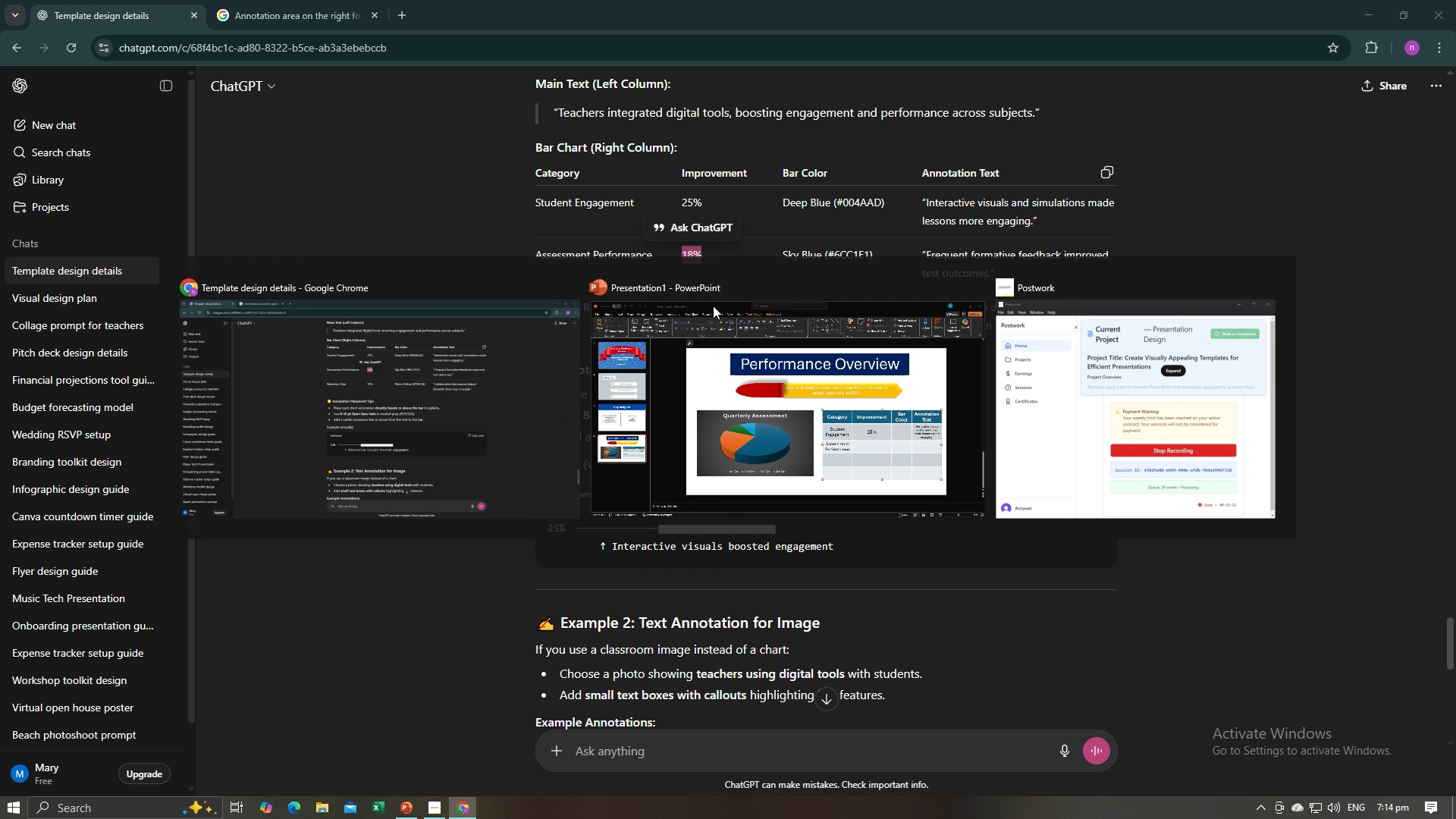 
key(Alt+Tab)
 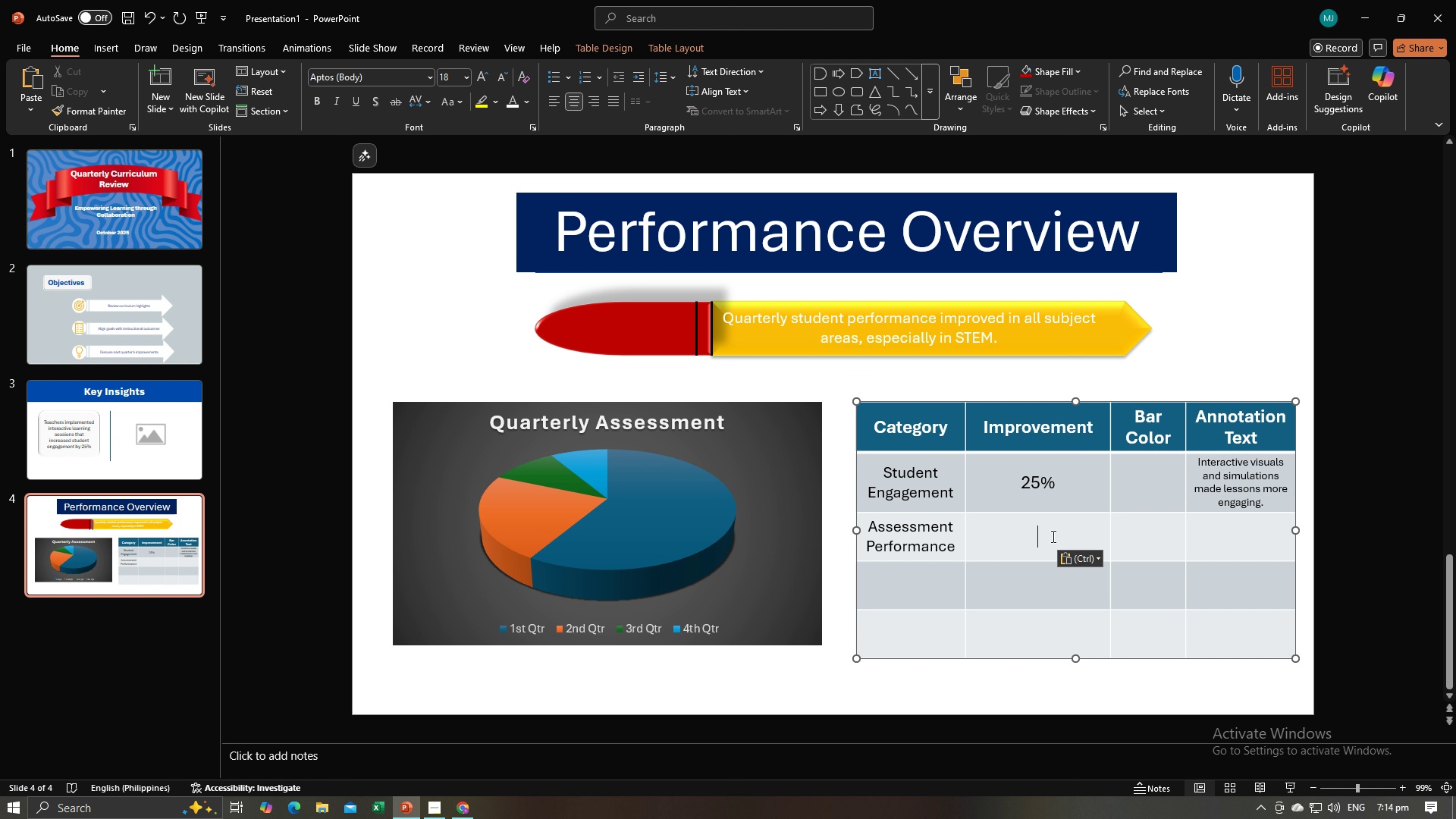 
key(Control+V)
 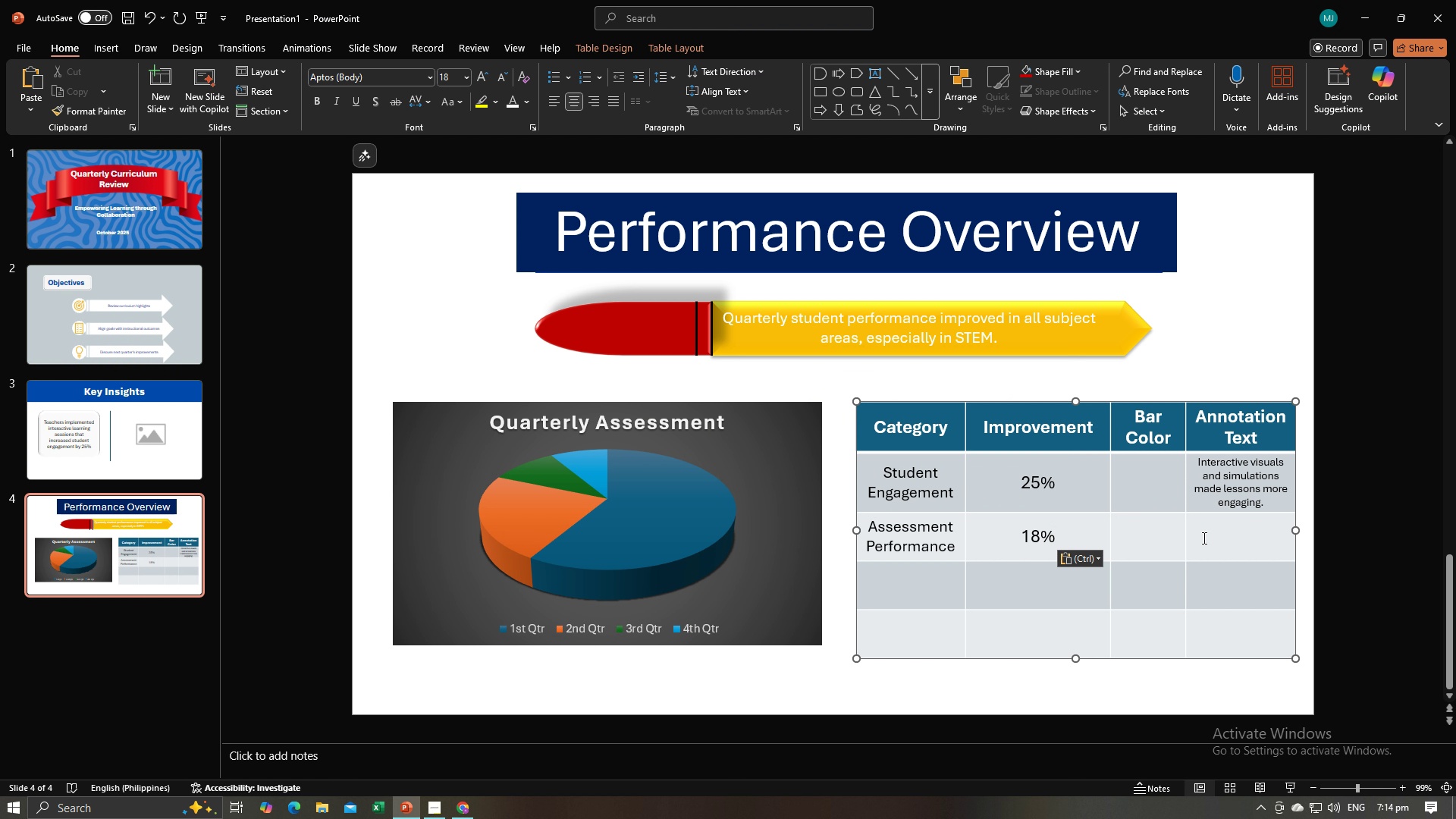 
left_click([1208, 540])
 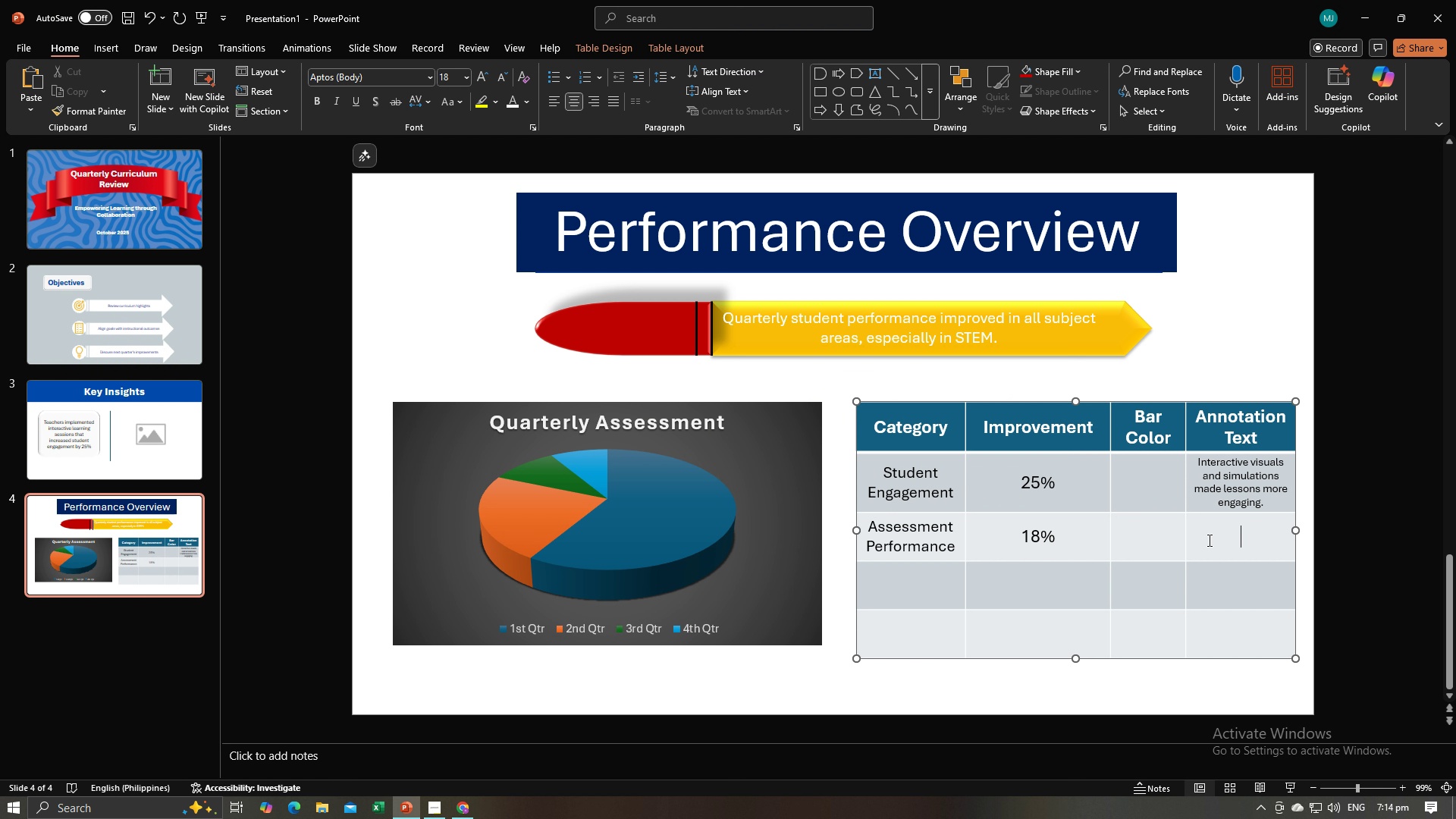 
key(Alt+AltLeft)
 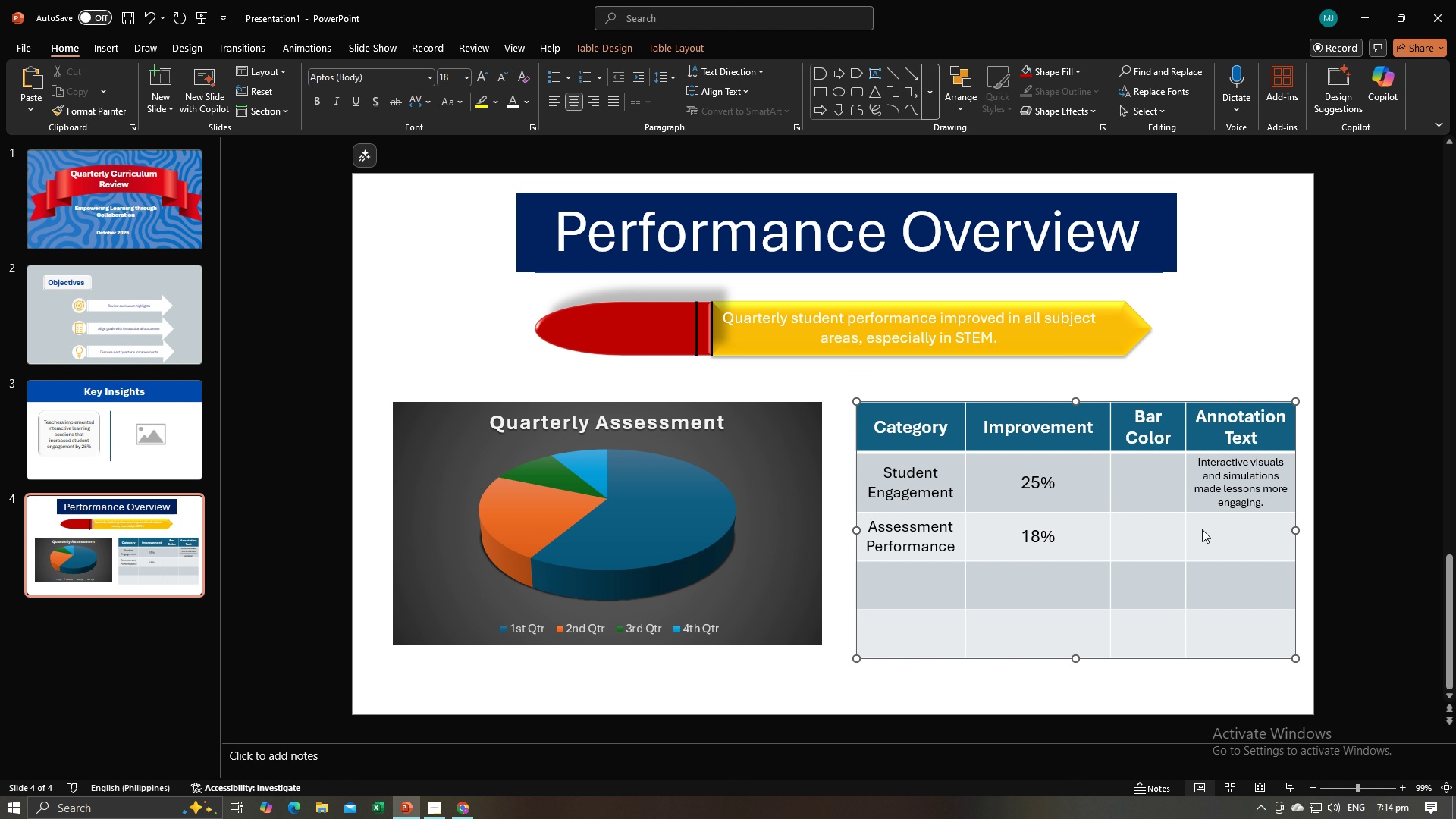 
key(Alt+Tab)
 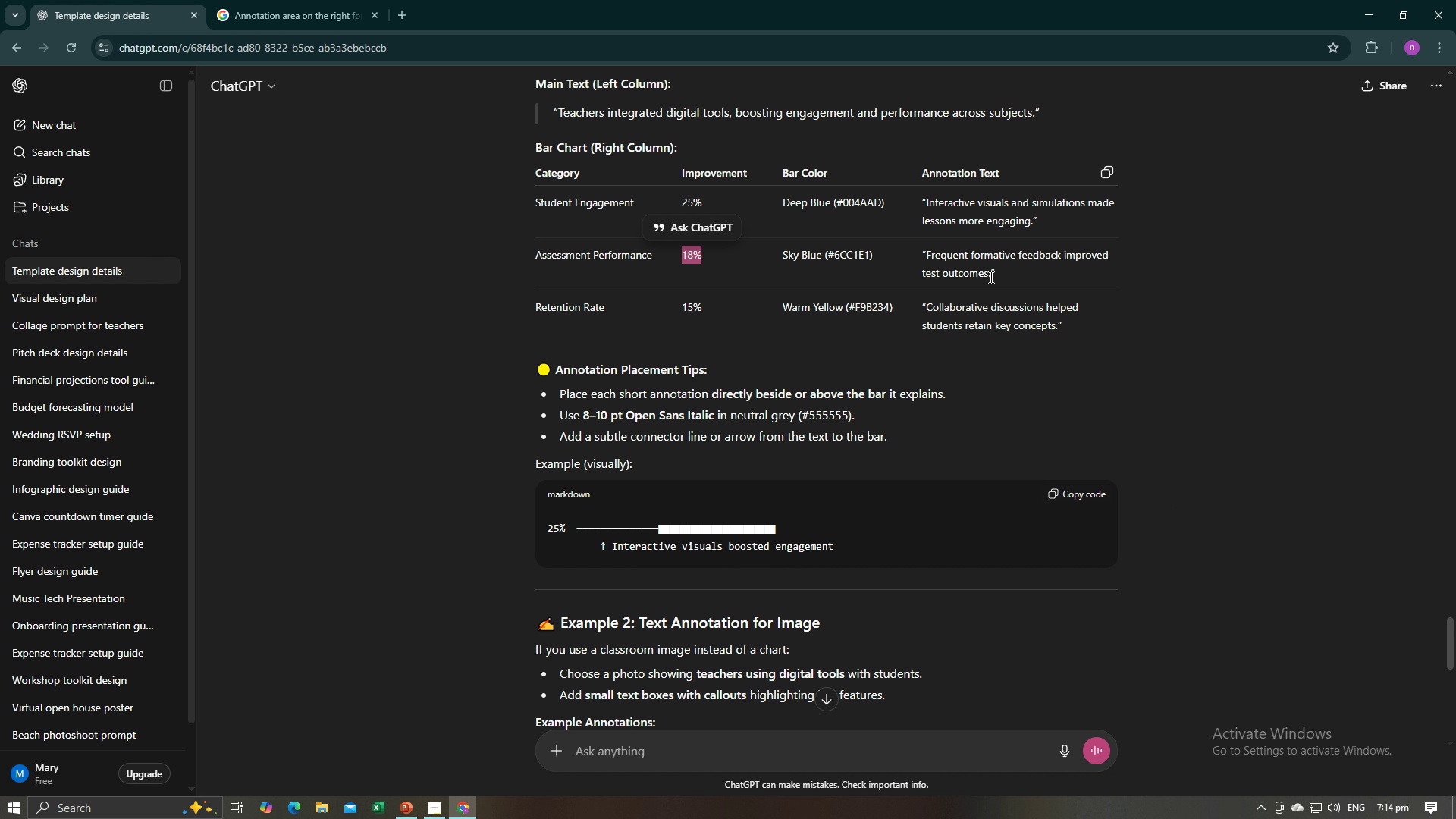 
left_click_drag(start_coordinate=[990, 277], to_coordinate=[927, 256])
 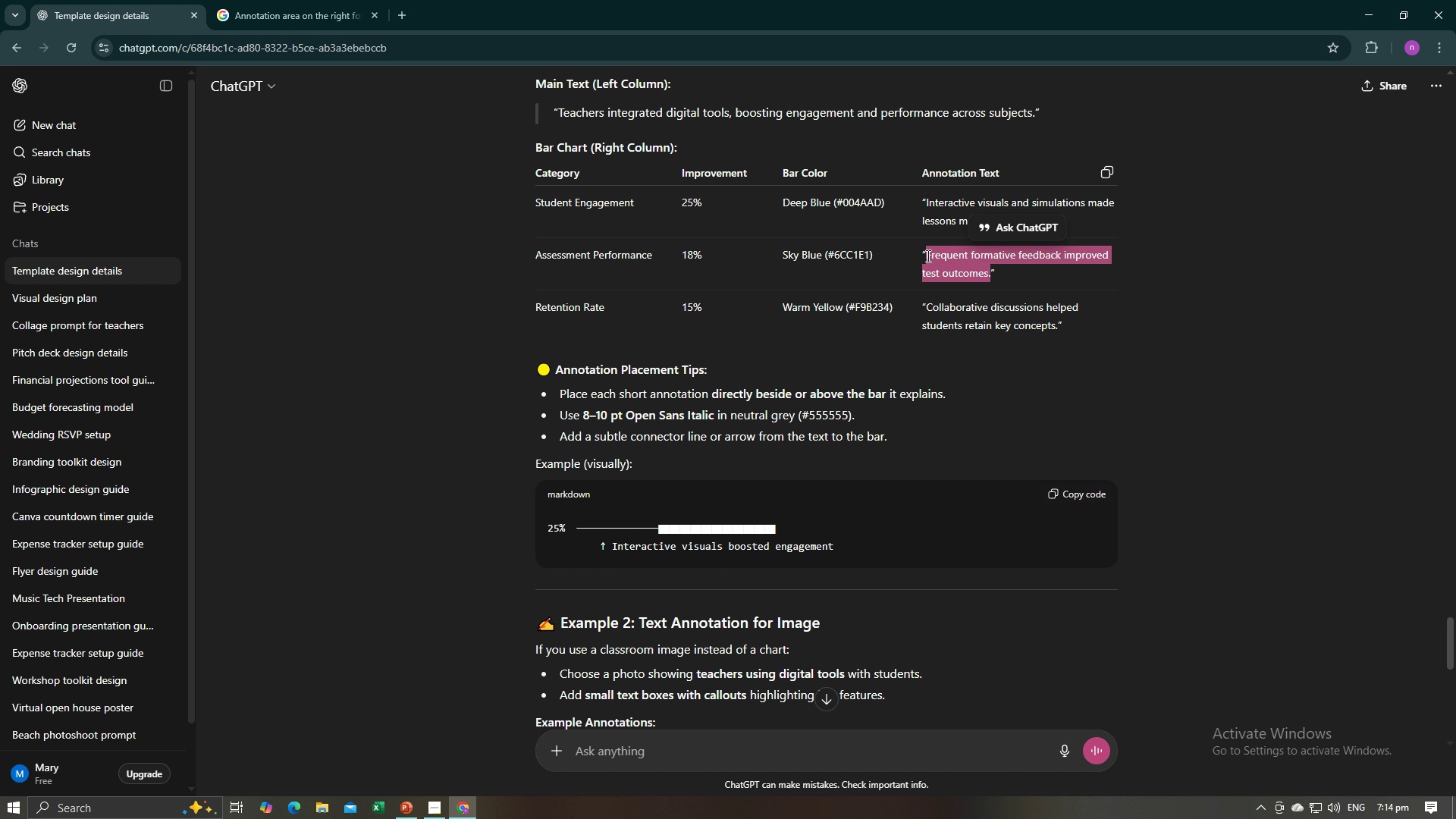 
key(Control+C)
 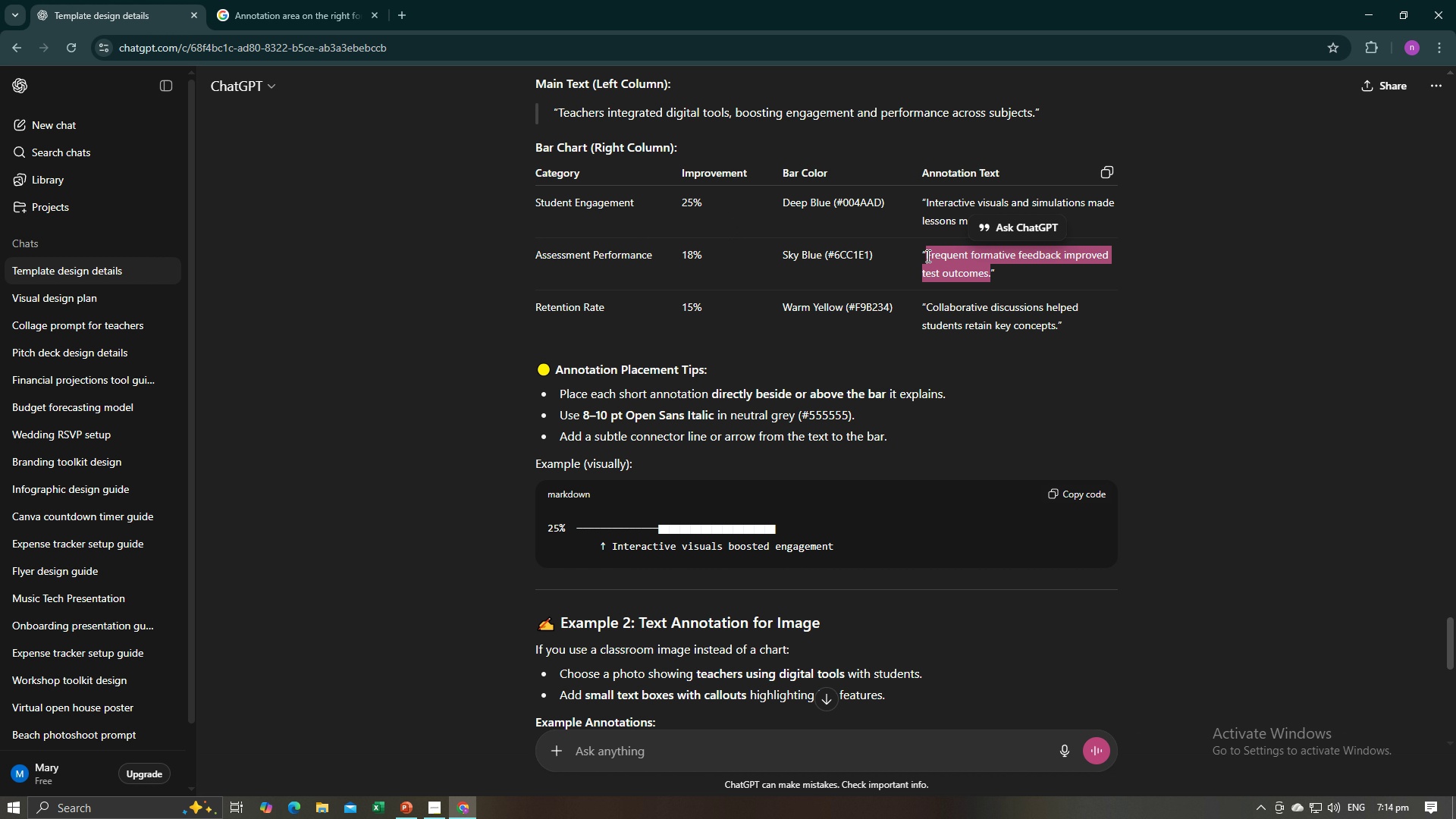 
key(Control+C)
 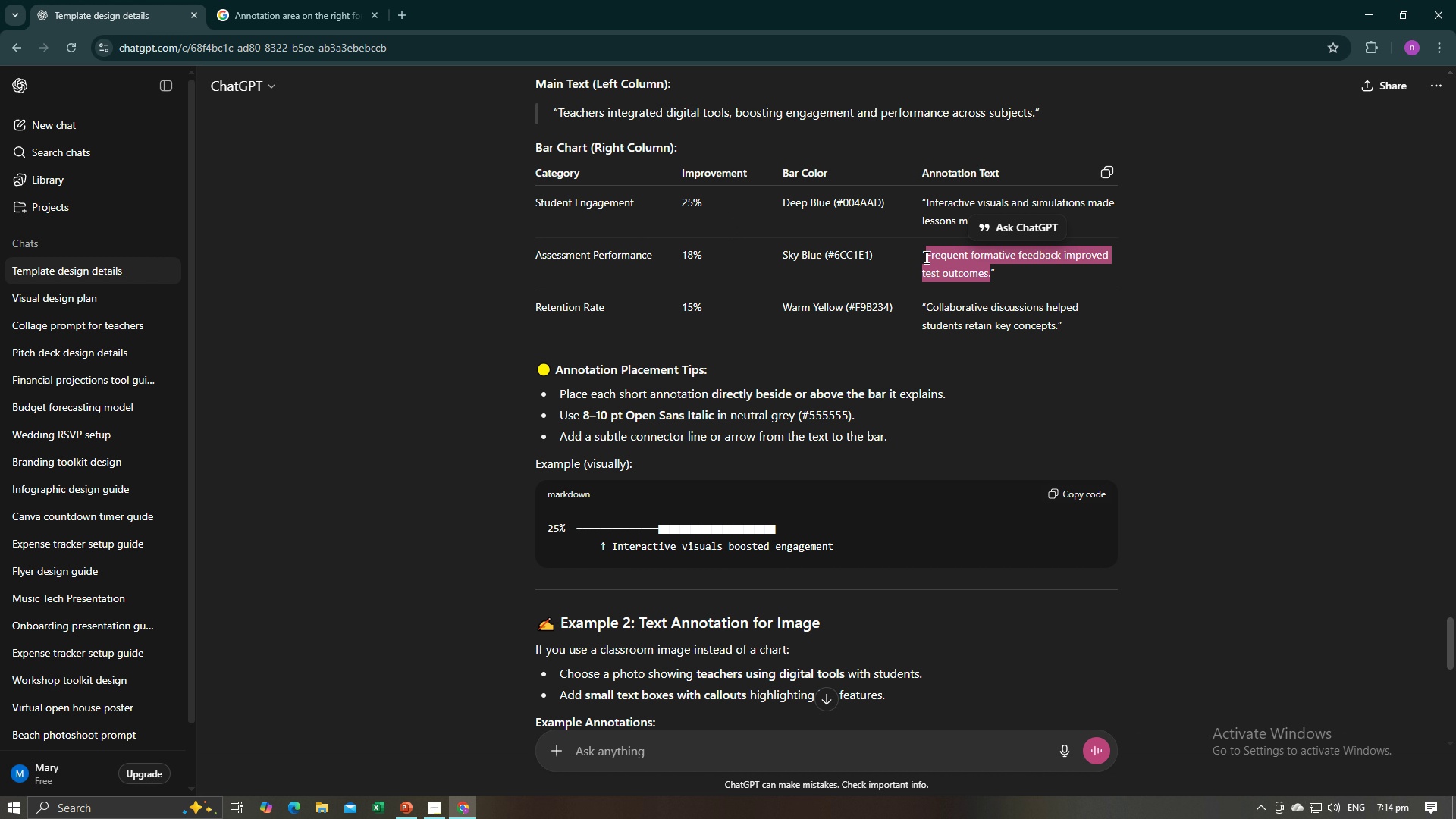 
key(Alt+AltLeft)
 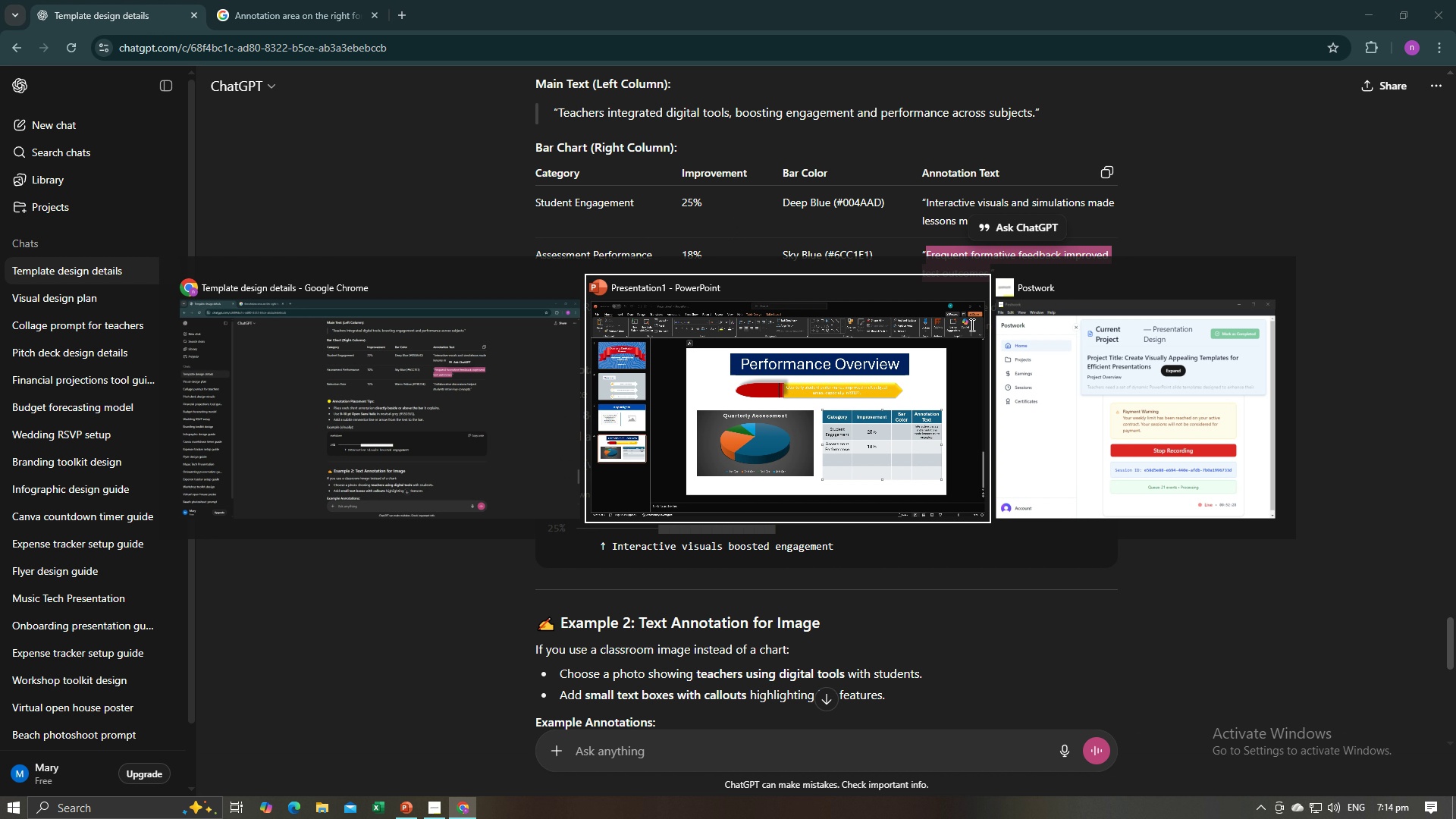 
key(Alt+Tab)
 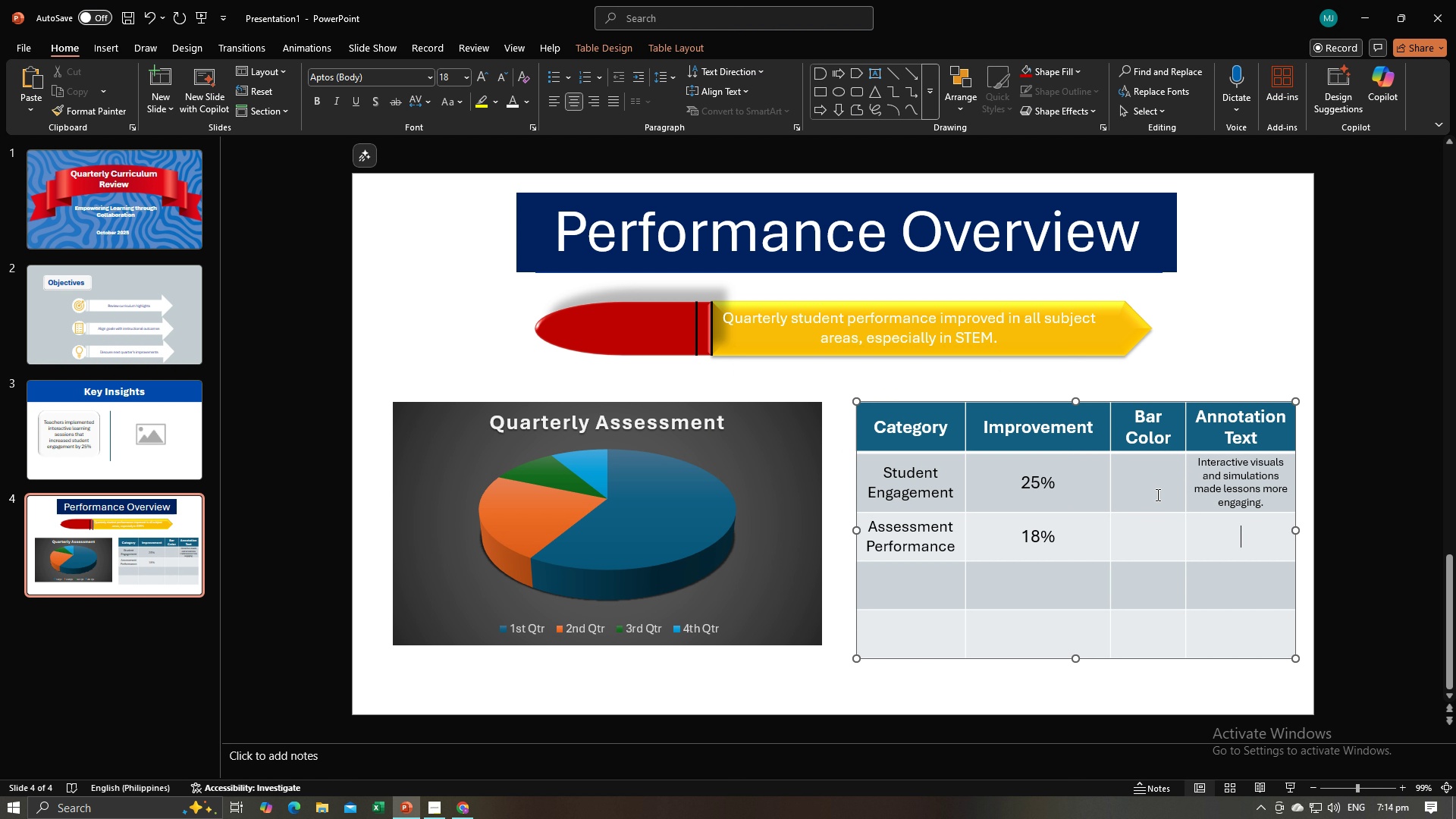 
key(Control+V)
 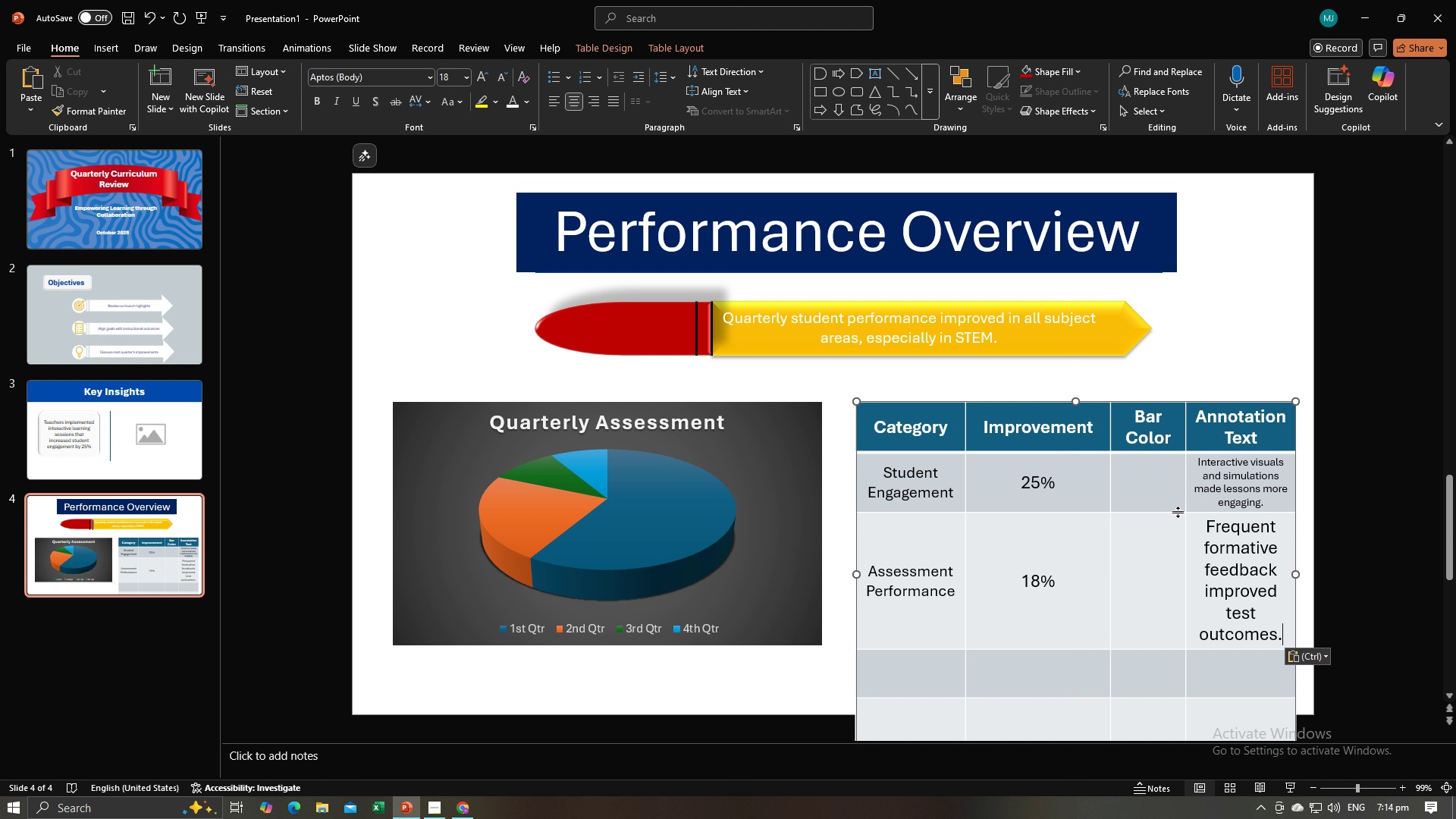 
key(Control+A)
 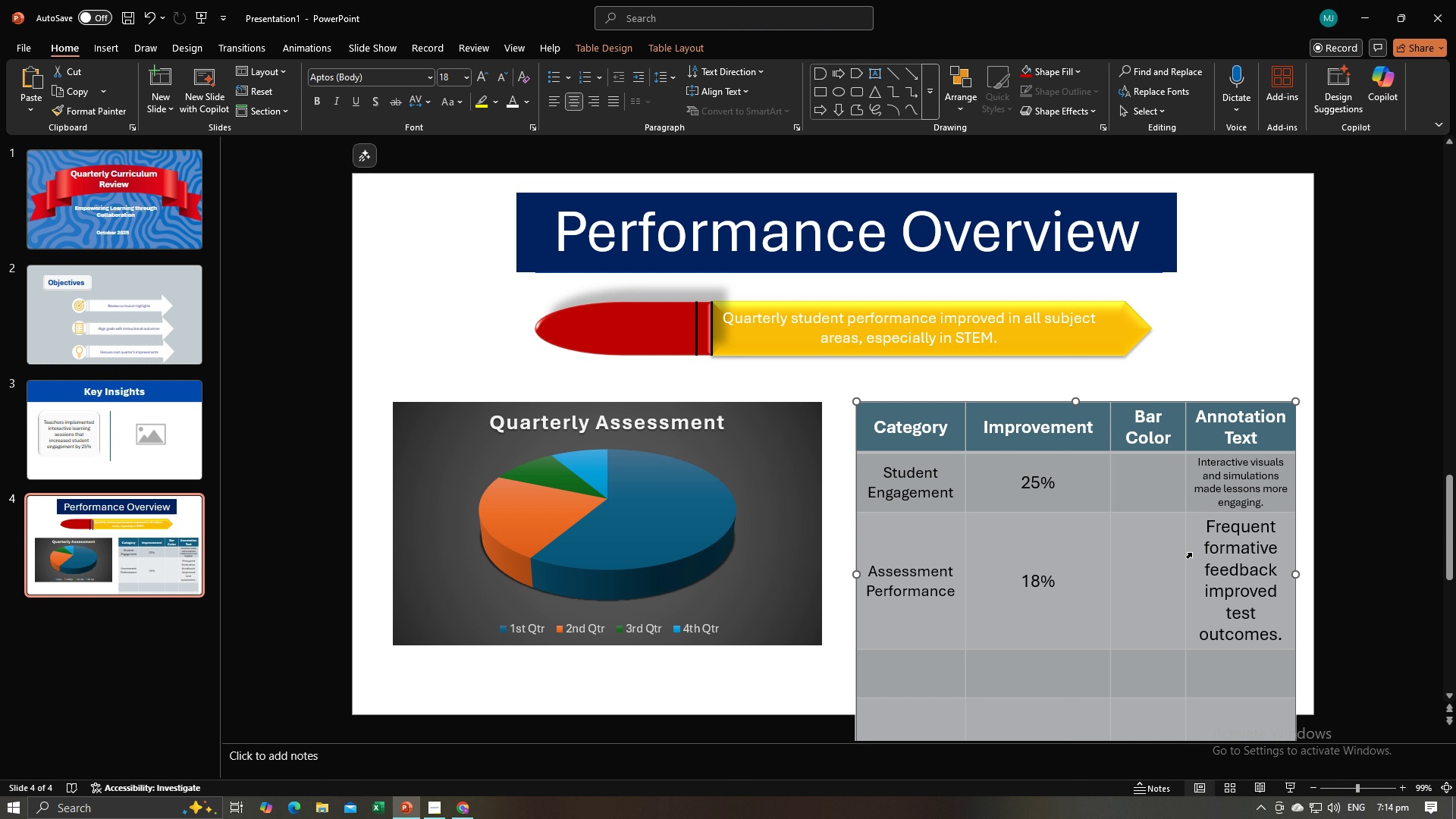 
left_click([1191, 553])
 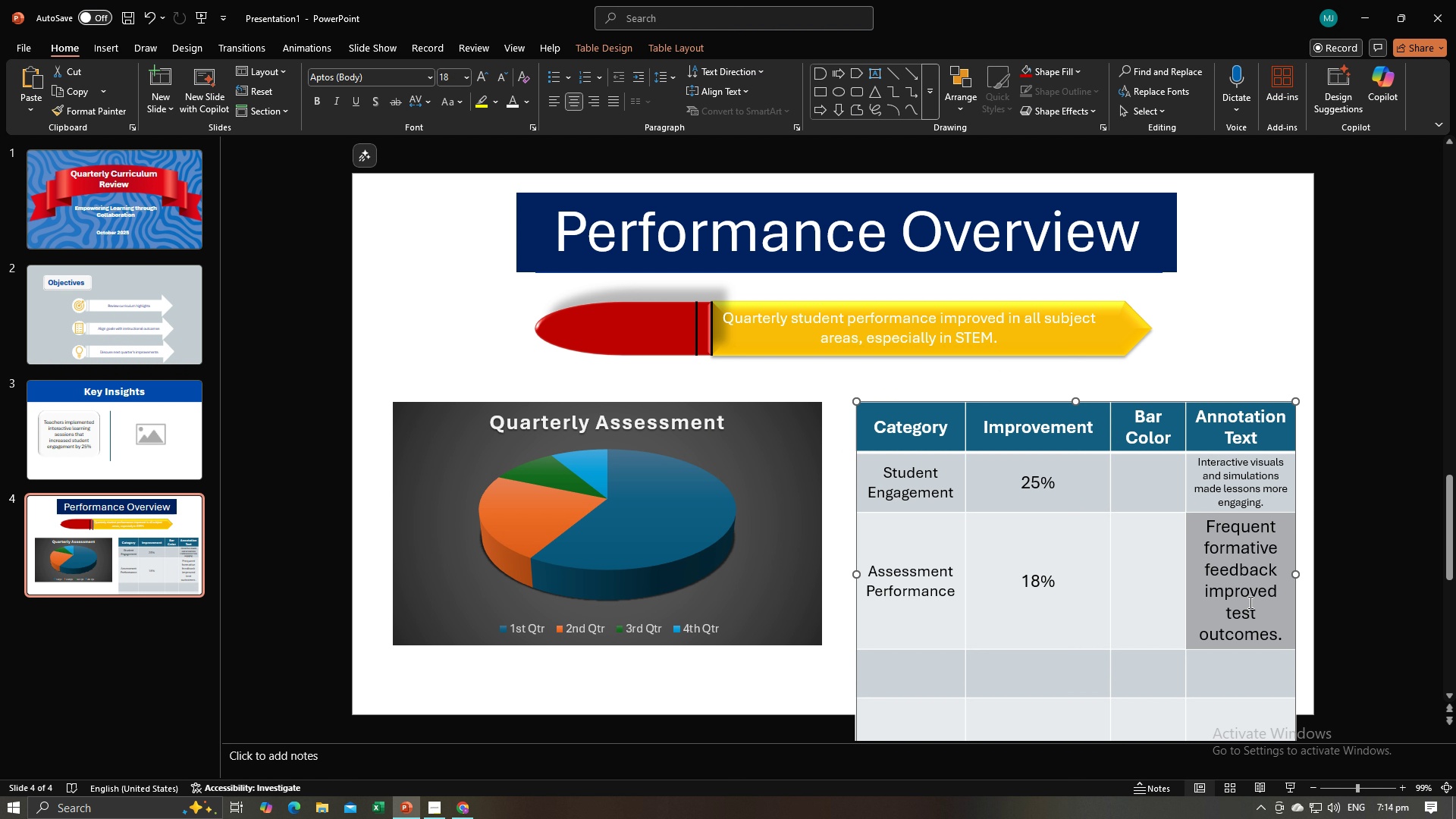 
left_click([1249, 602])
 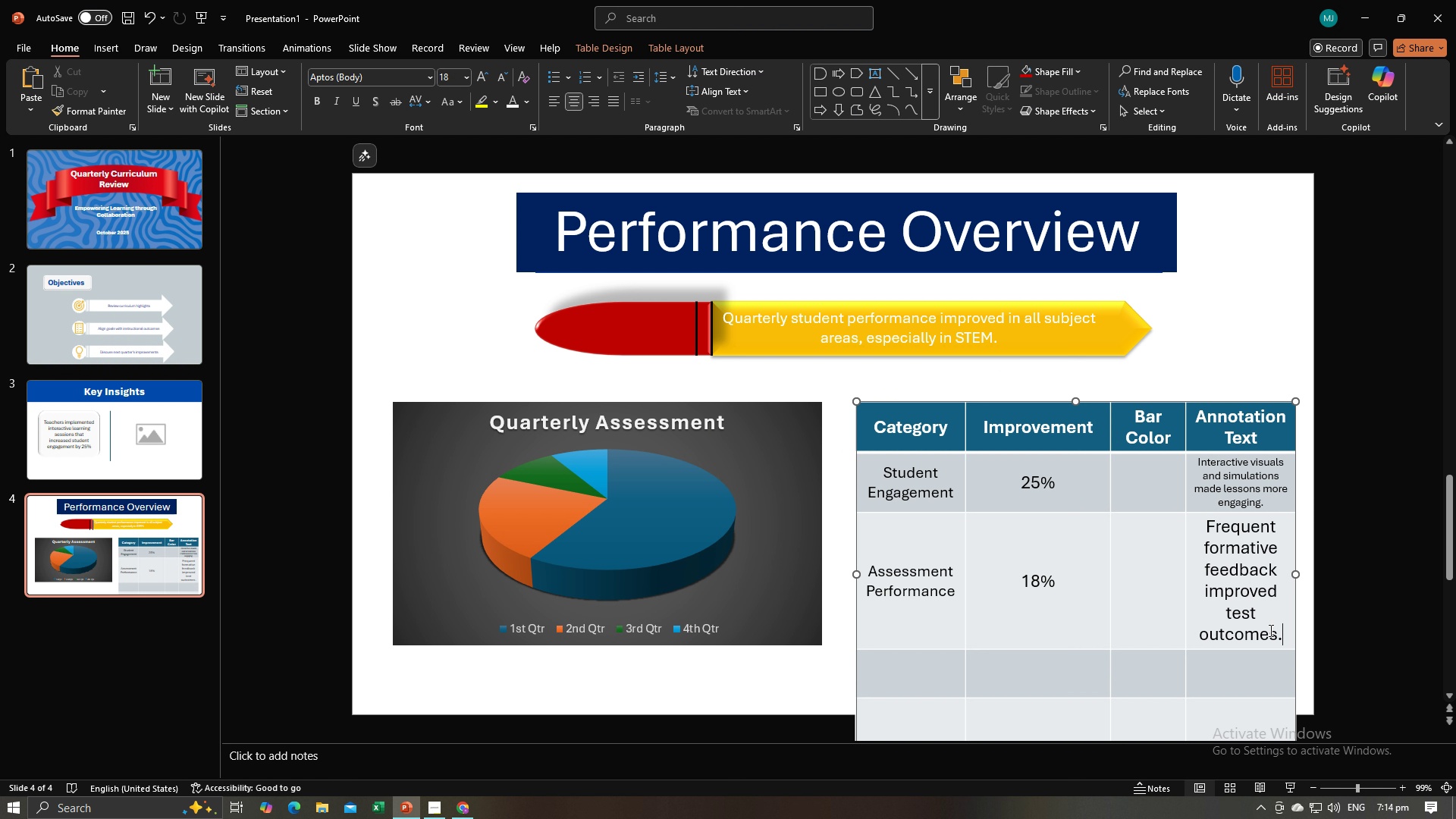 
left_click_drag(start_coordinate=[1281, 637], to_coordinate=[1205, 532])
 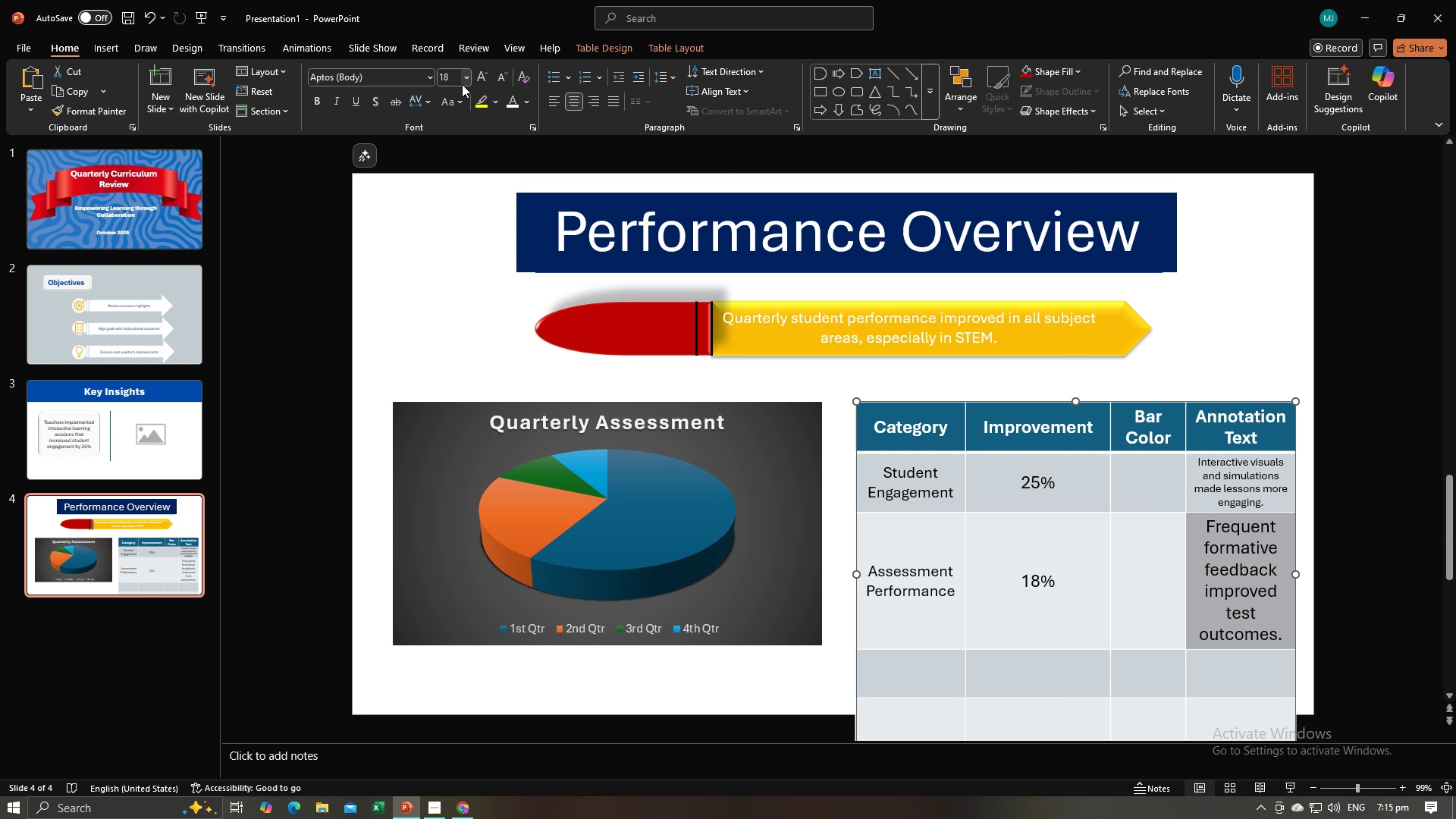 
left_click([464, 79])
 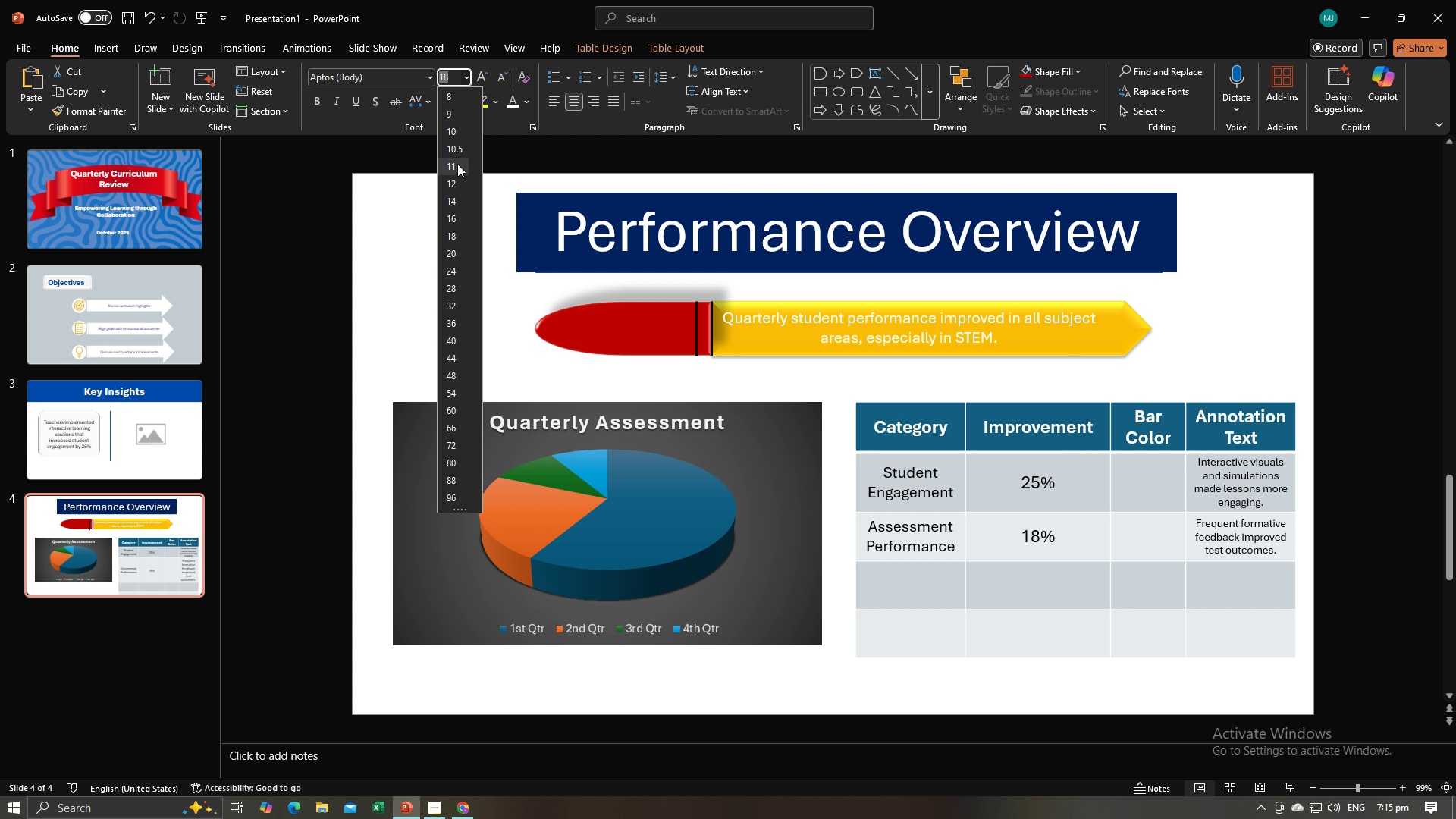 
left_click([457, 164])
 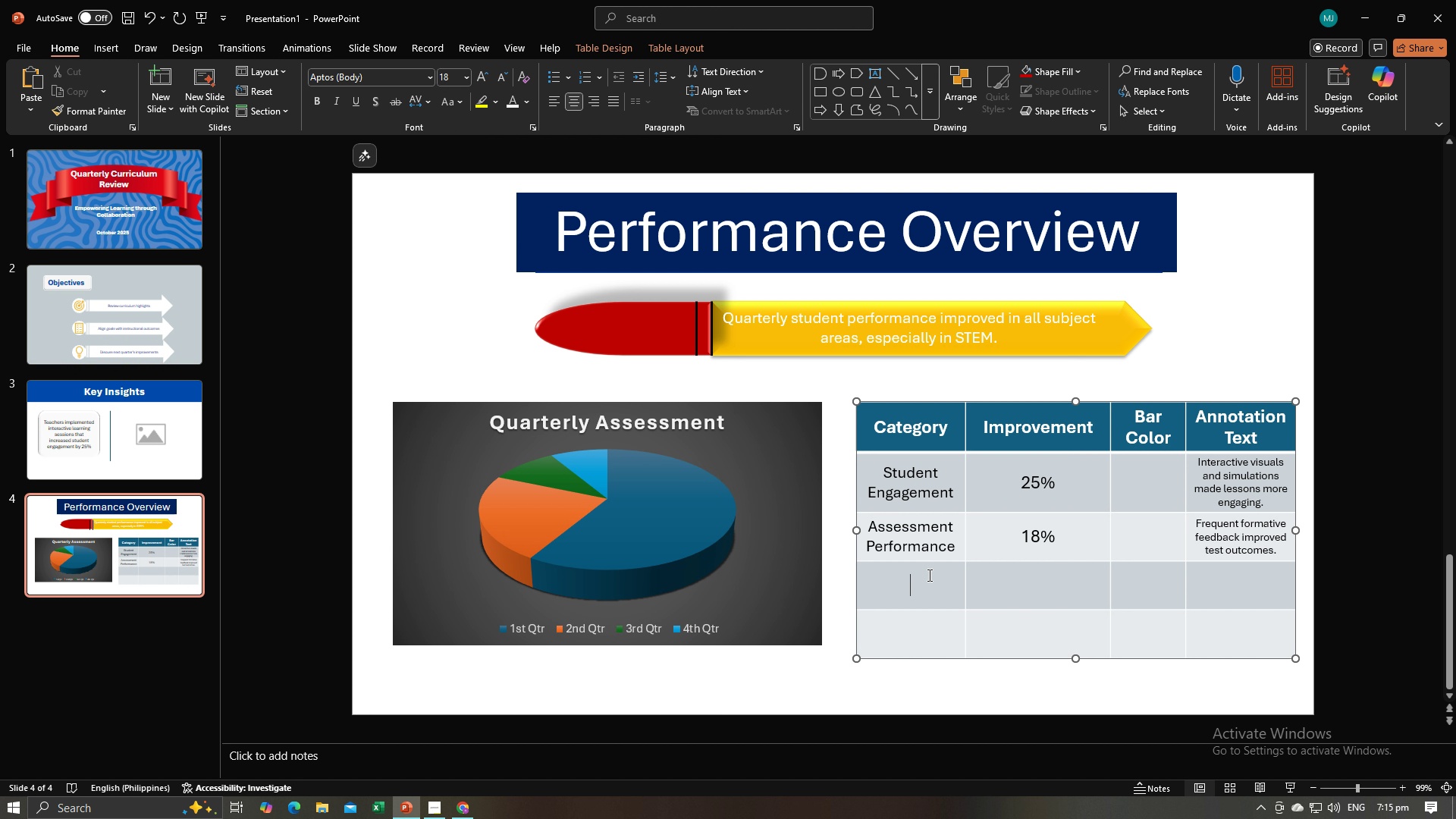 
left_click([928, 575])
 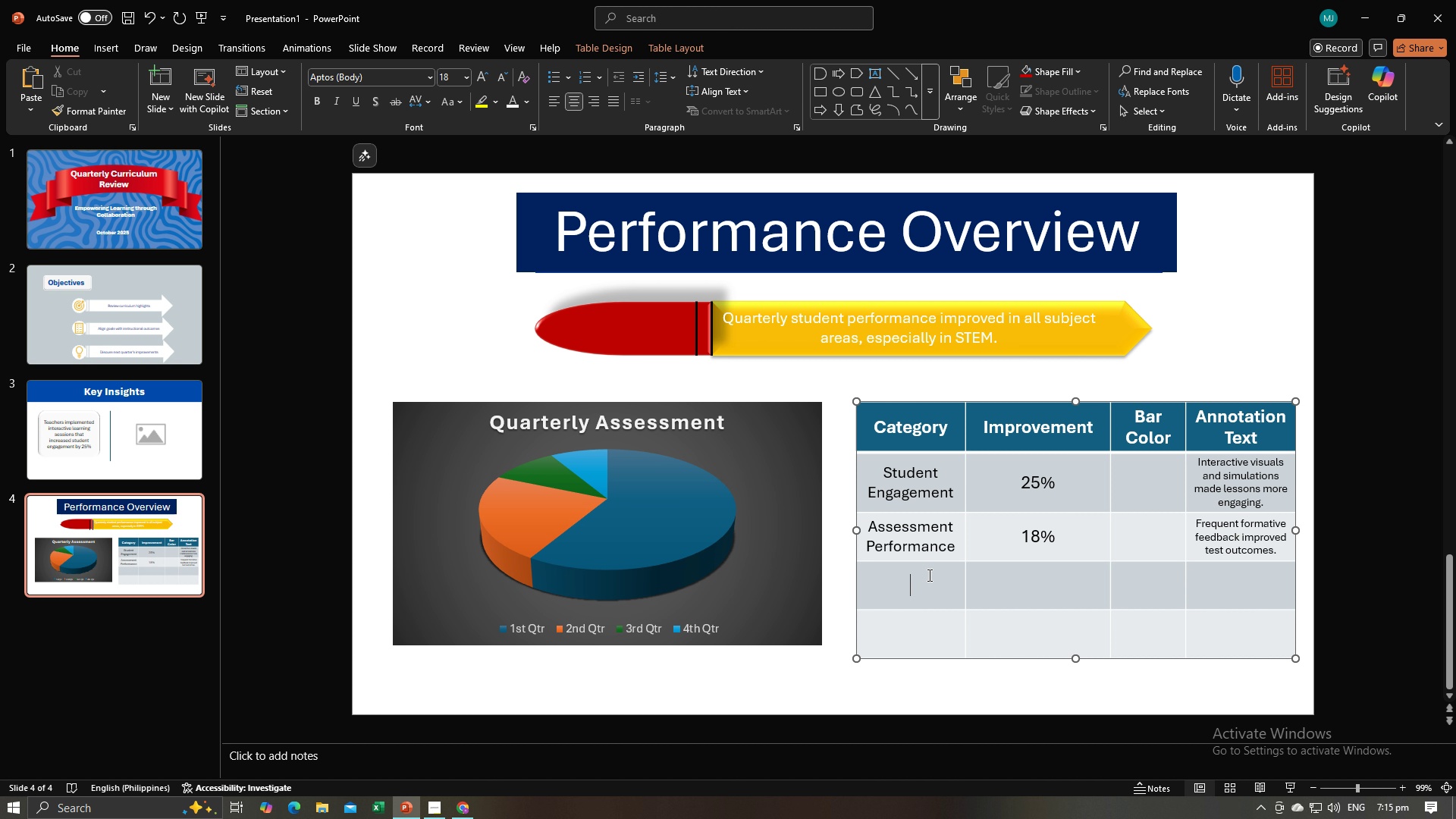 
key(Alt+AltLeft)
 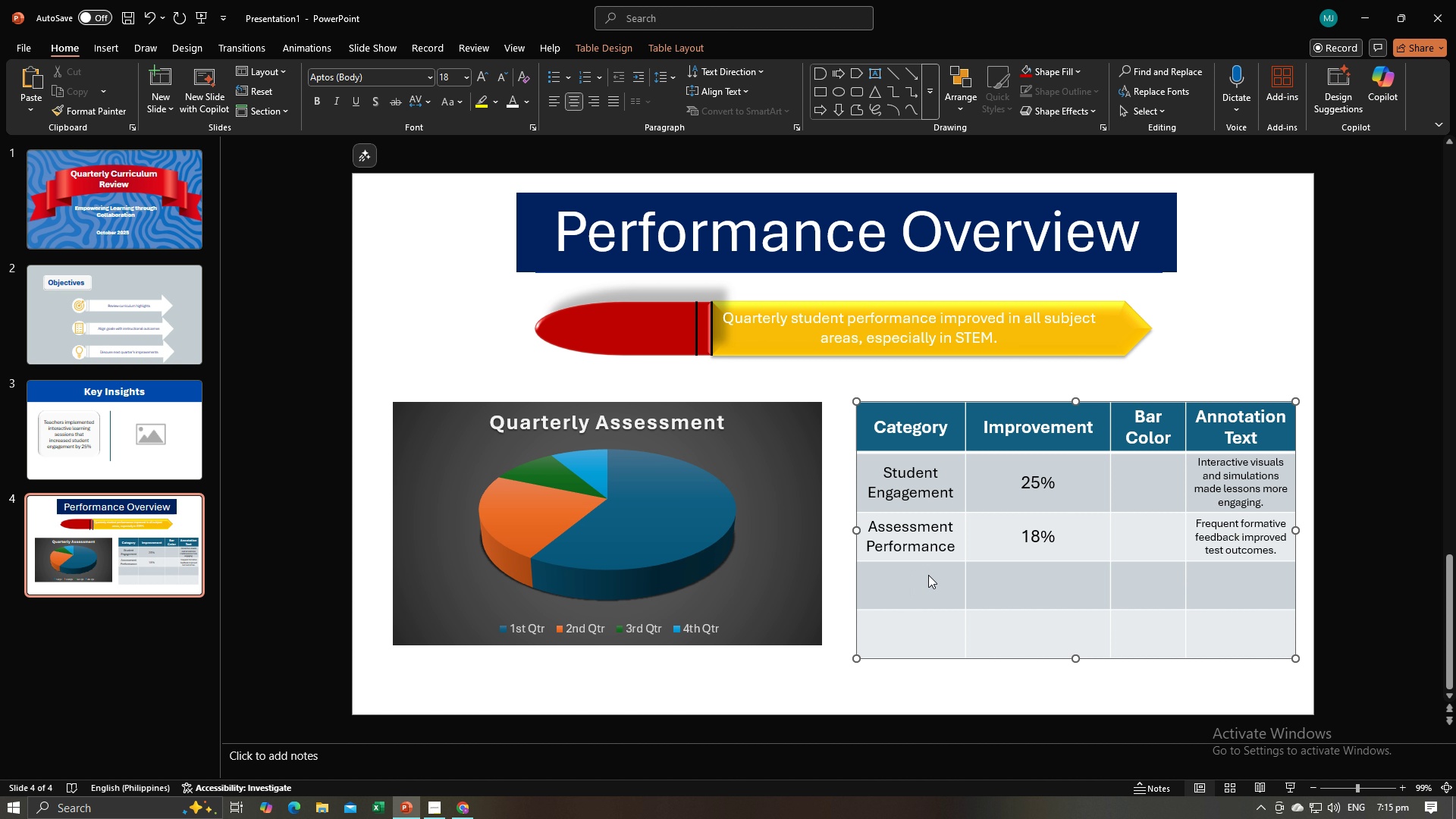 
key(Alt+Tab)
 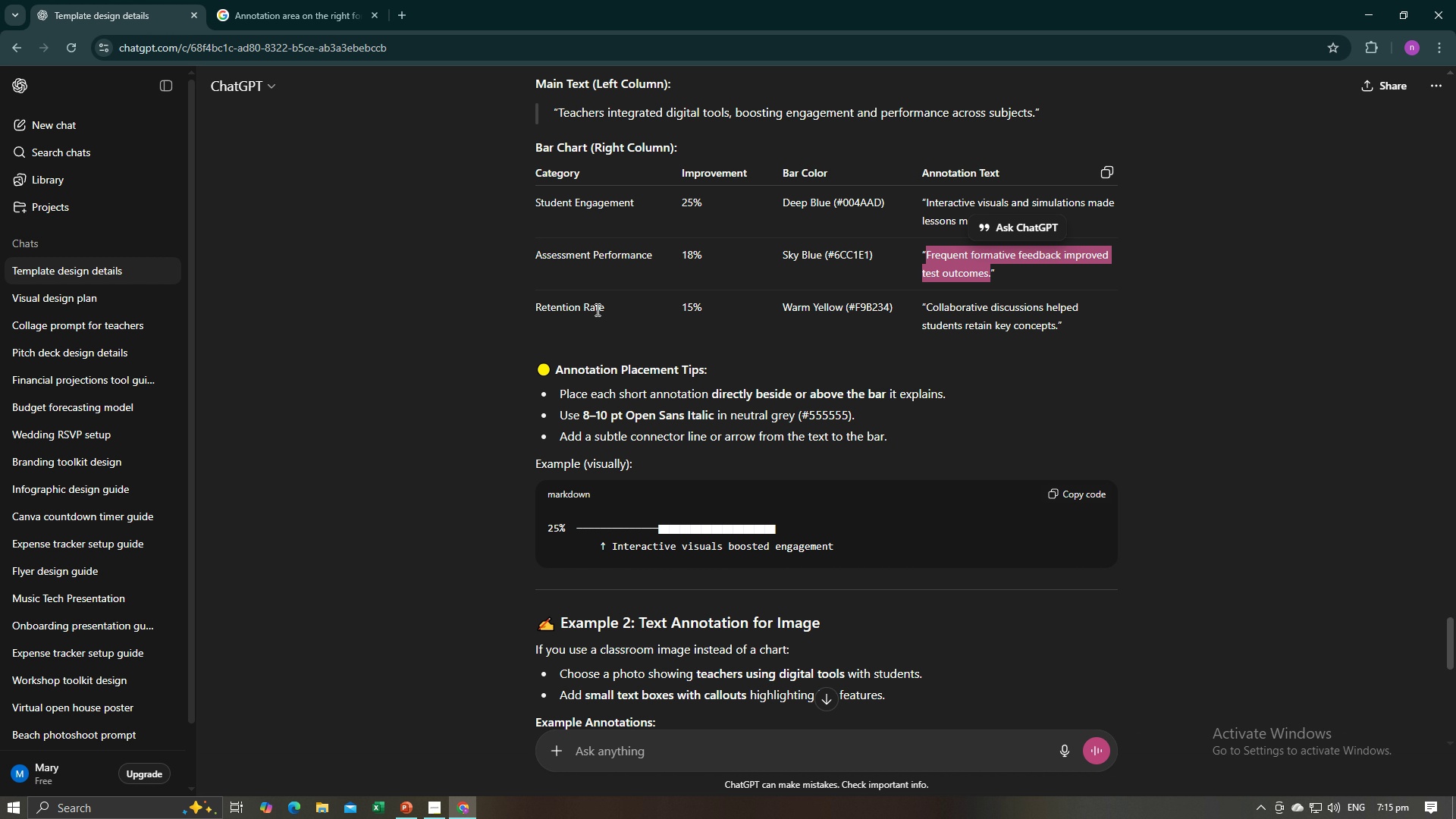 
left_click_drag(start_coordinate=[607, 306], to_coordinate=[536, 308])
 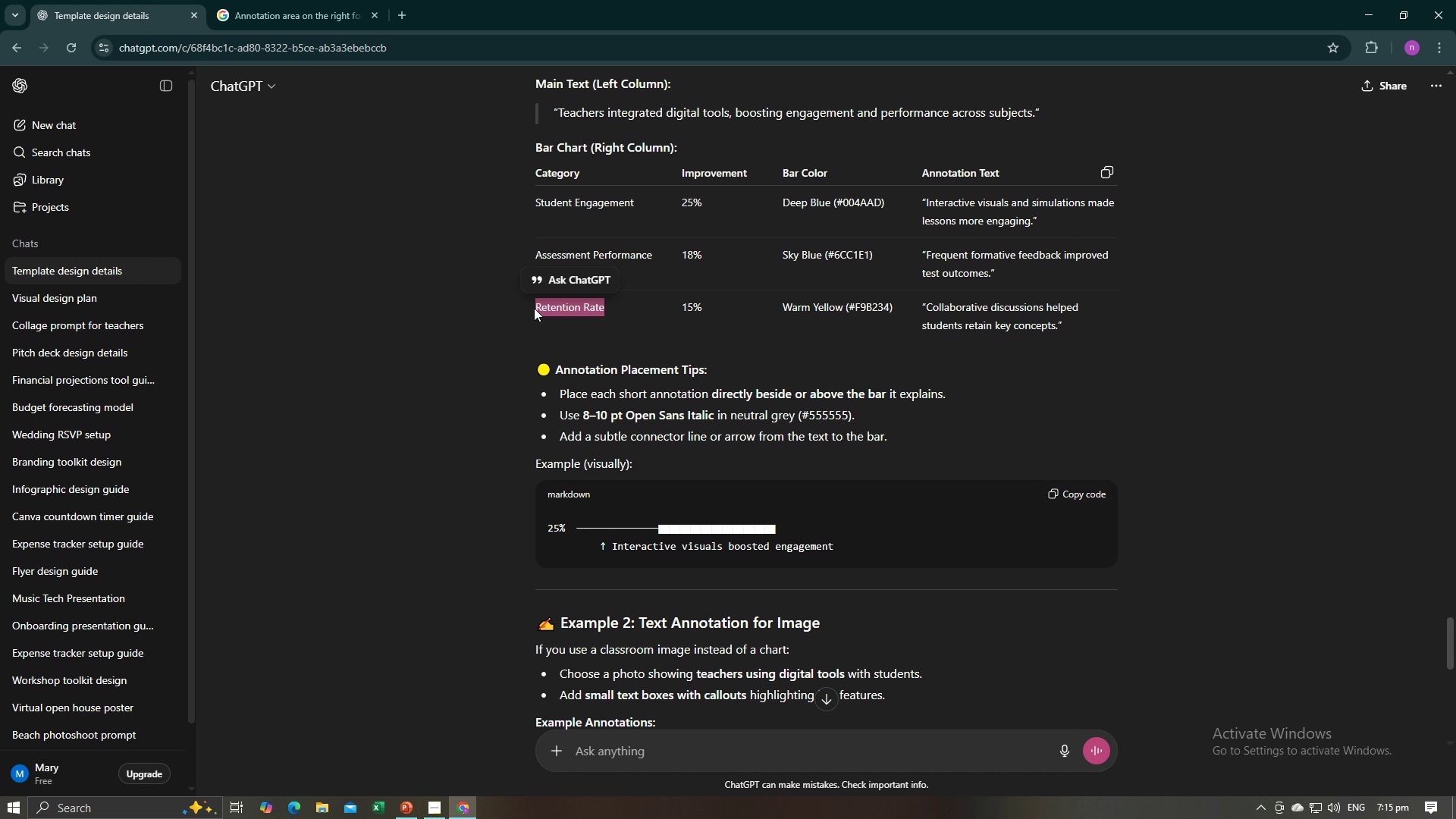 
key(Control+C)
 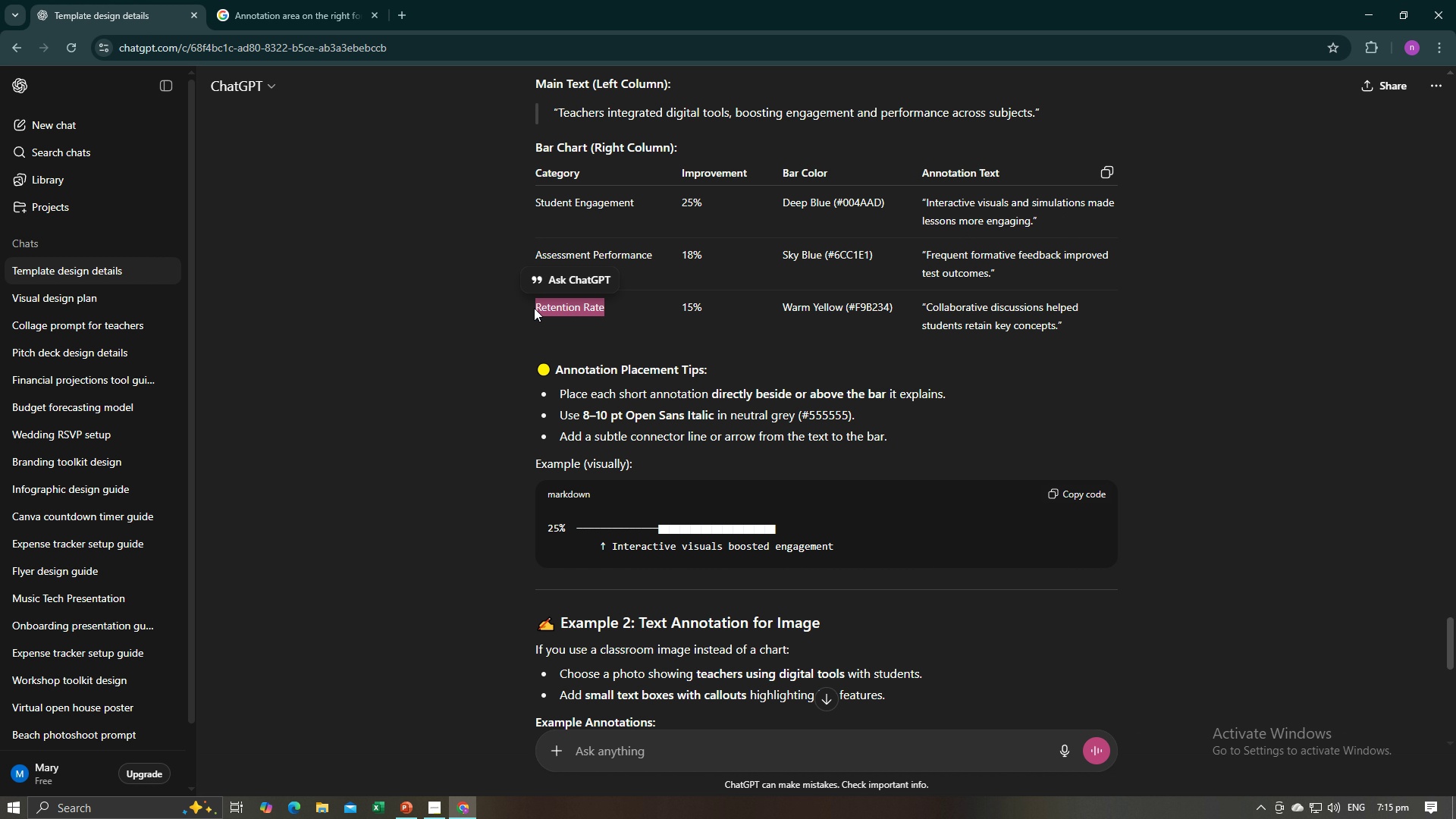 
key(Control+C)
 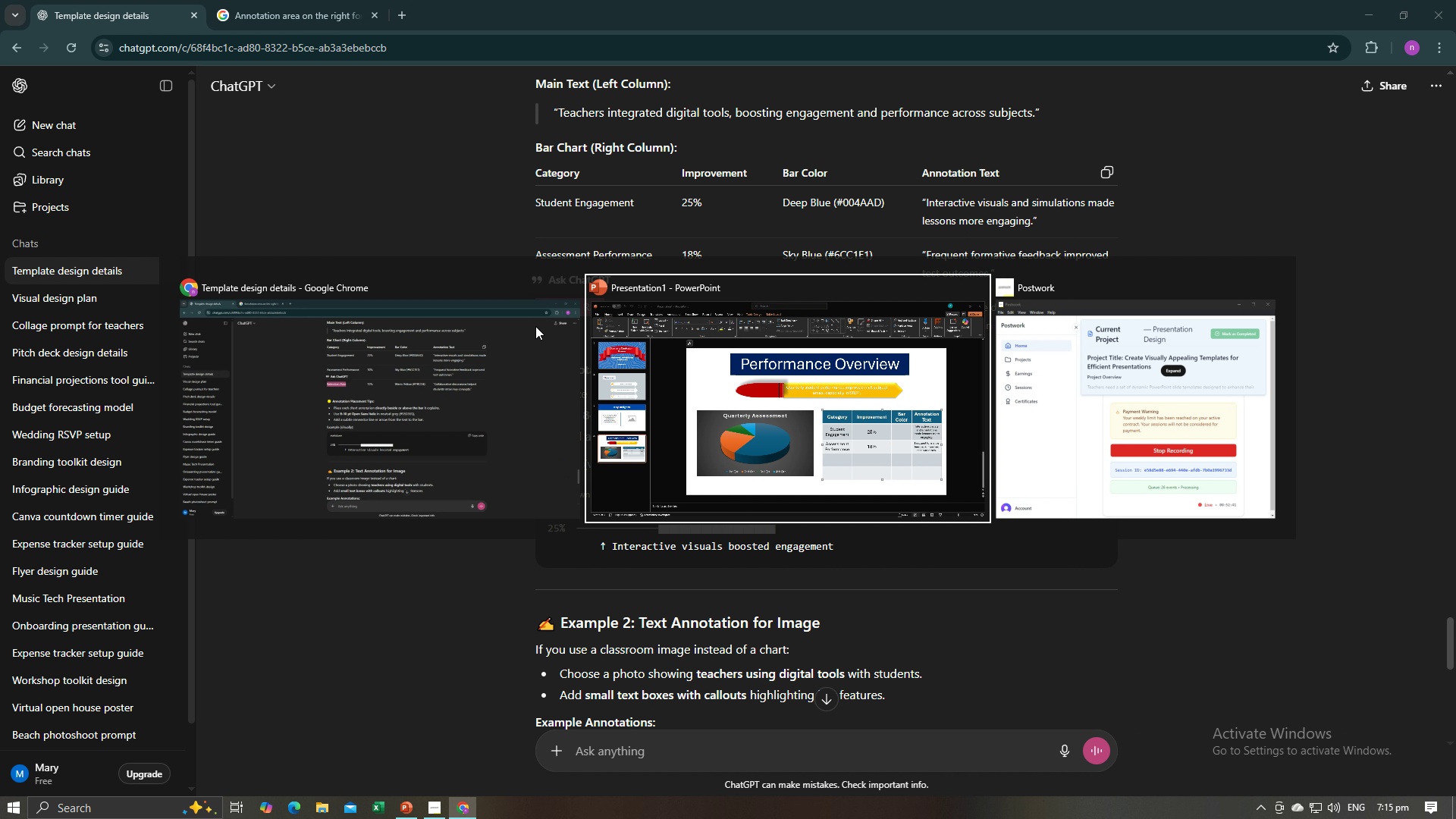 
key(Alt+AltLeft)
 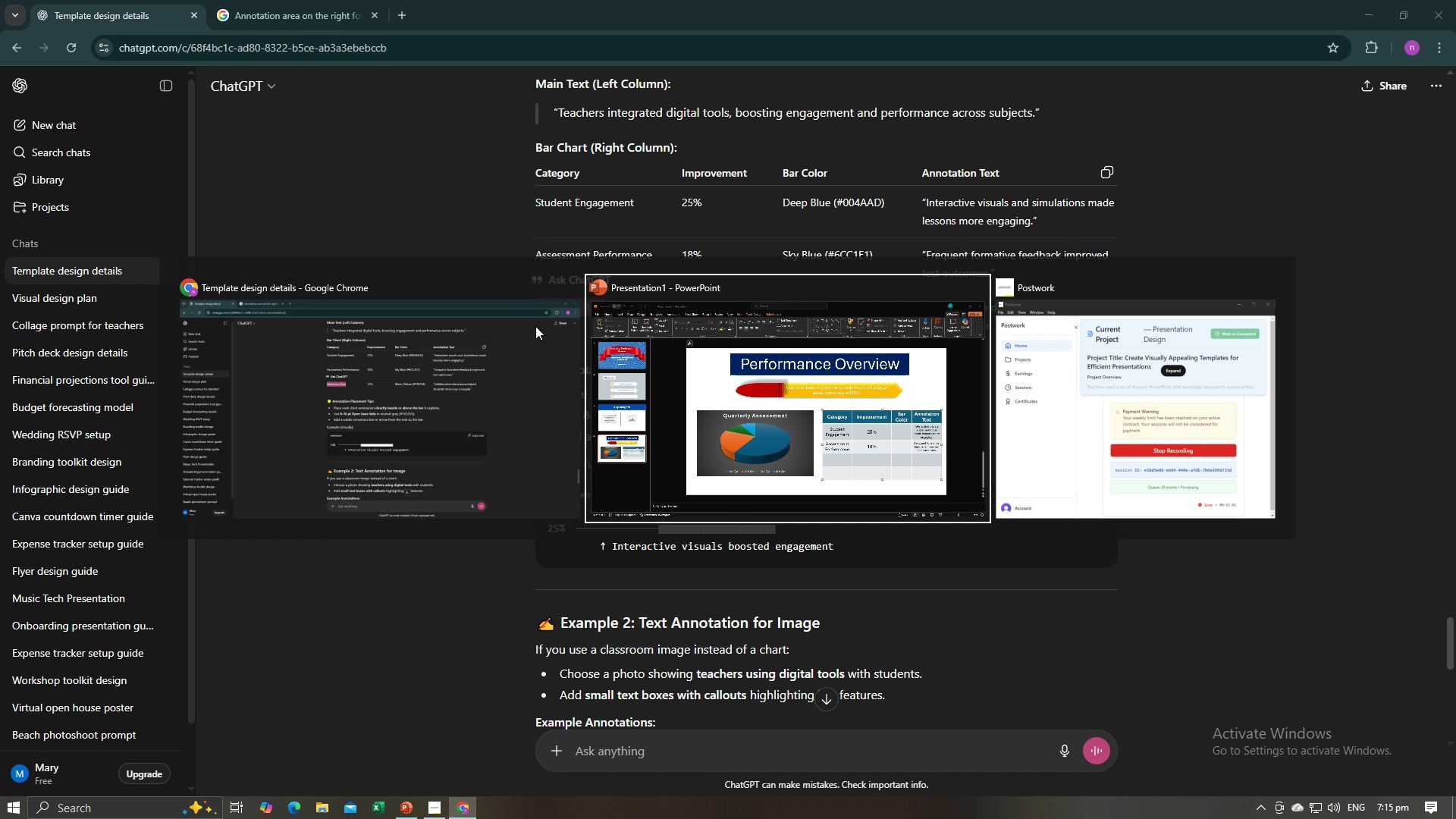 
key(Alt+Tab)
 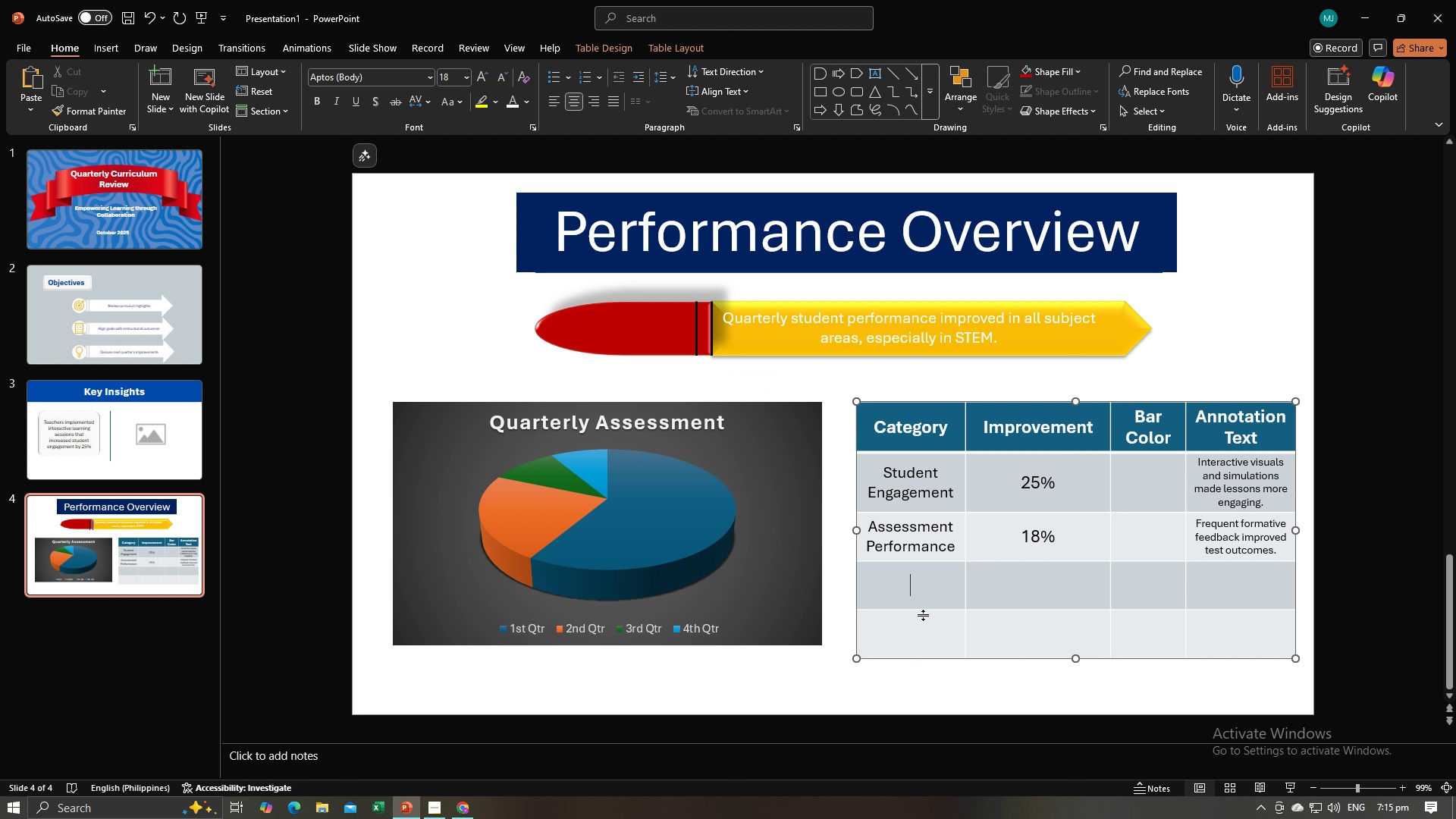 
key(Control+V)
 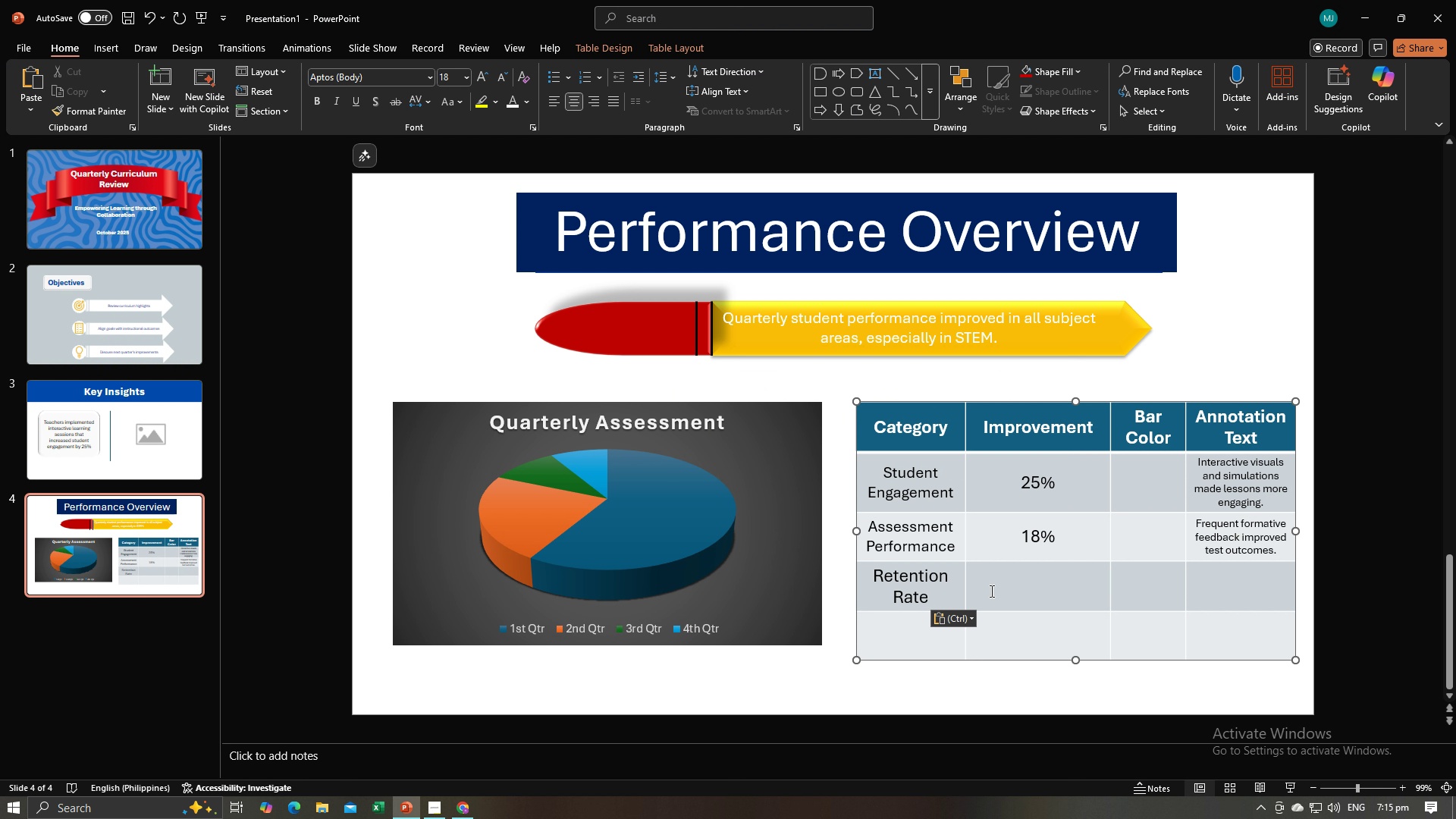 
left_click([1001, 589])
 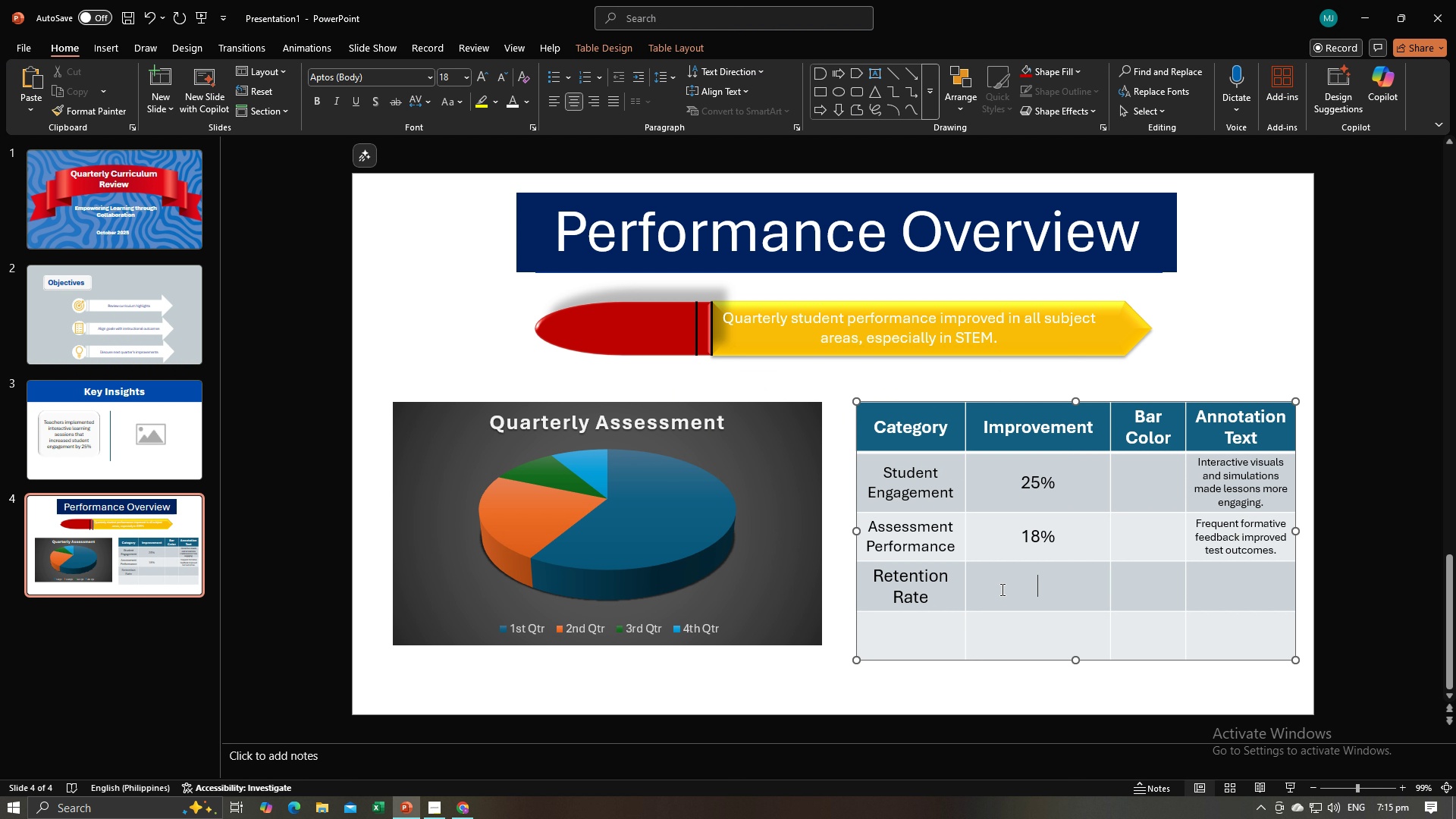 
key(Alt+AltLeft)
 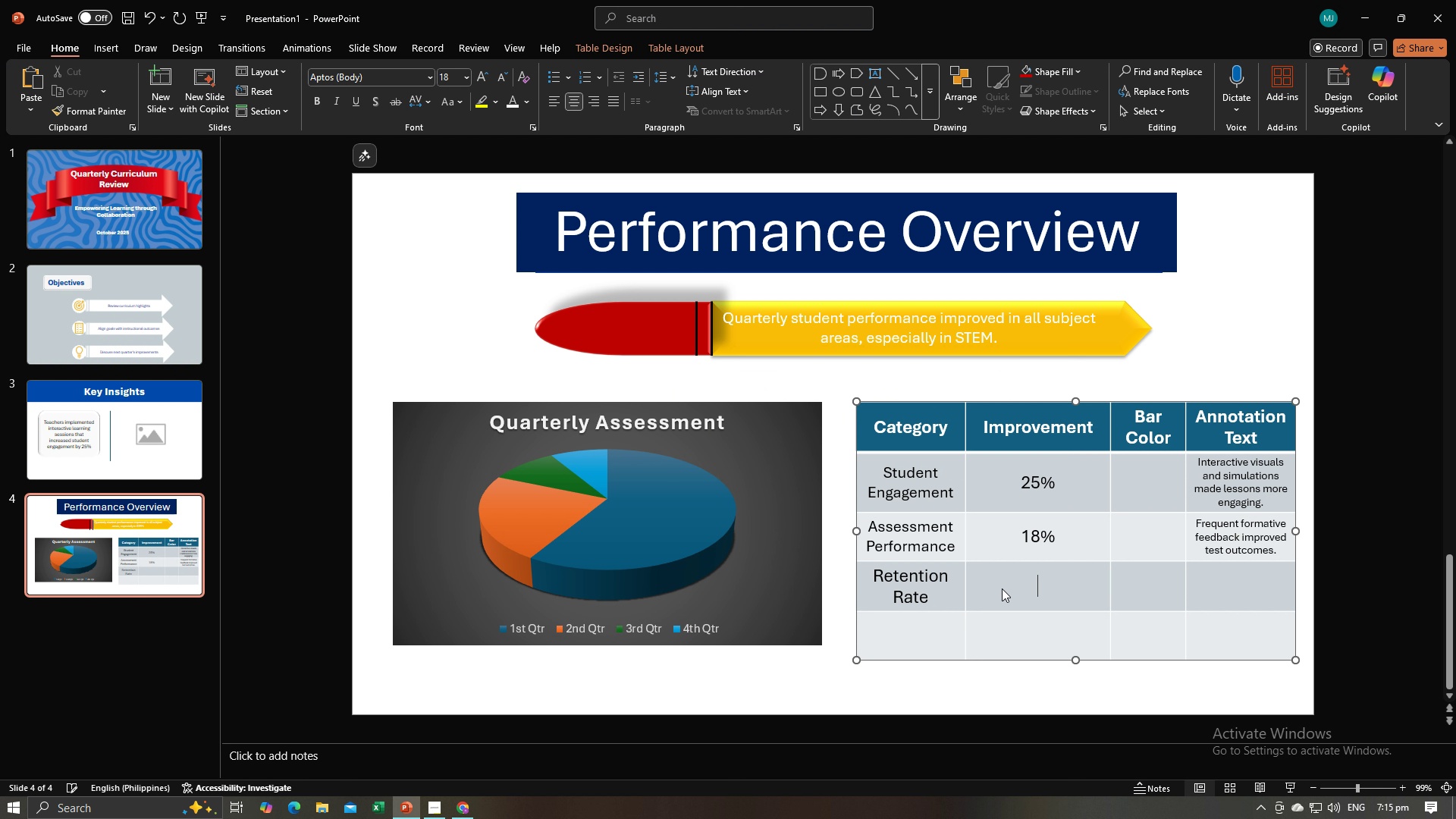 
key(Alt+Tab)
 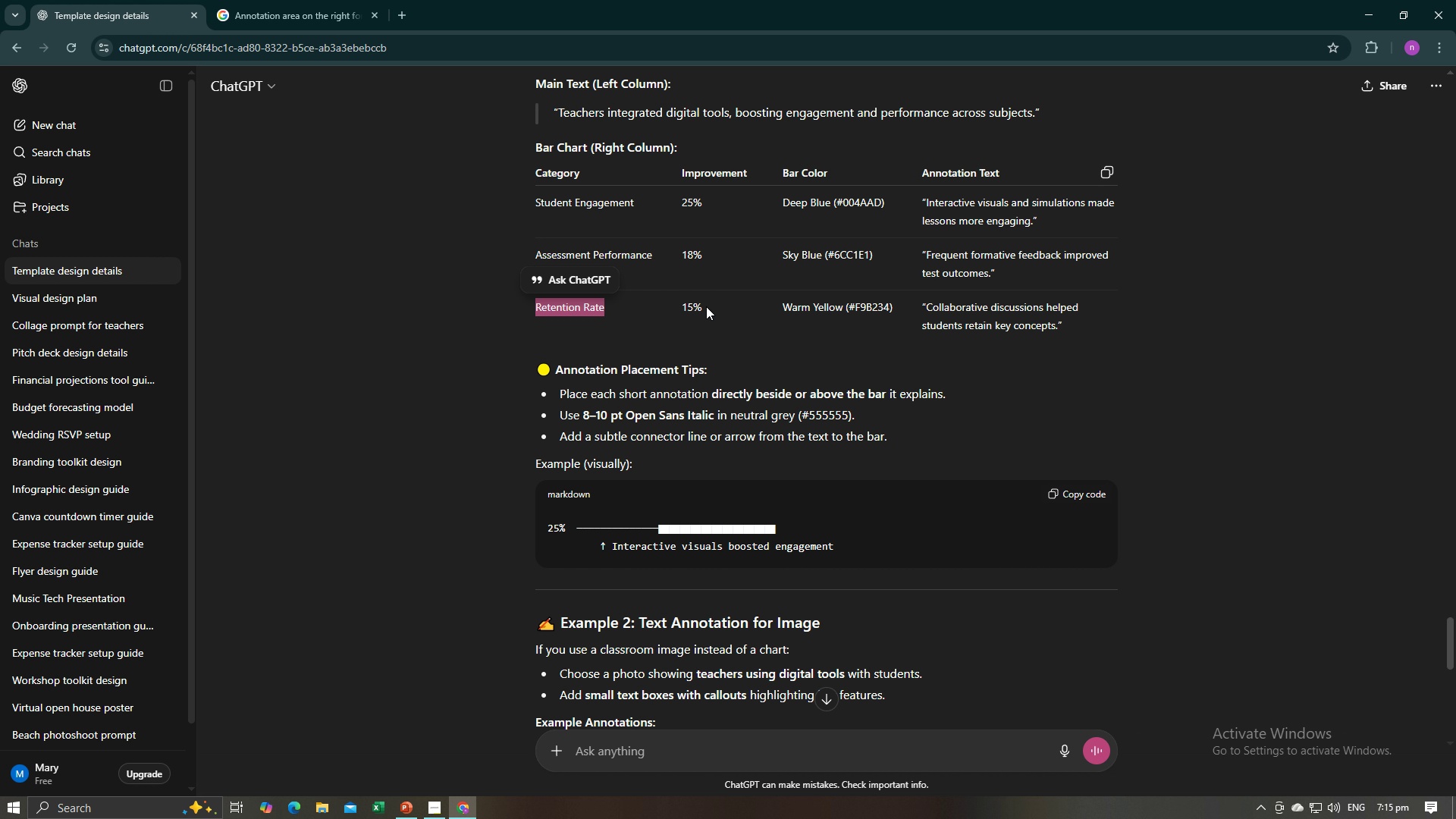 
left_click_drag(start_coordinate=[705, 306], to_coordinate=[681, 307])
 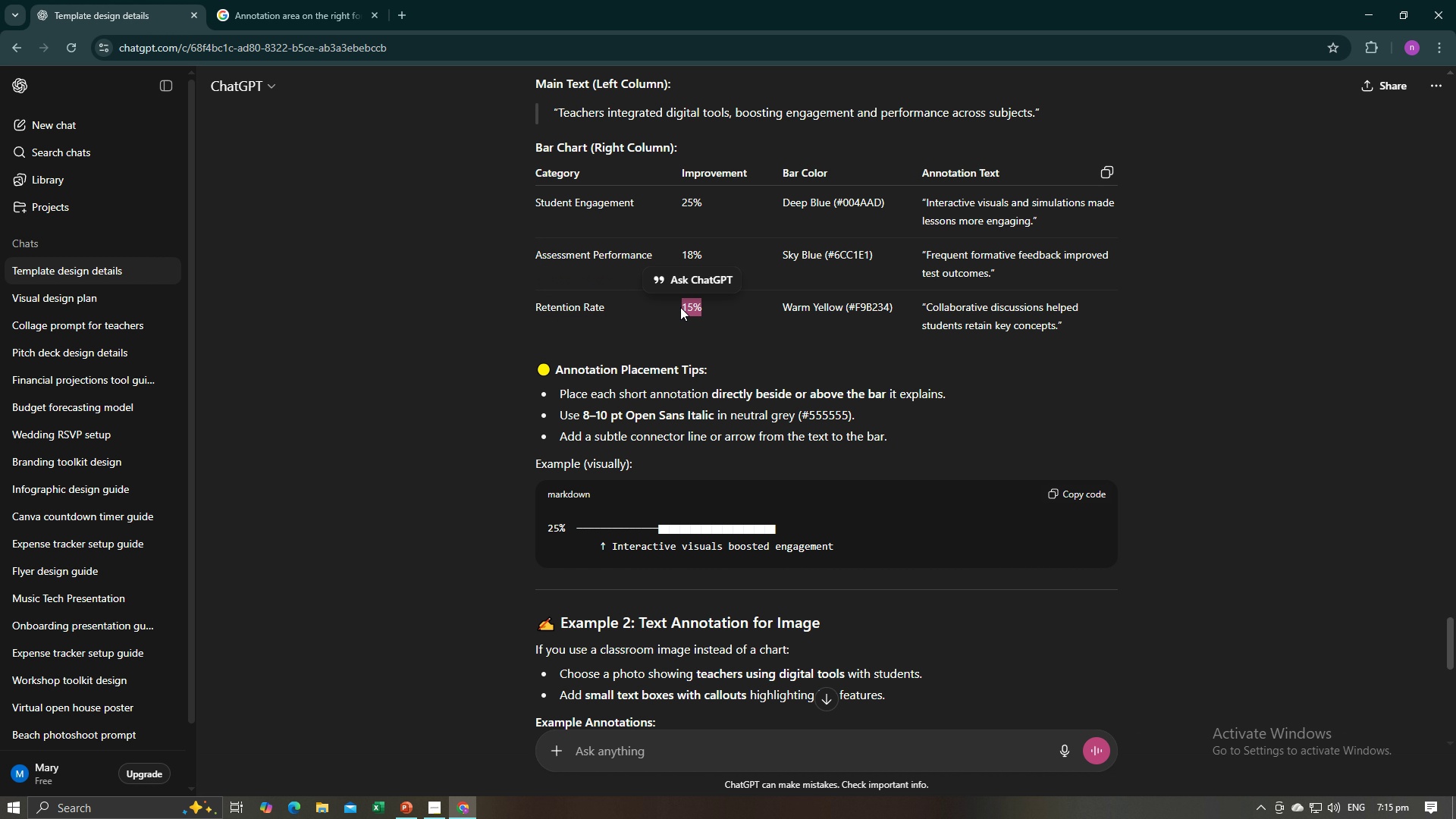 
key(Control+C)
 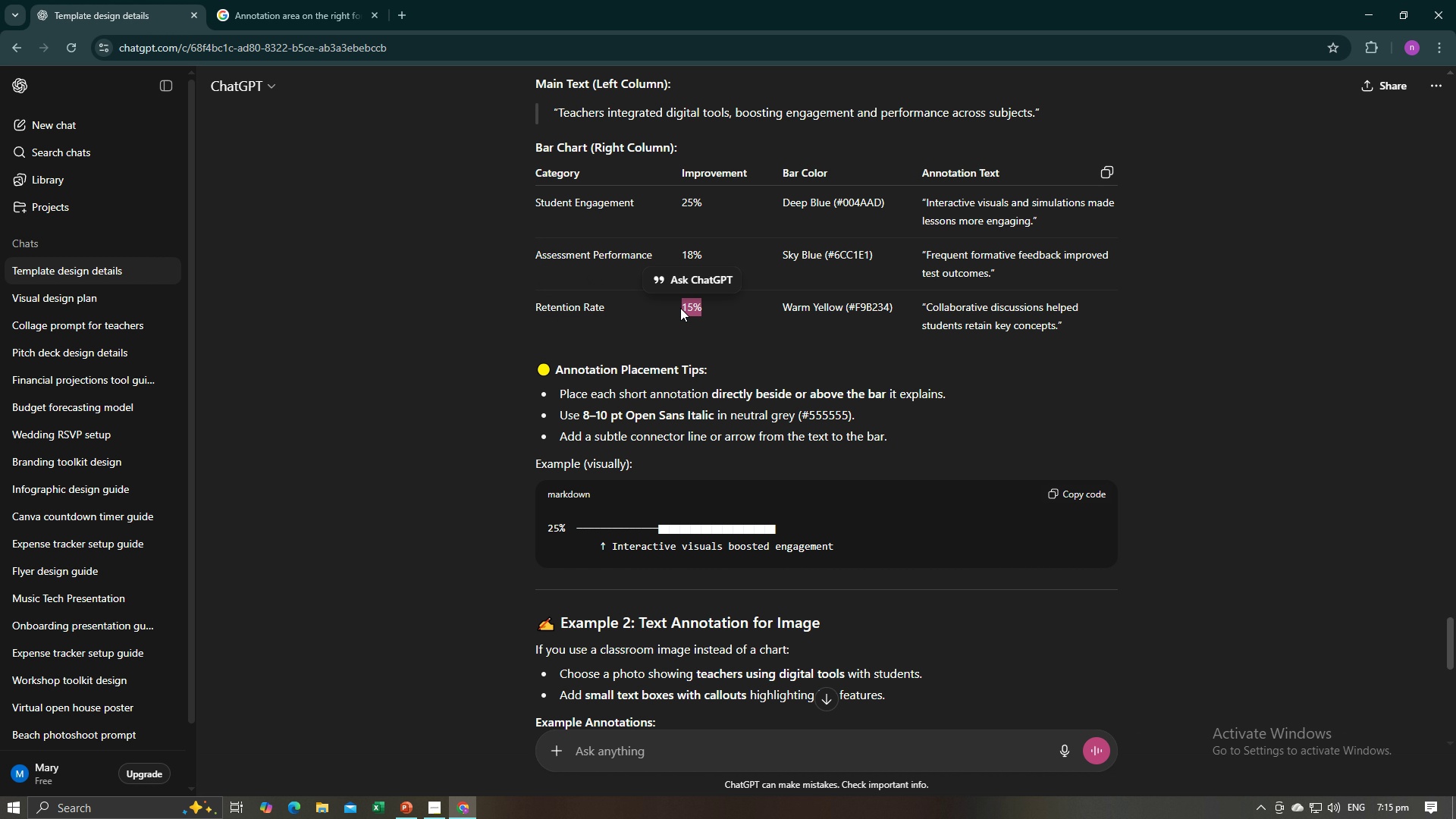 
key(Alt+AltLeft)
 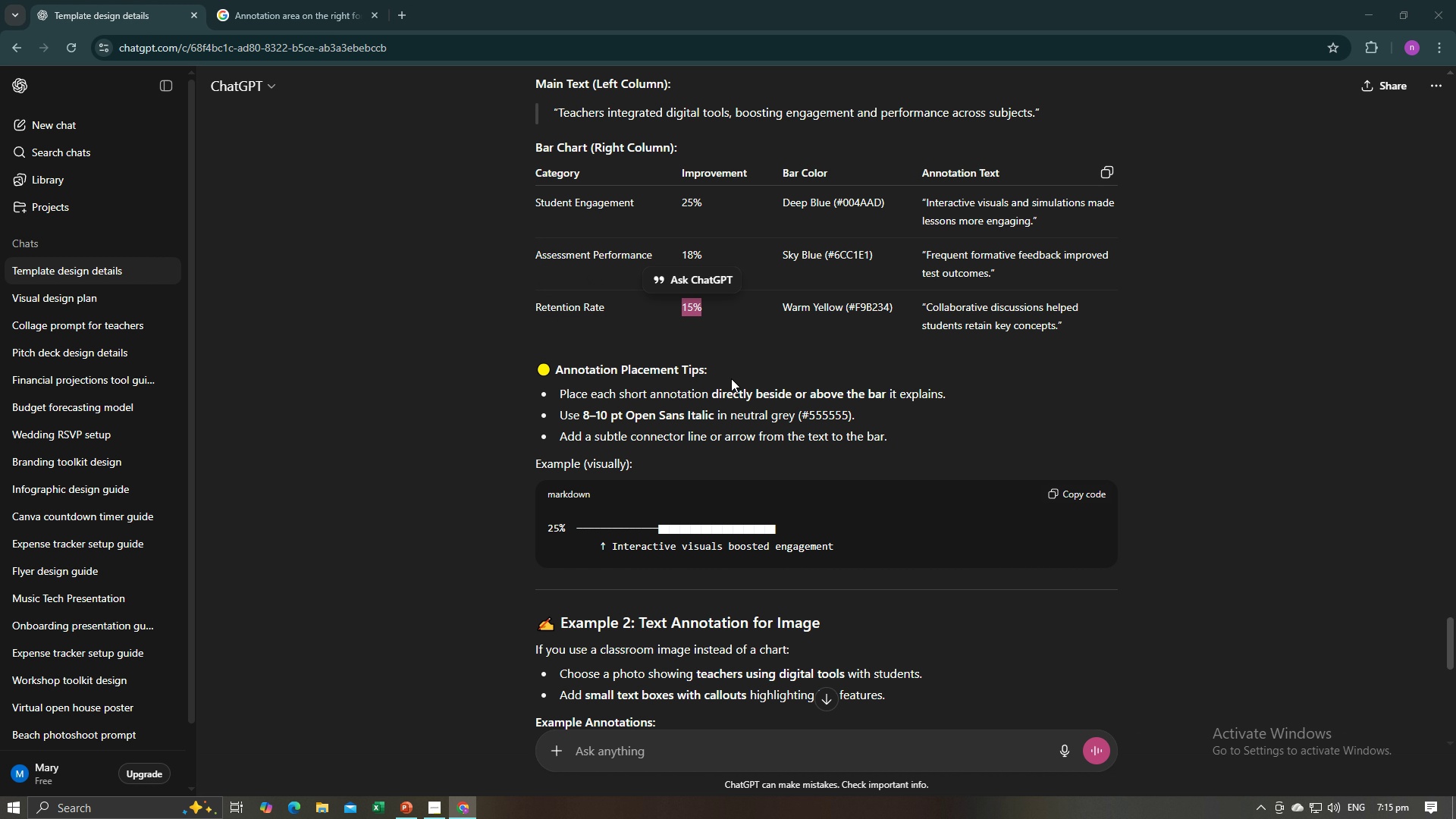 
key(Alt+Tab)
 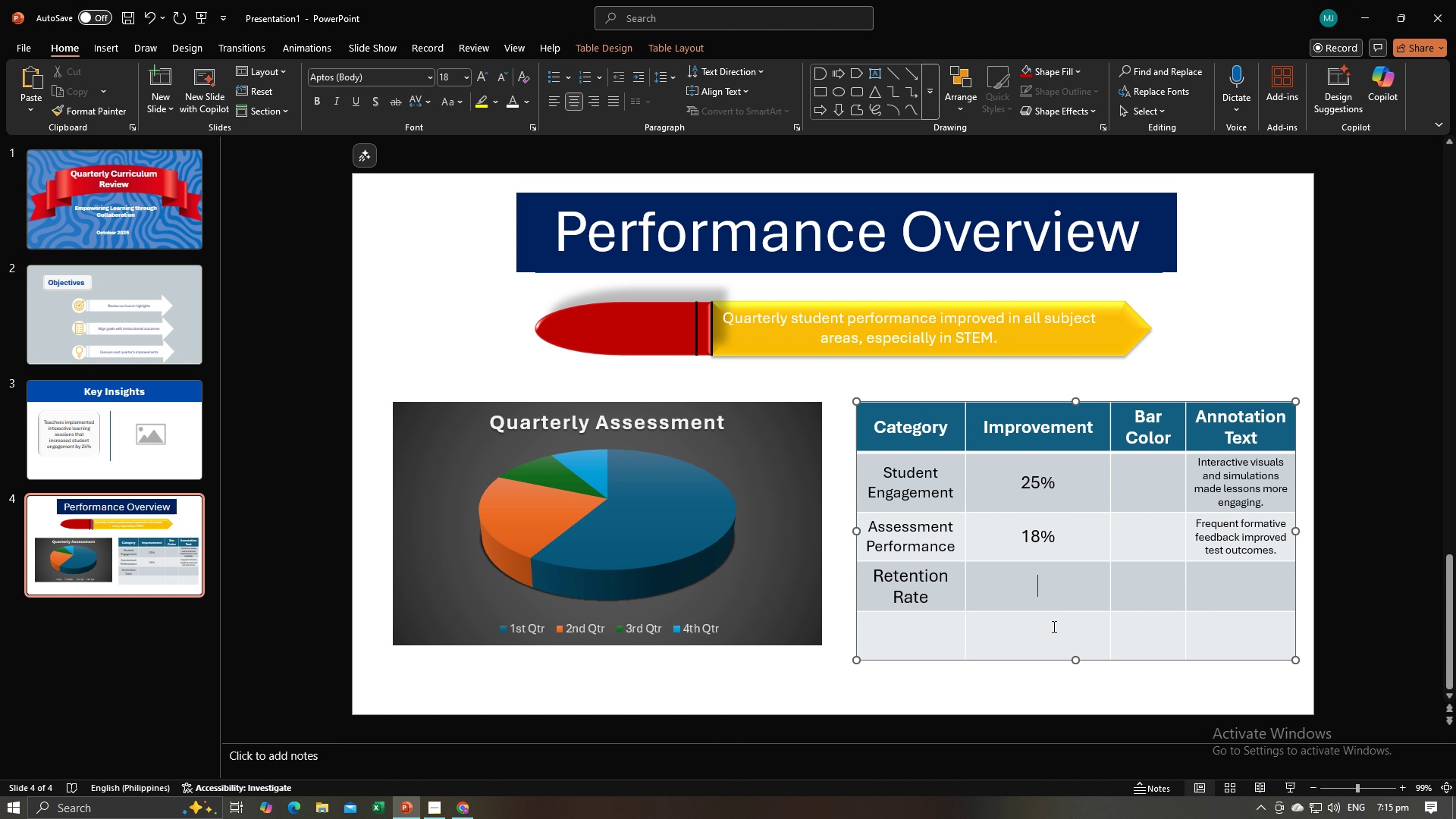 
key(Control+V)
 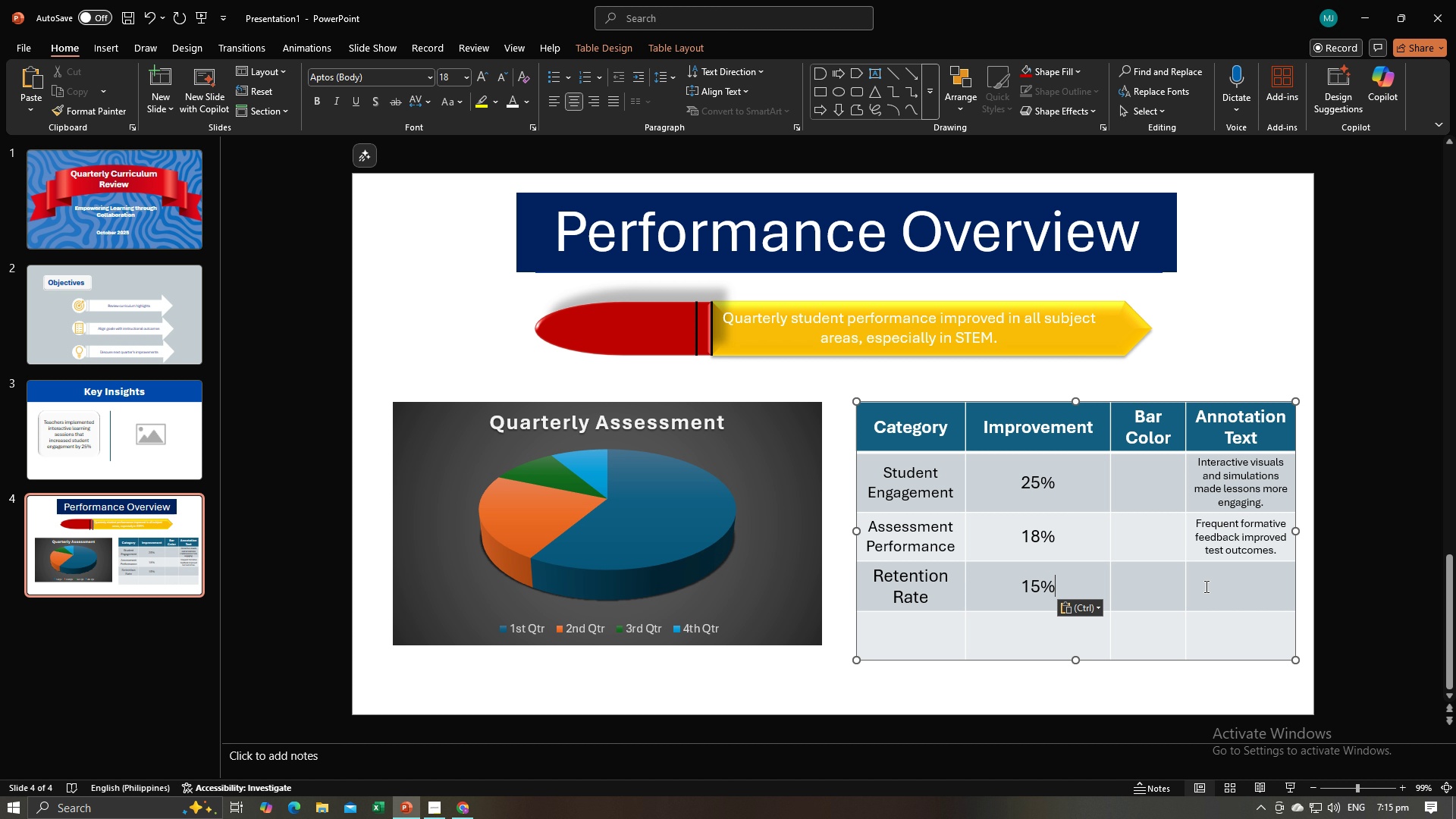 
left_click([1205, 586])
 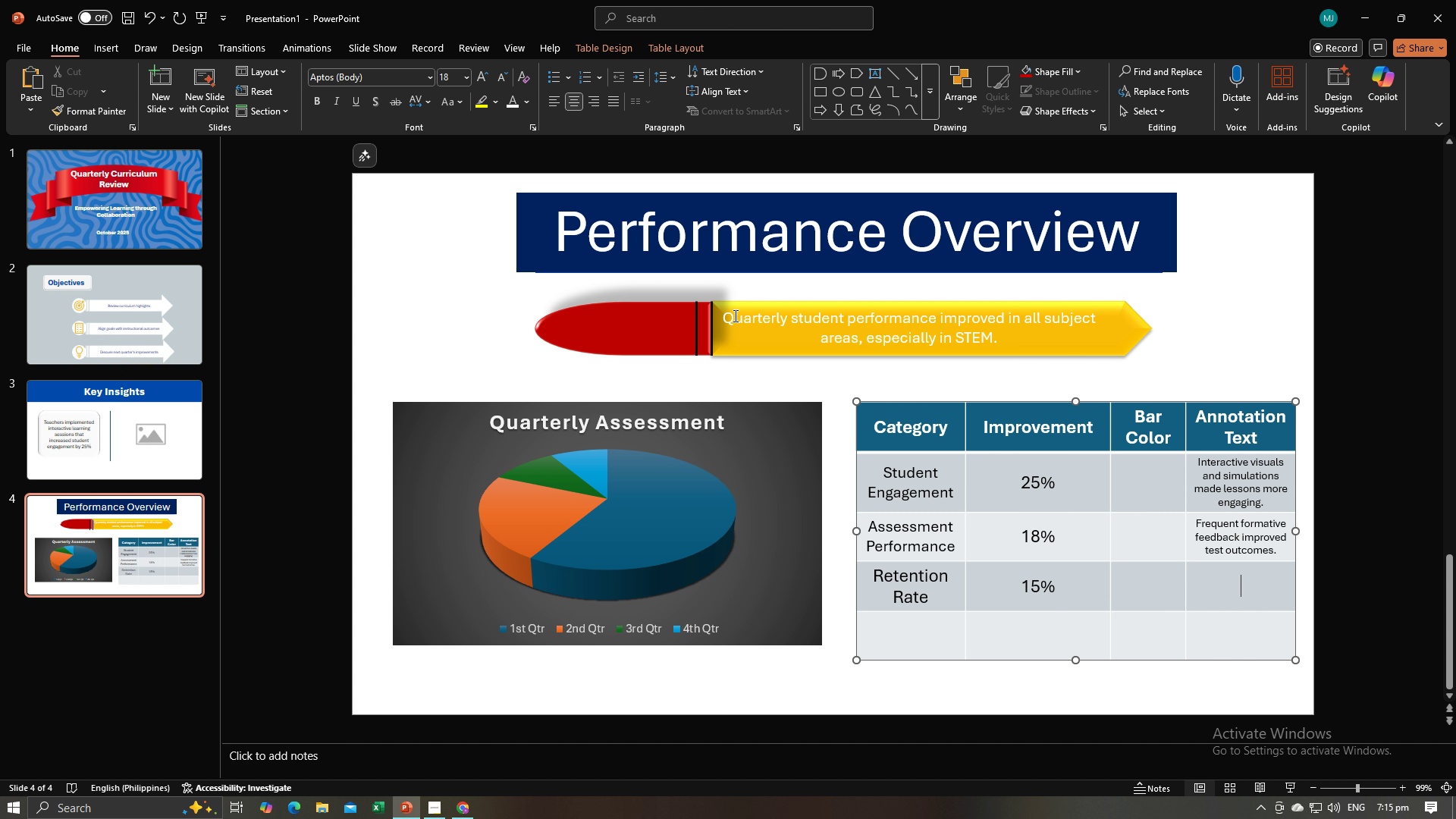 
key(Alt+AltLeft)
 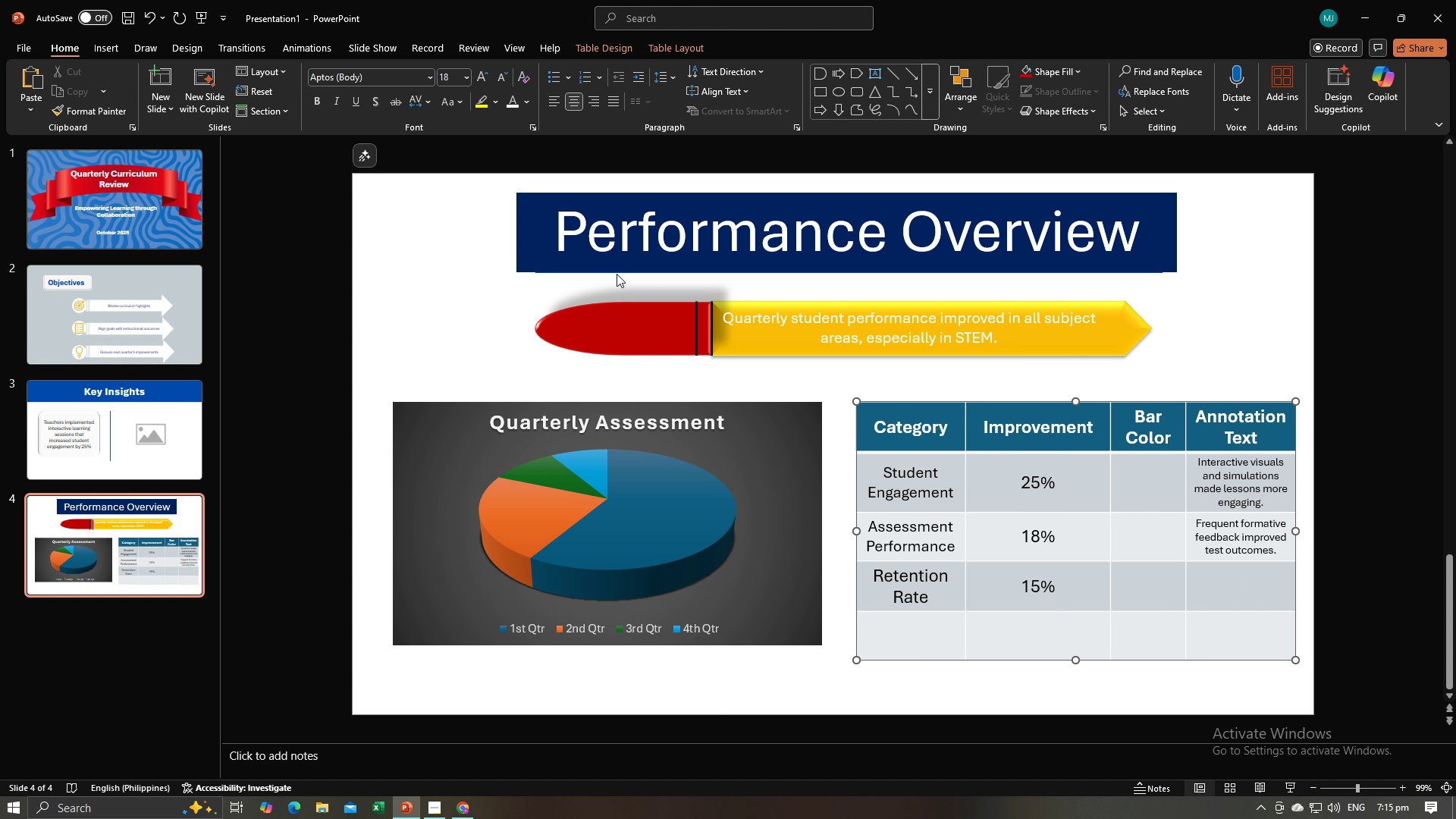 
key(Alt+Tab)
 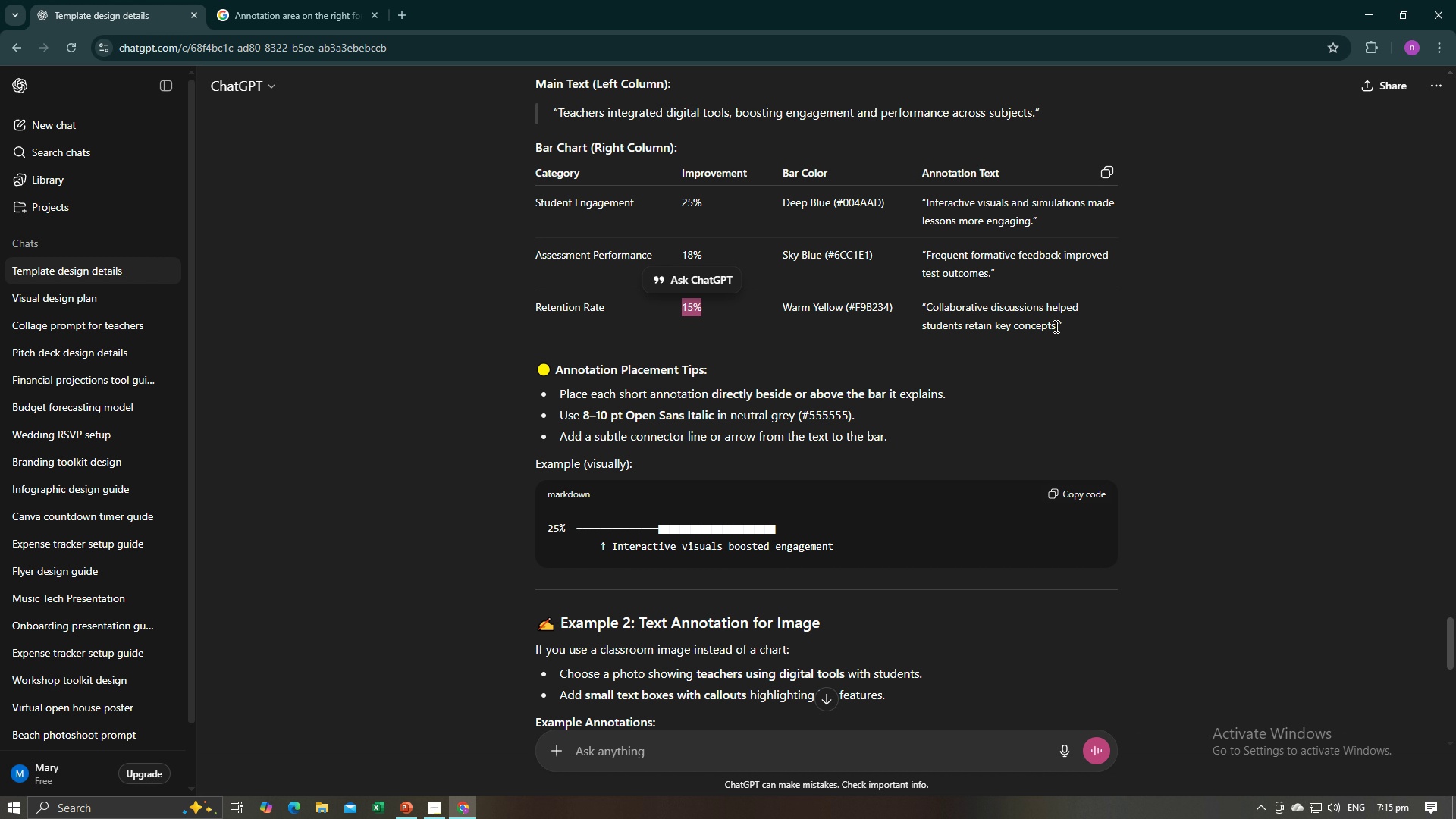 
left_click_drag(start_coordinate=[1058, 328], to_coordinate=[928, 313])
 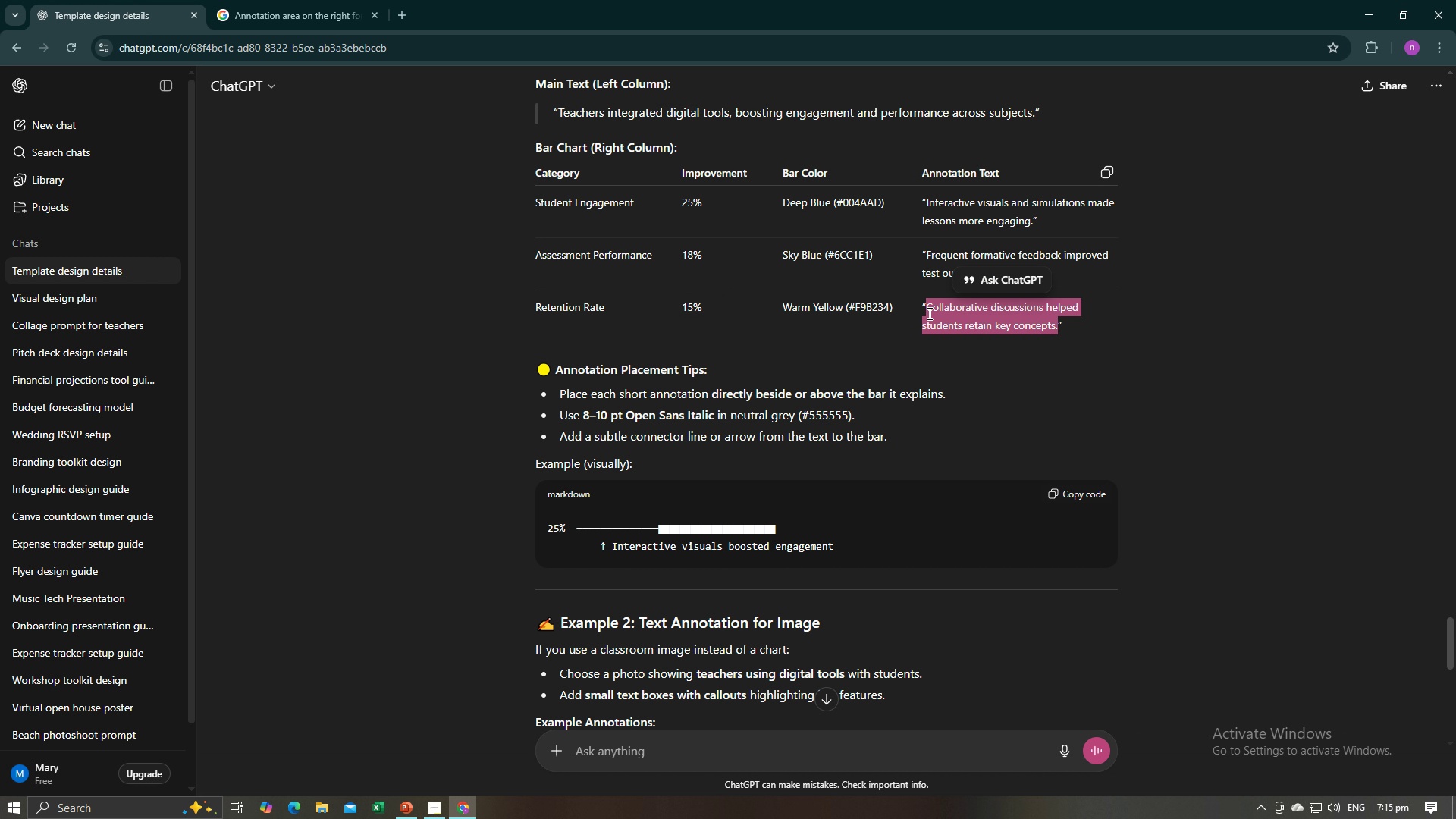 
key(Control+C)
 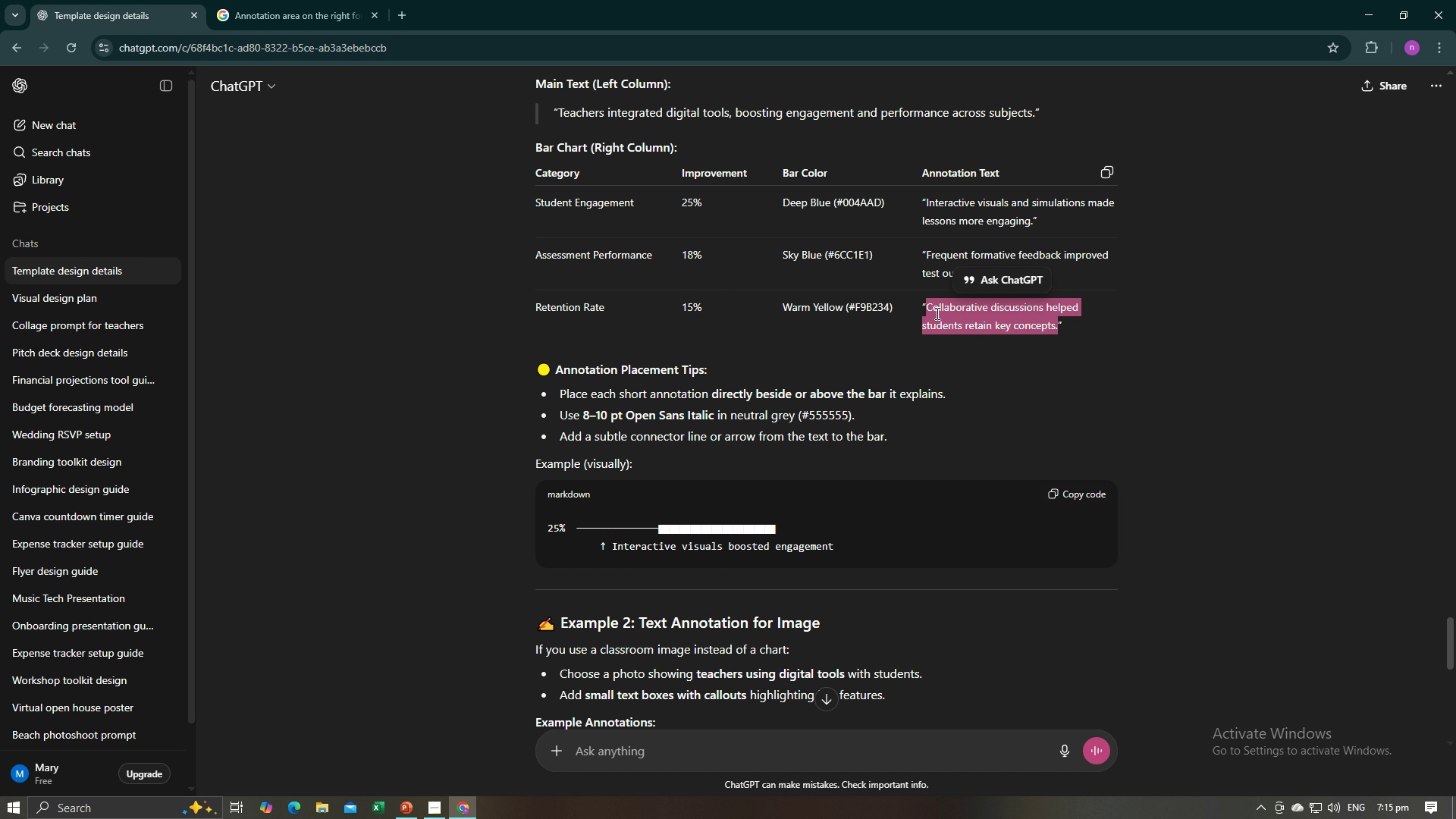 
key(Alt+AltLeft)
 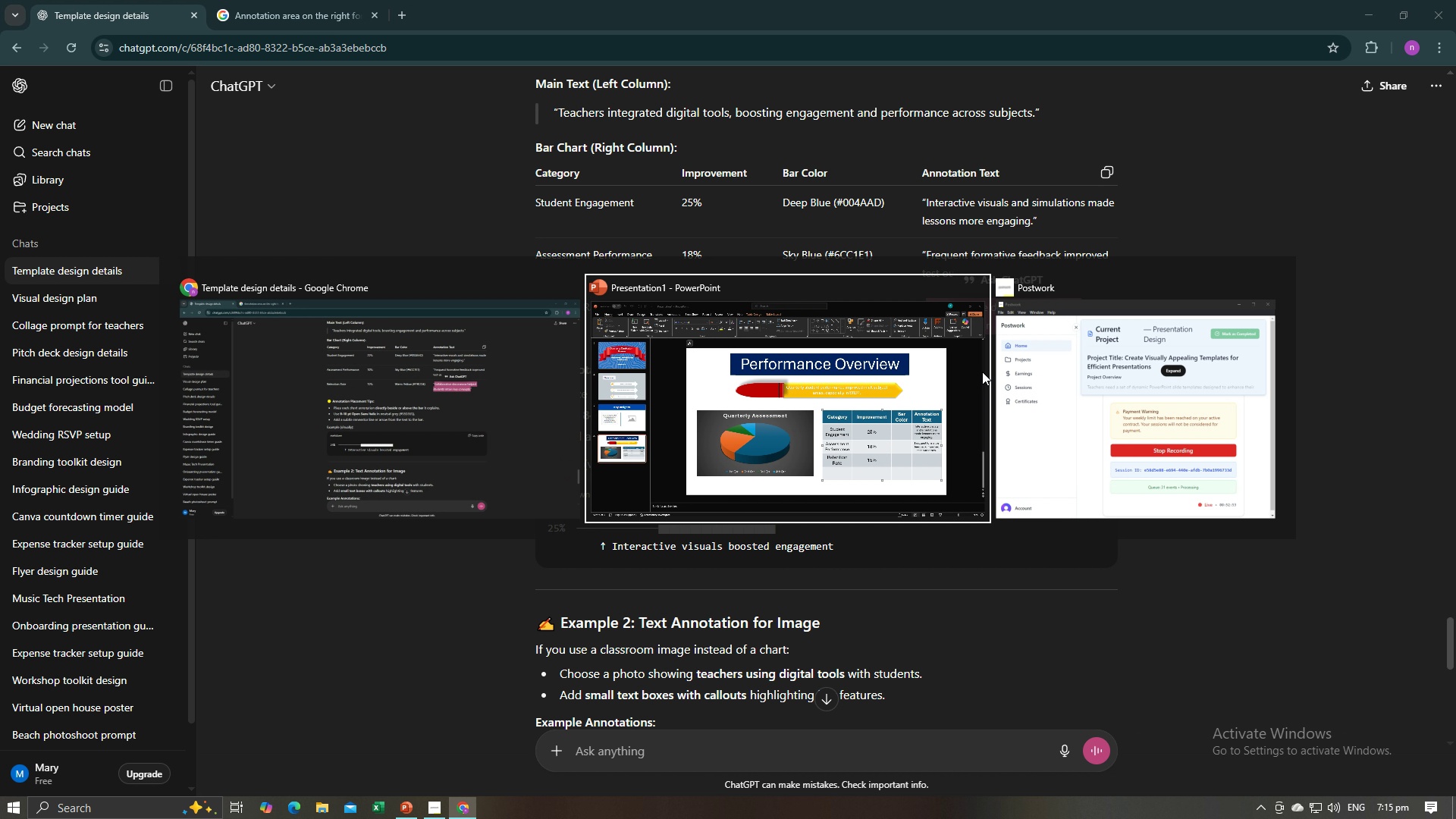 
key(Alt+Tab)
 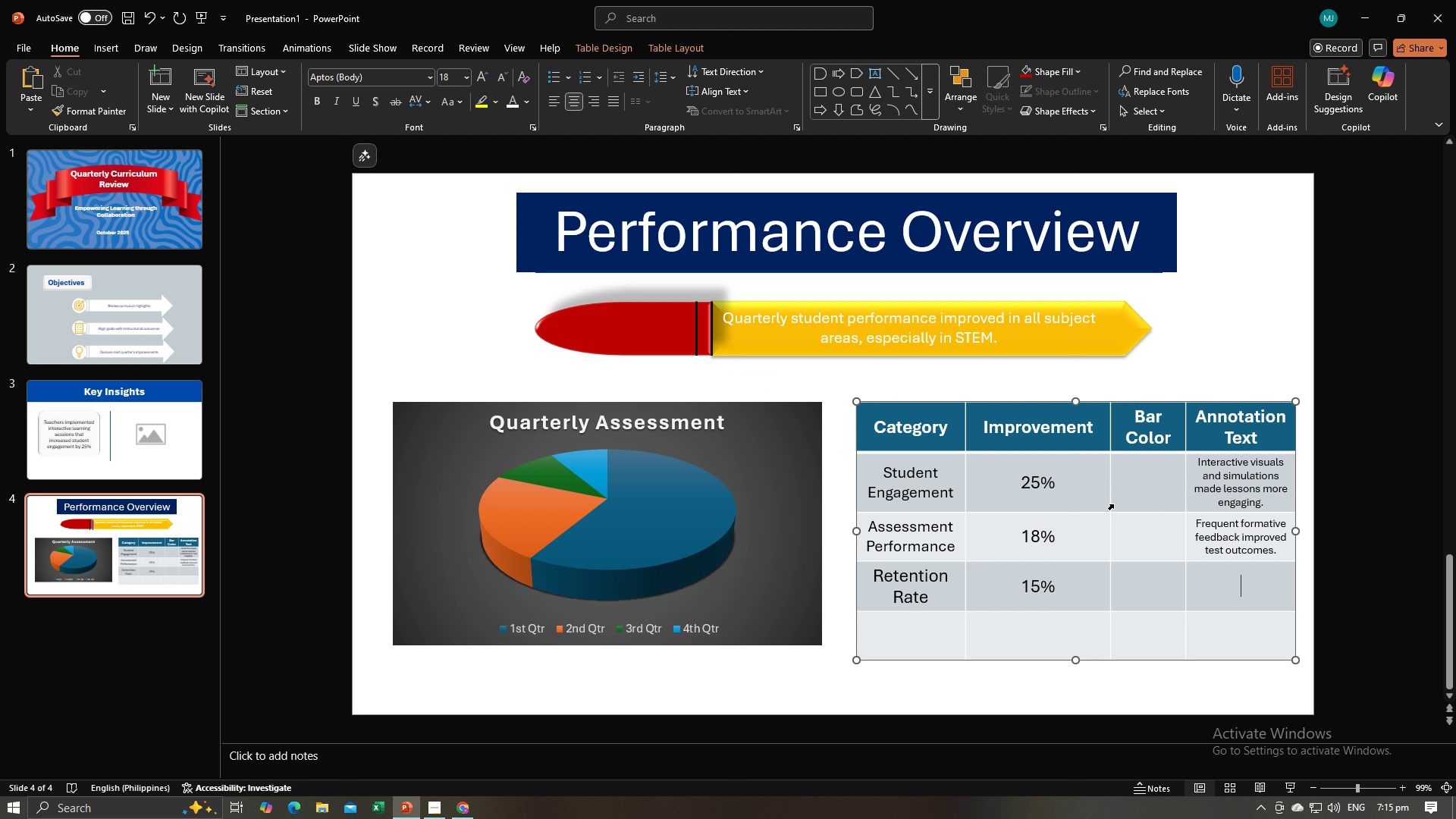 
key(Control+V)
 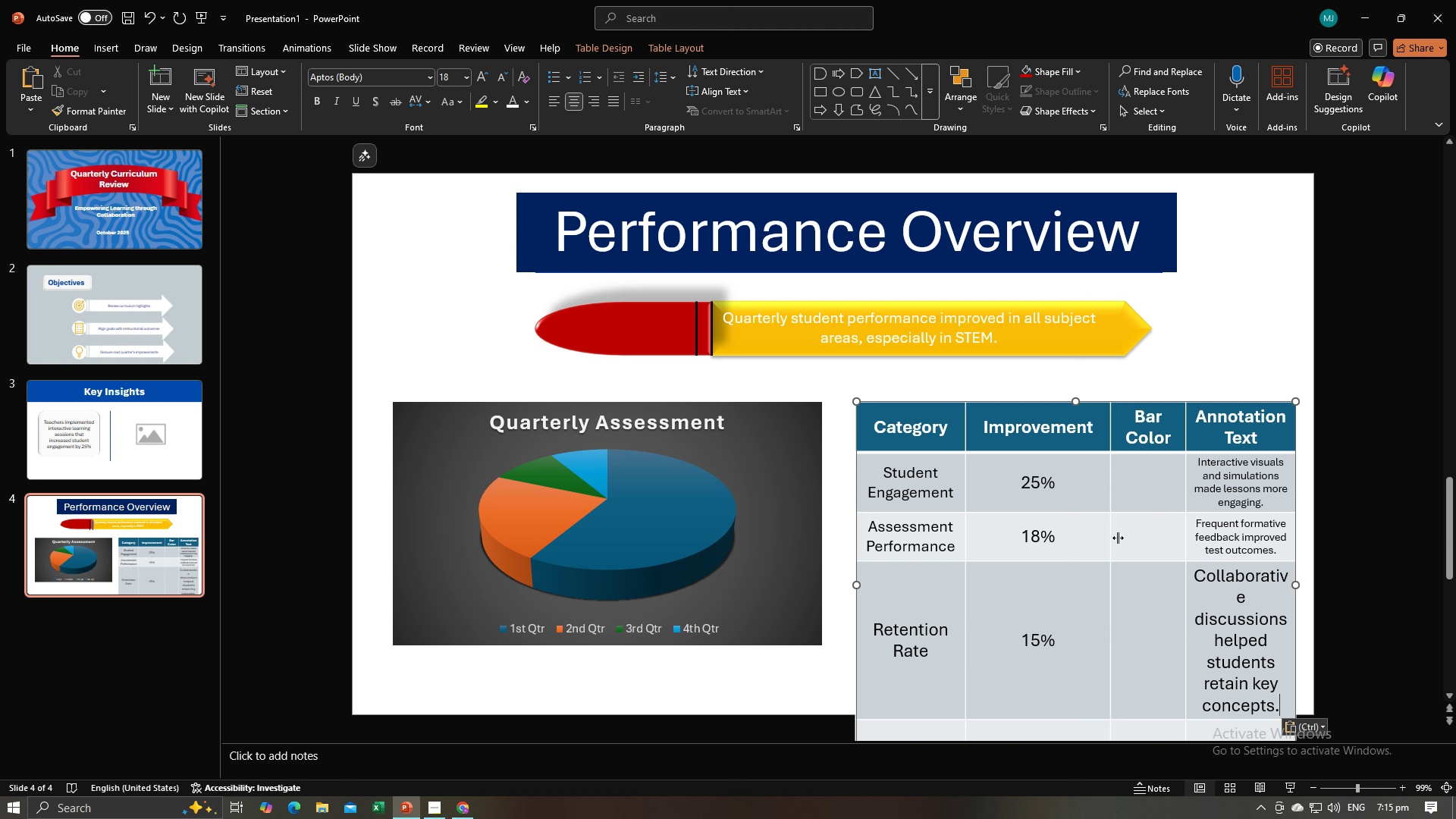 
key(Control+A)
 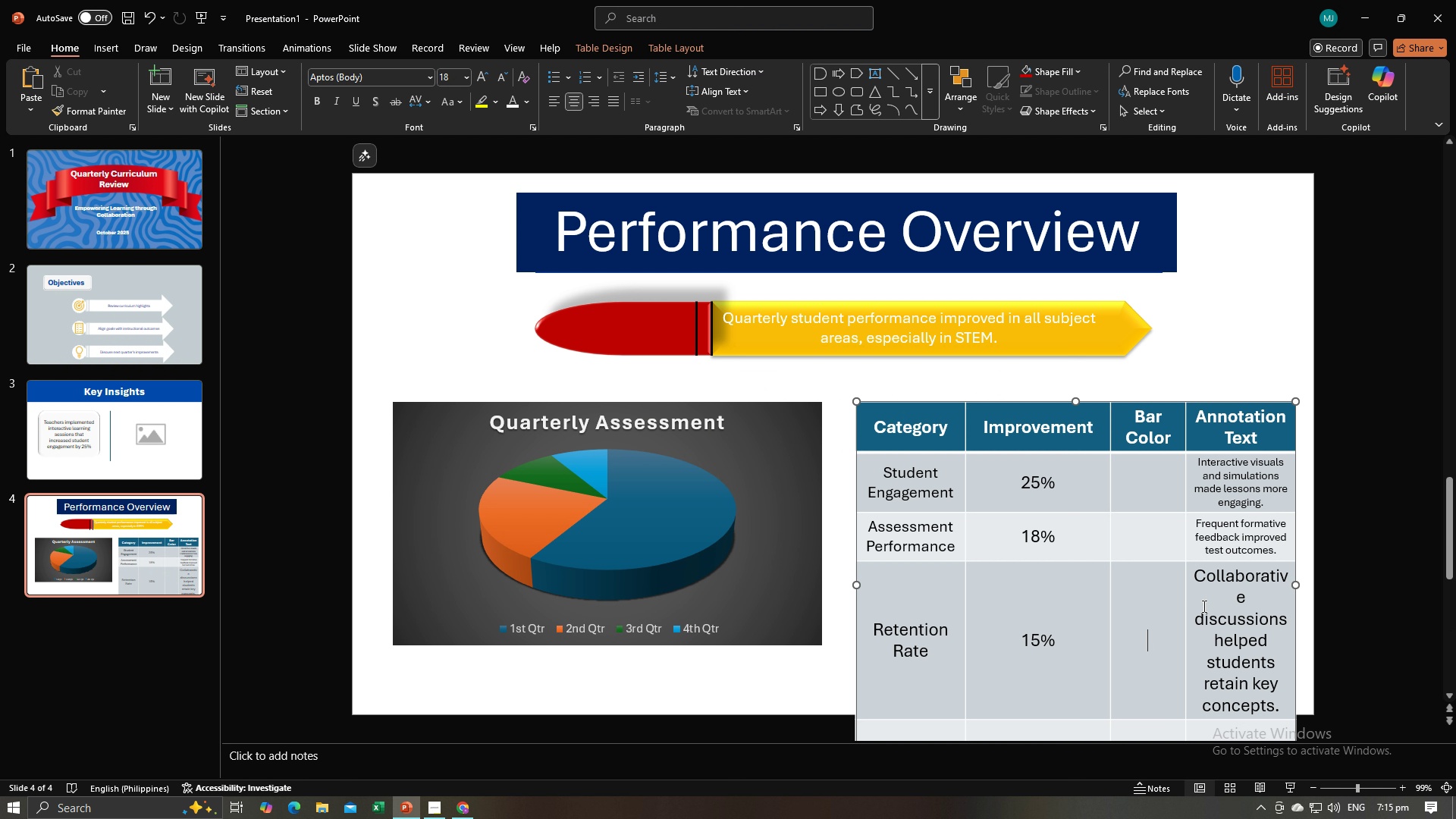 
double_click([1203, 606])
 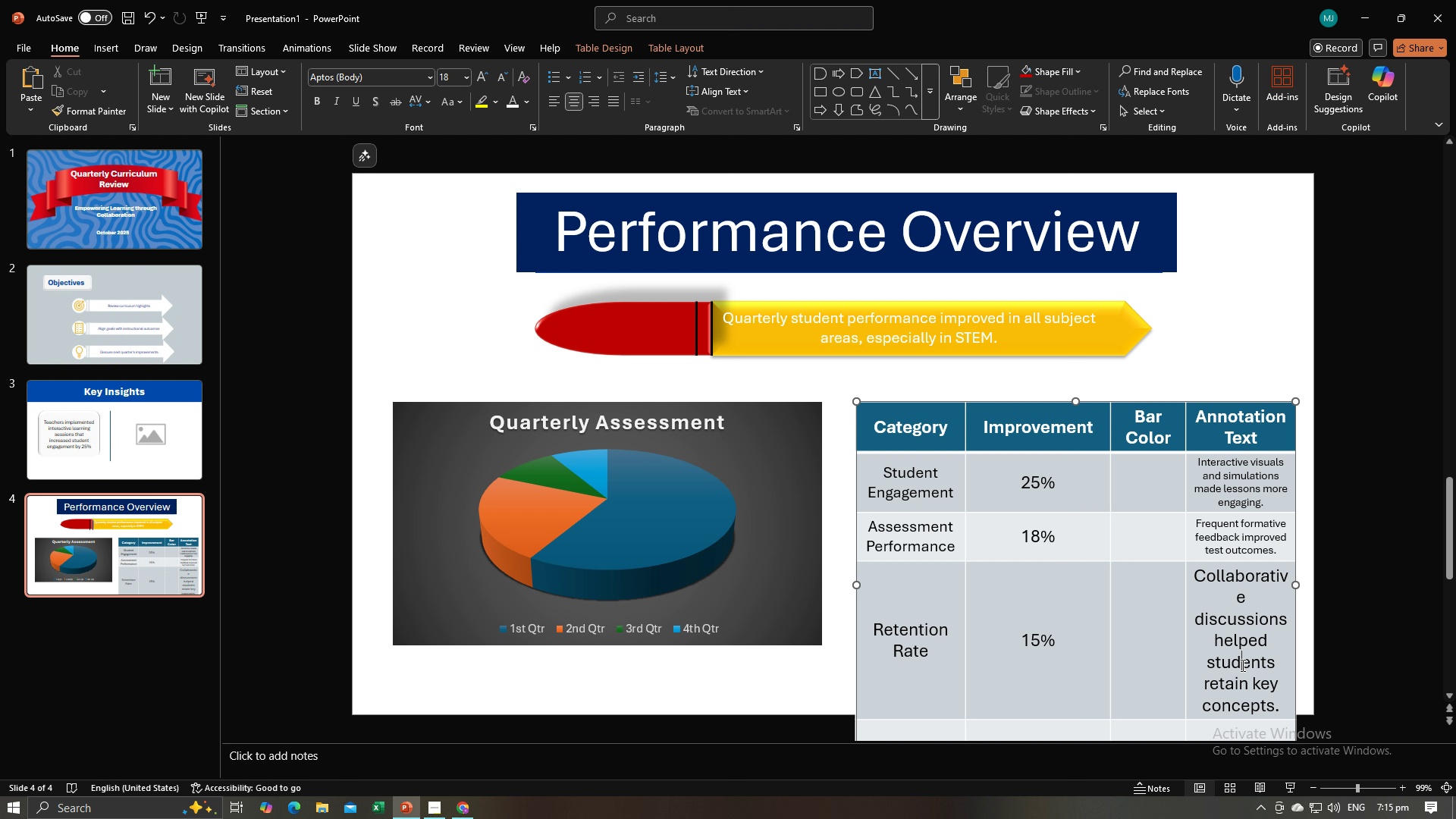 
left_click([1241, 665])
 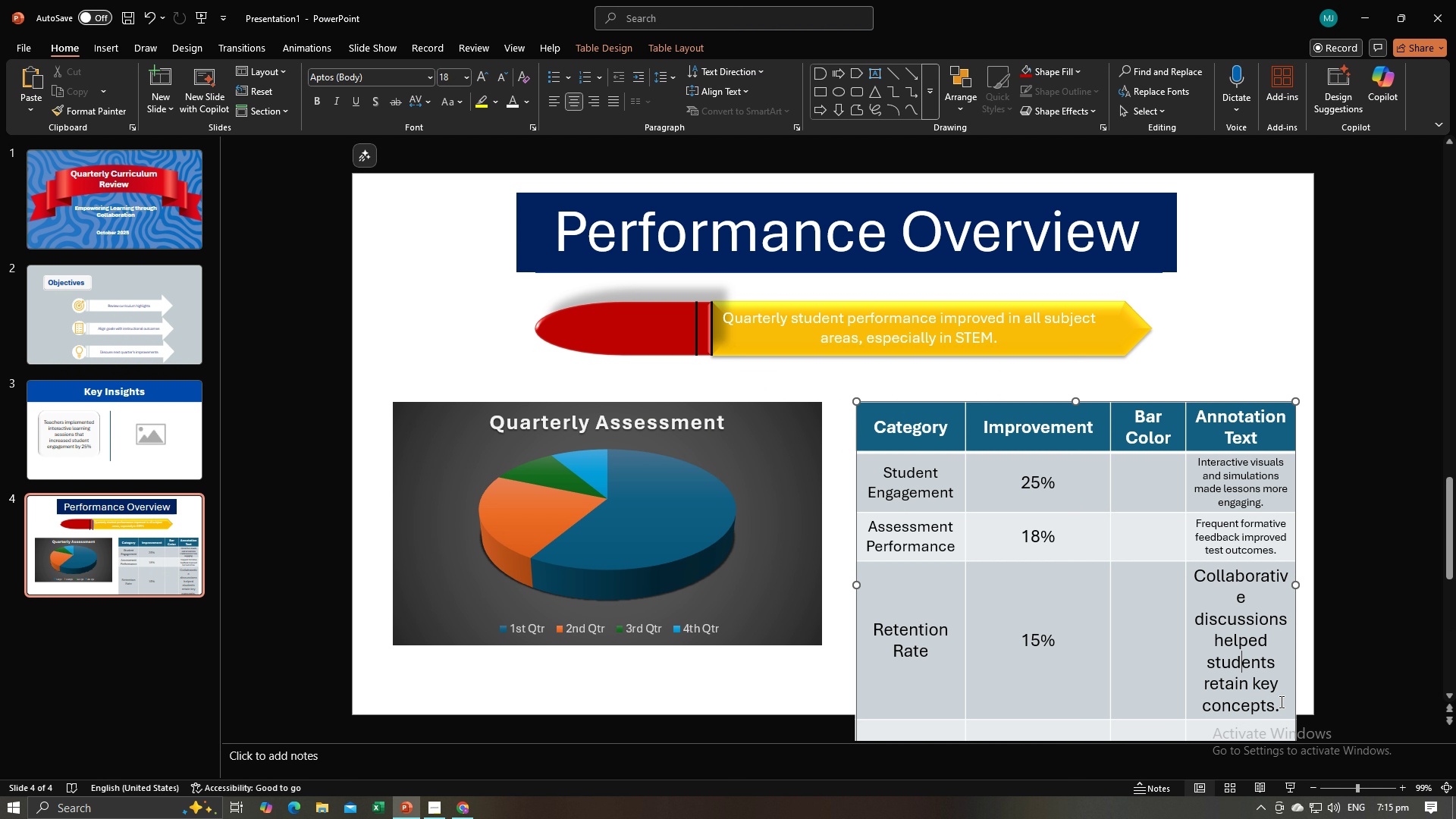 
left_click_drag(start_coordinate=[1282, 704], to_coordinate=[1206, 580])
 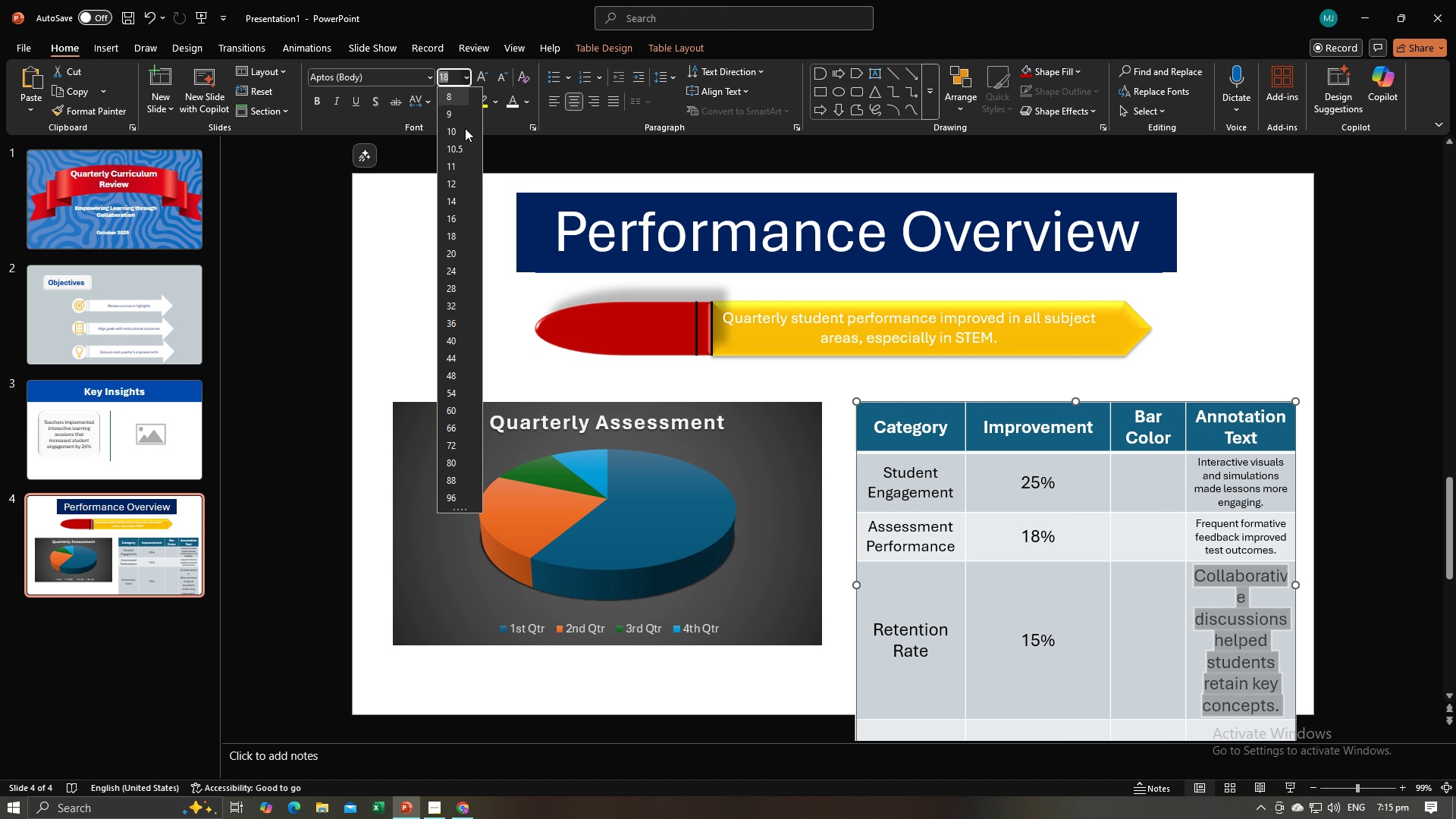 
left_click([460, 162])
 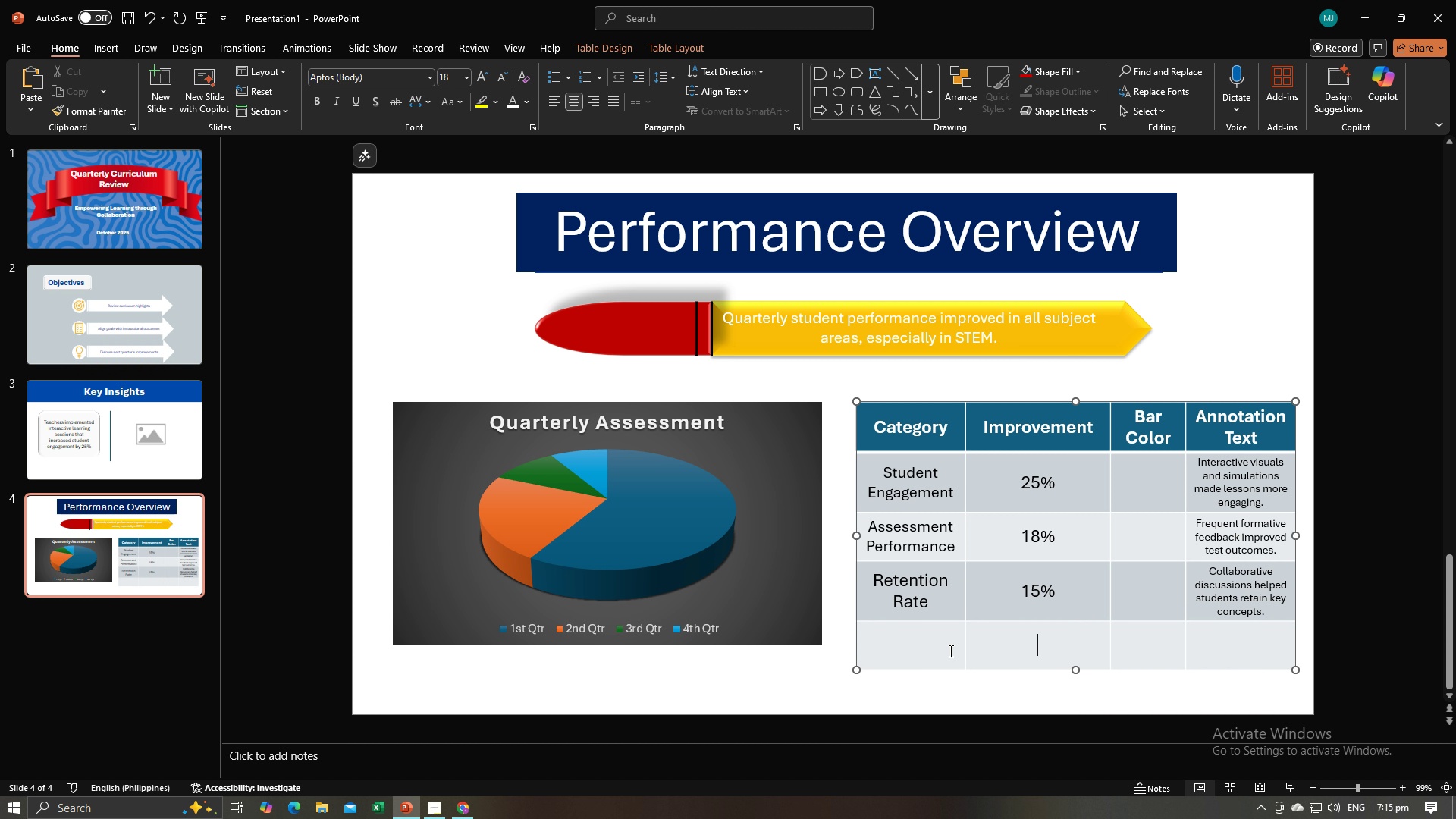 
double_click([900, 637])
 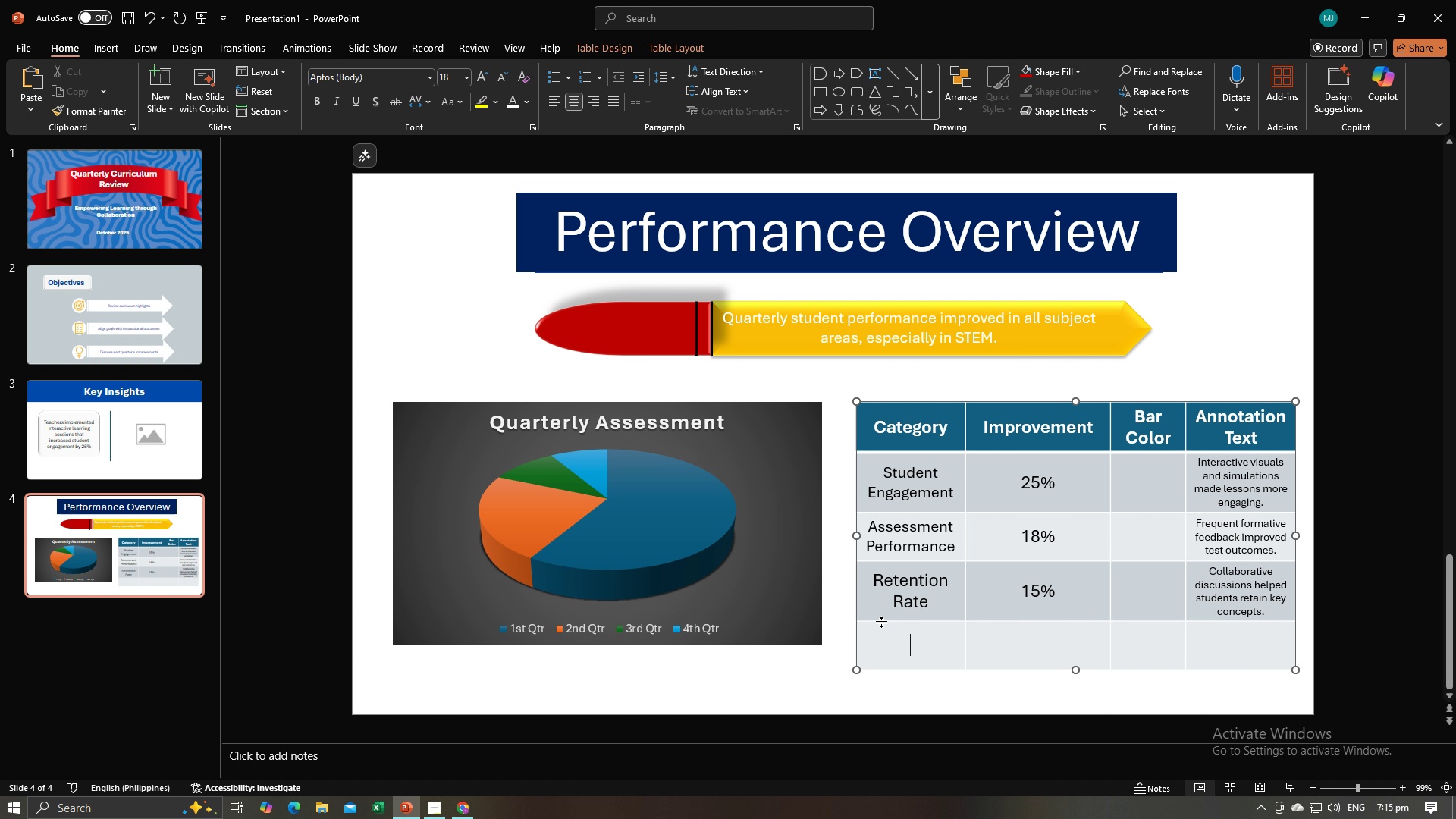 
left_click([881, 622])
 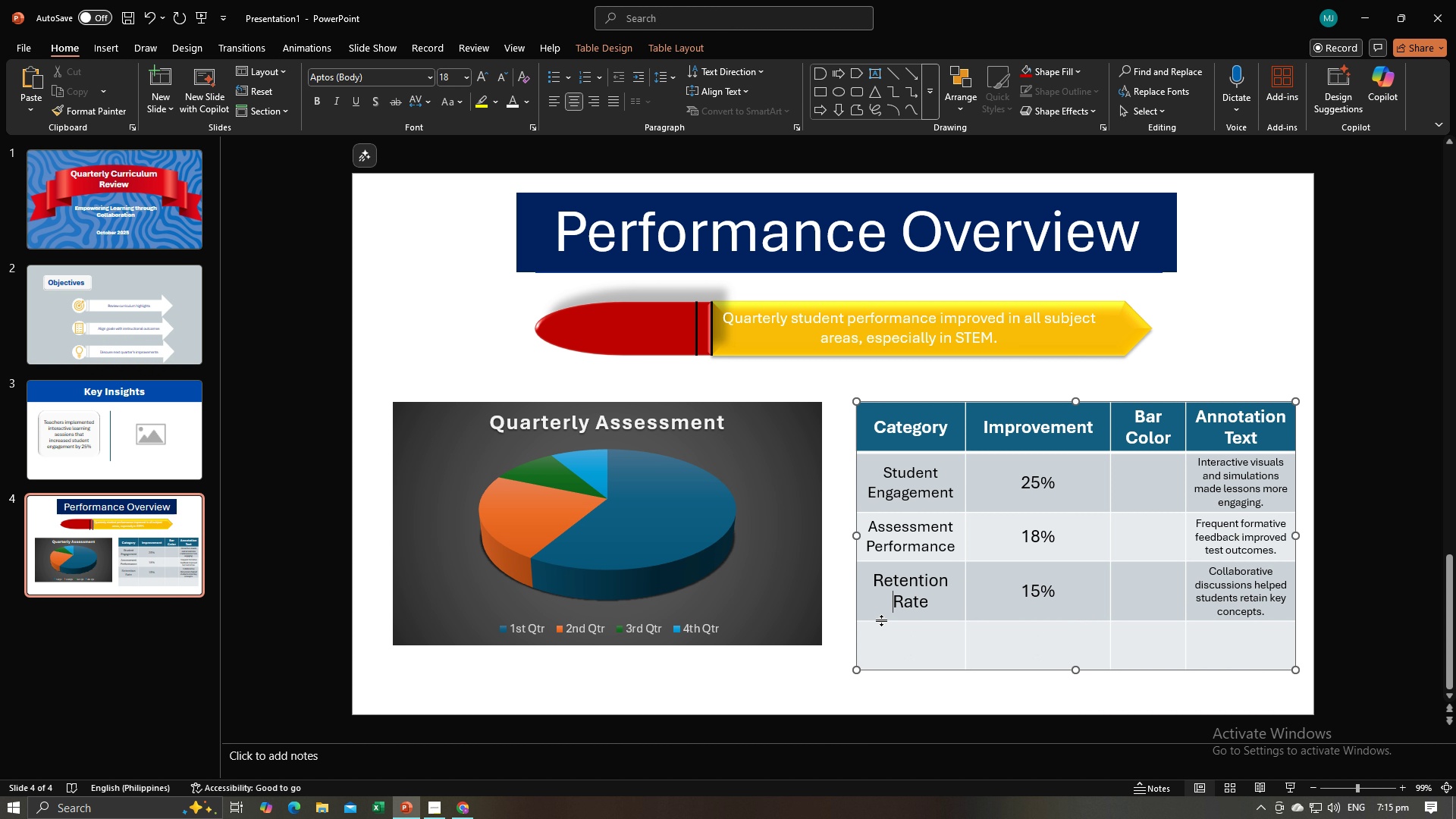 
right_click([881, 620])
 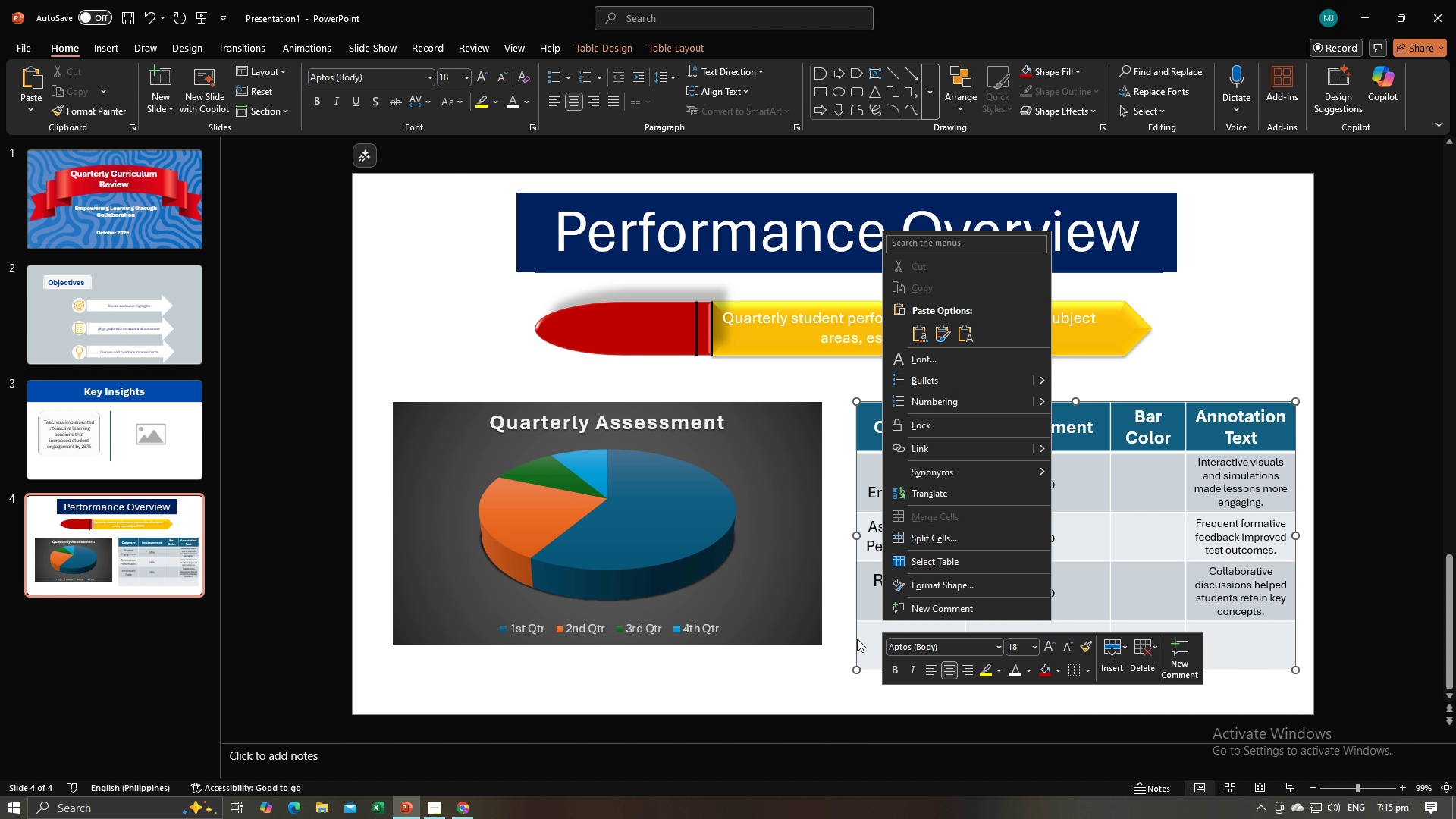 
left_click([855, 640])
 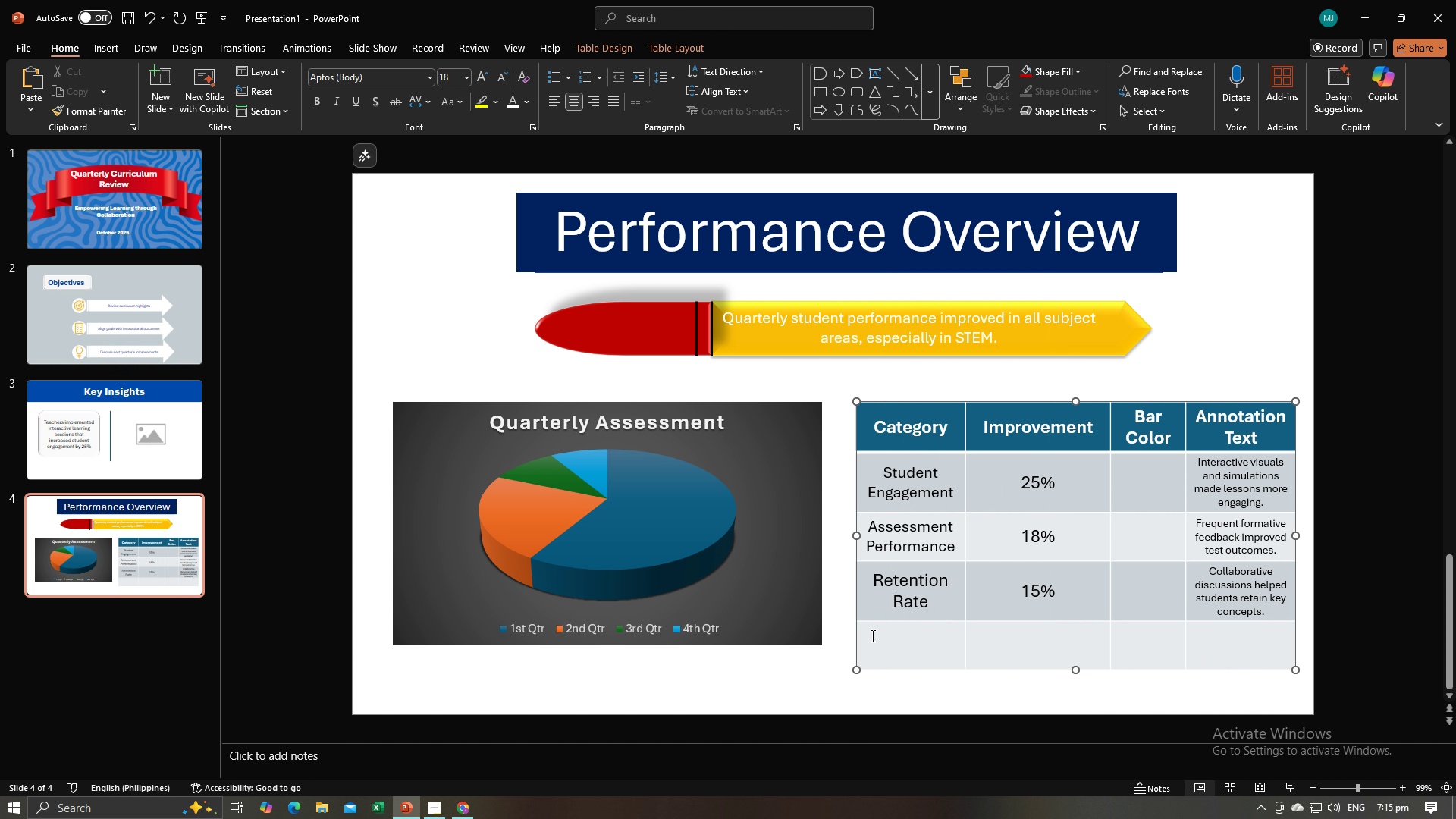 
left_click([871, 635])
 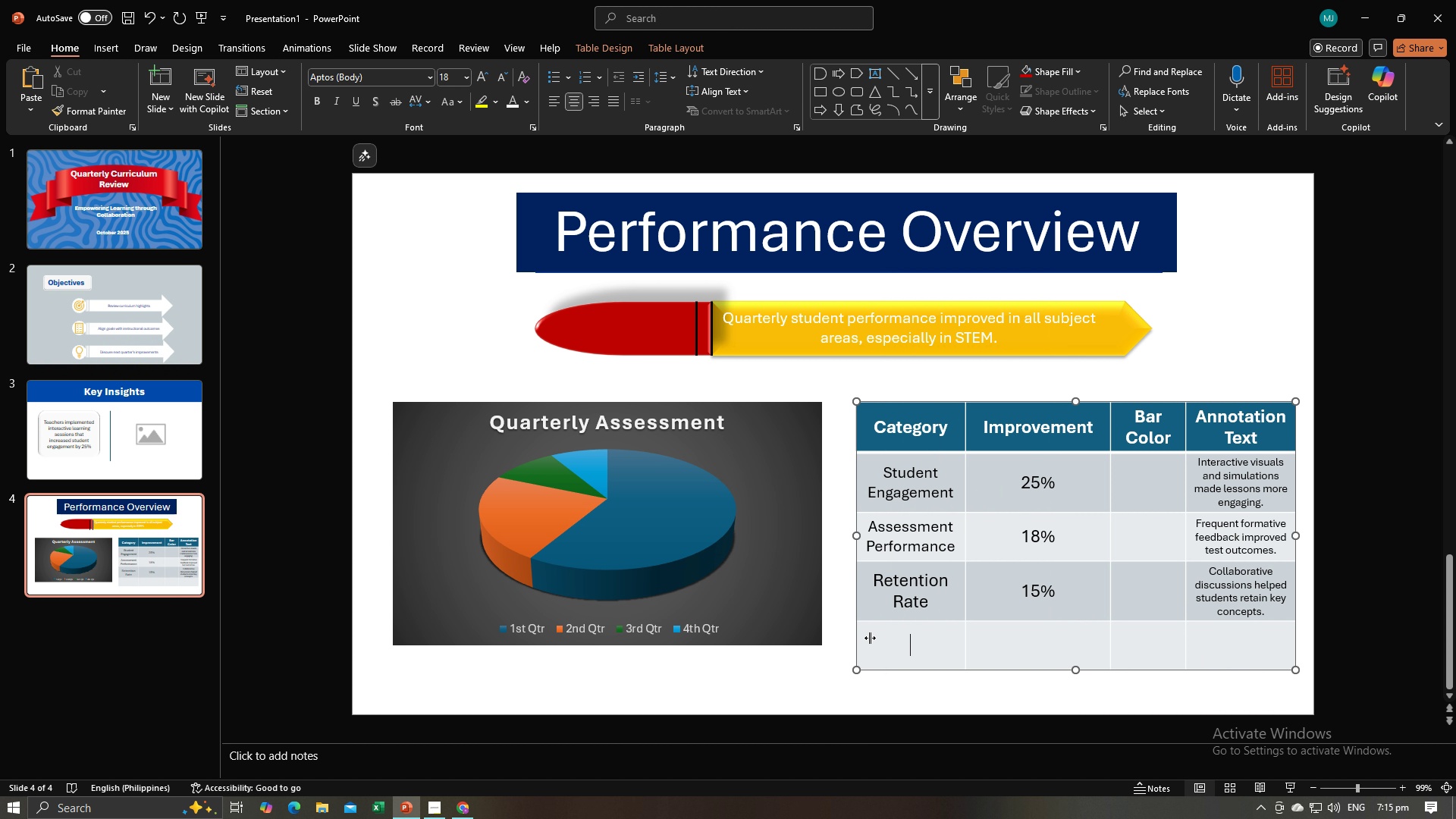 
left_click_drag(start_coordinate=[868, 638], to_coordinate=[965, 643])
 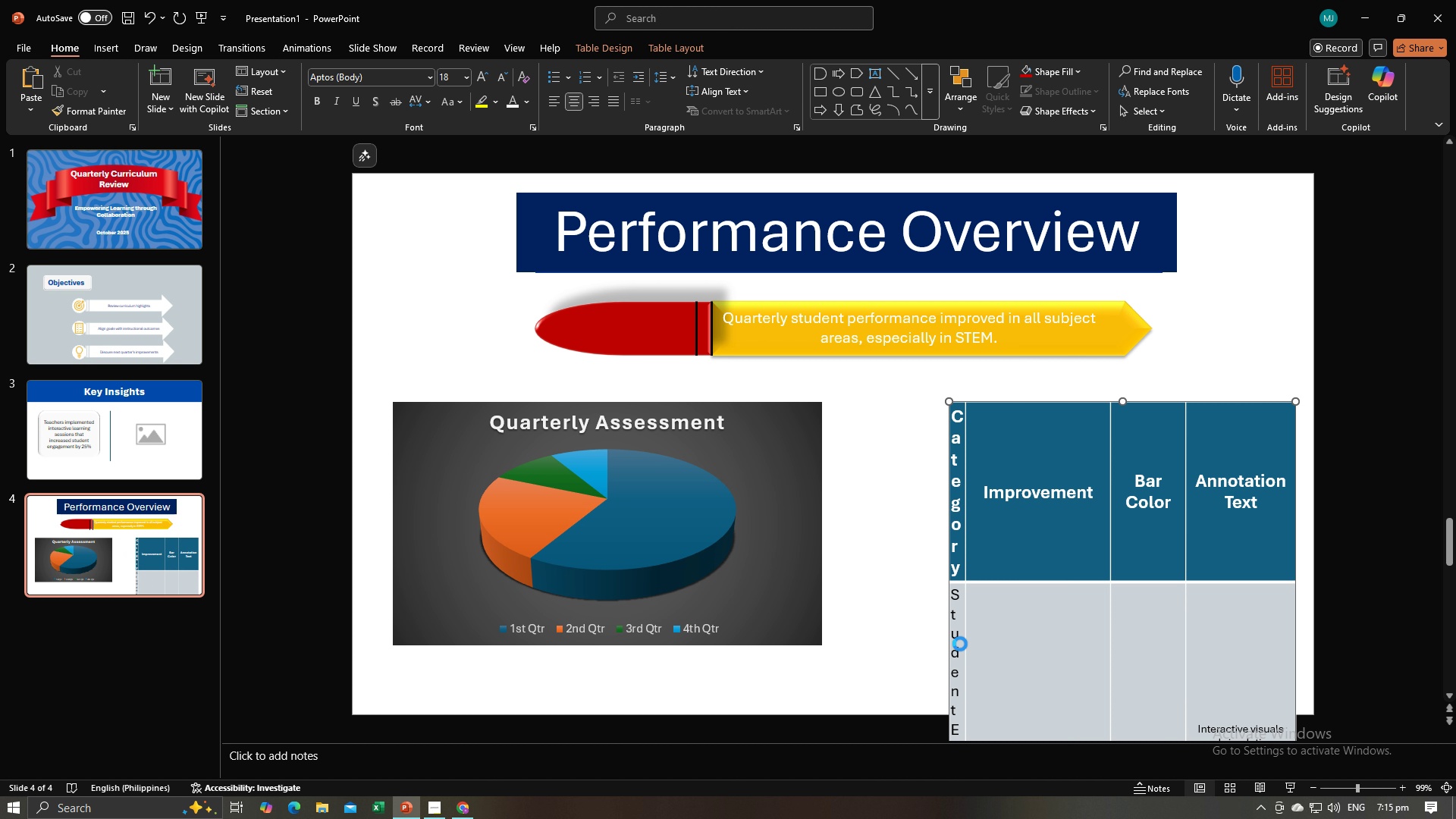 
key(Control+Z)
 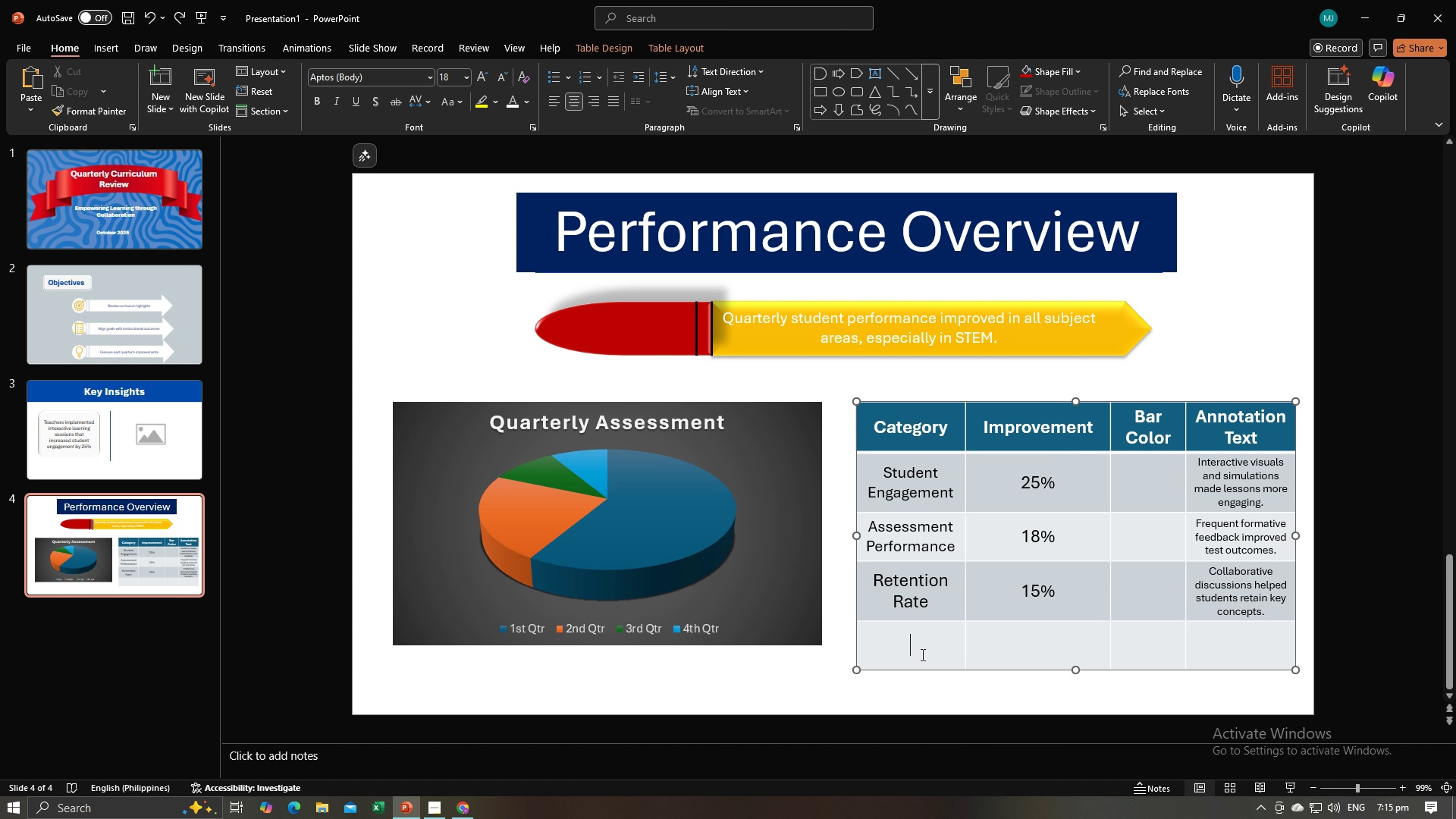 
left_click([921, 654])
 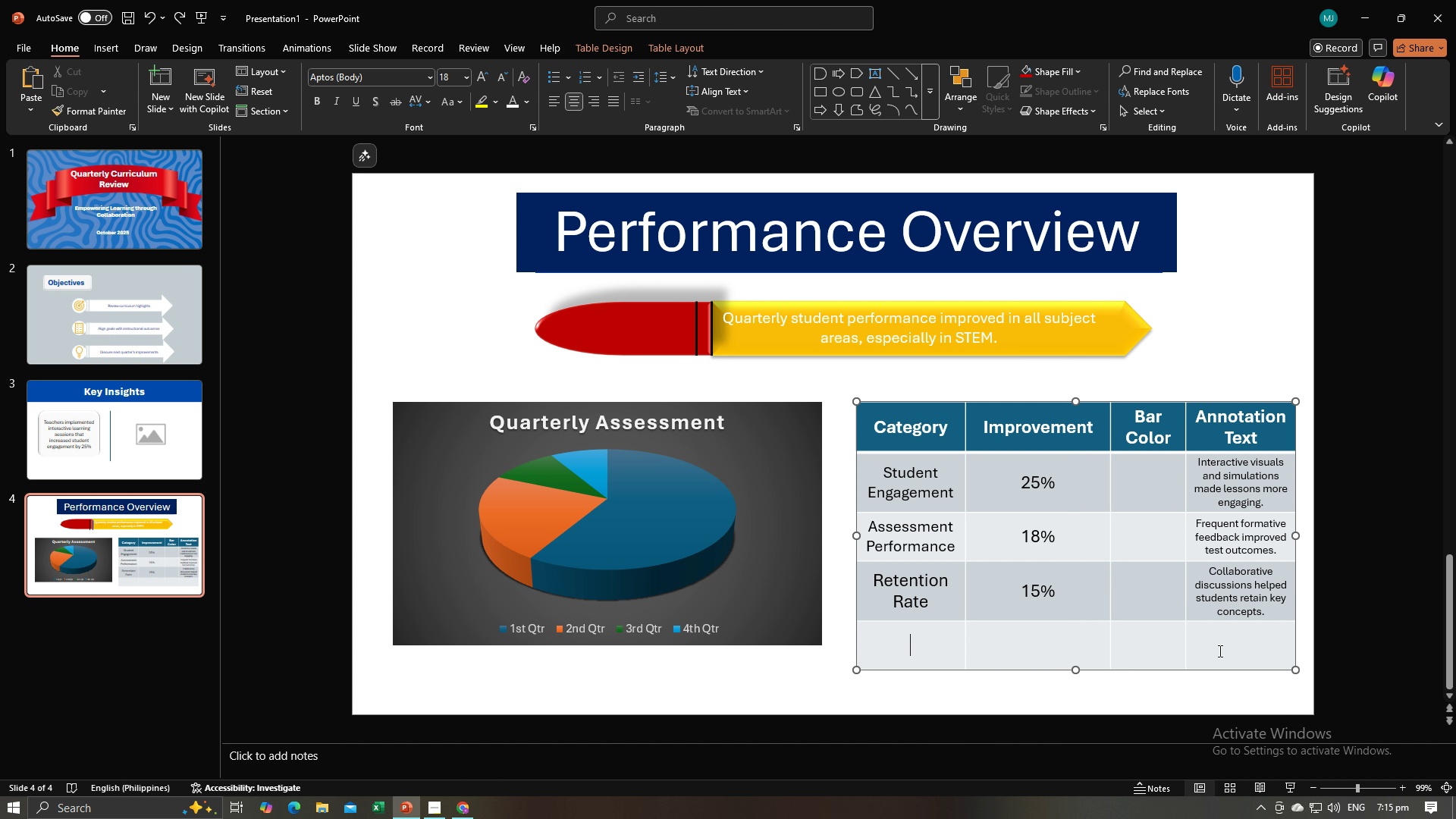 
left_click_drag(start_coordinate=[1216, 651], to_coordinate=[950, 648])
 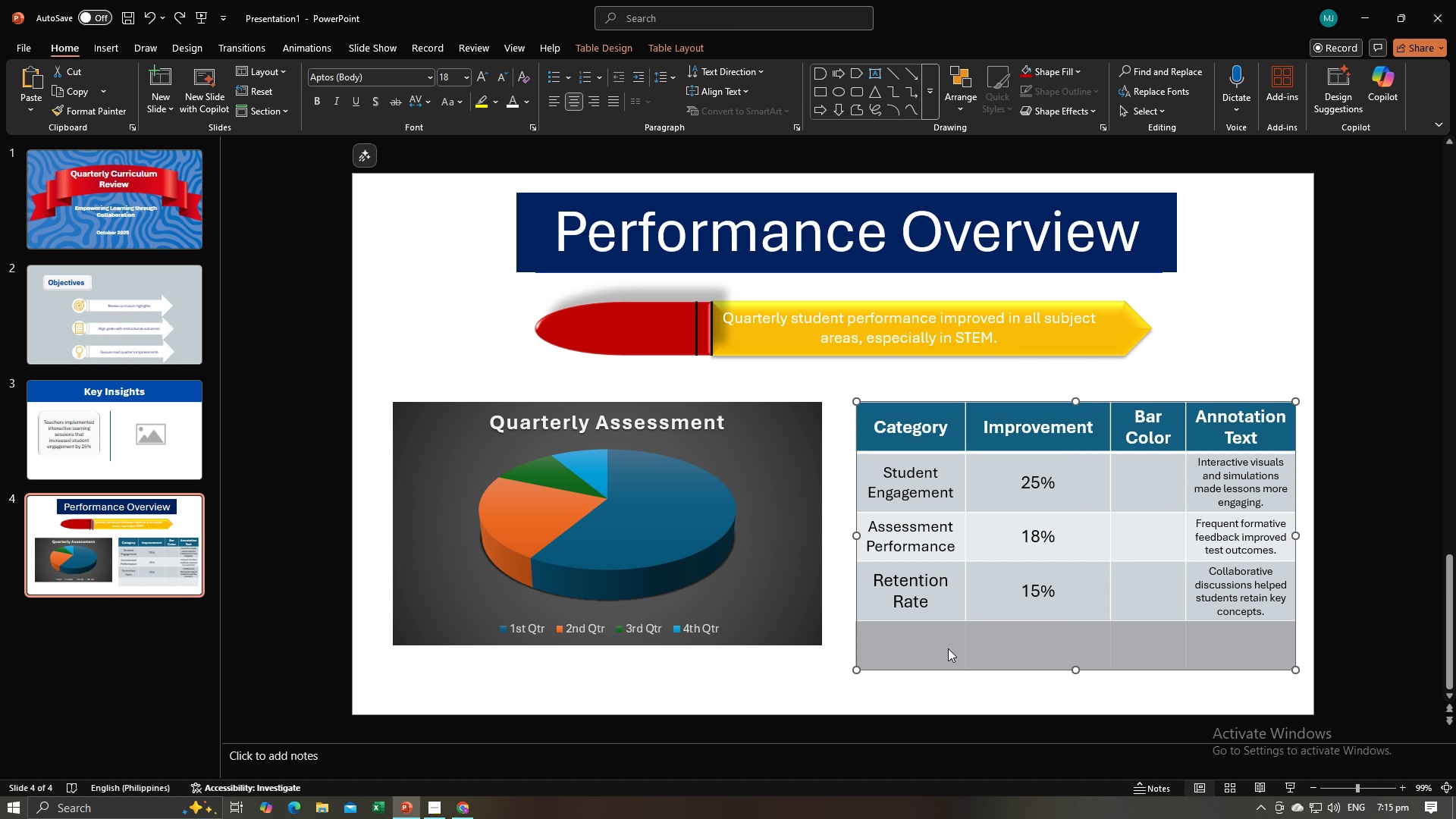 
right_click([948, 648])
 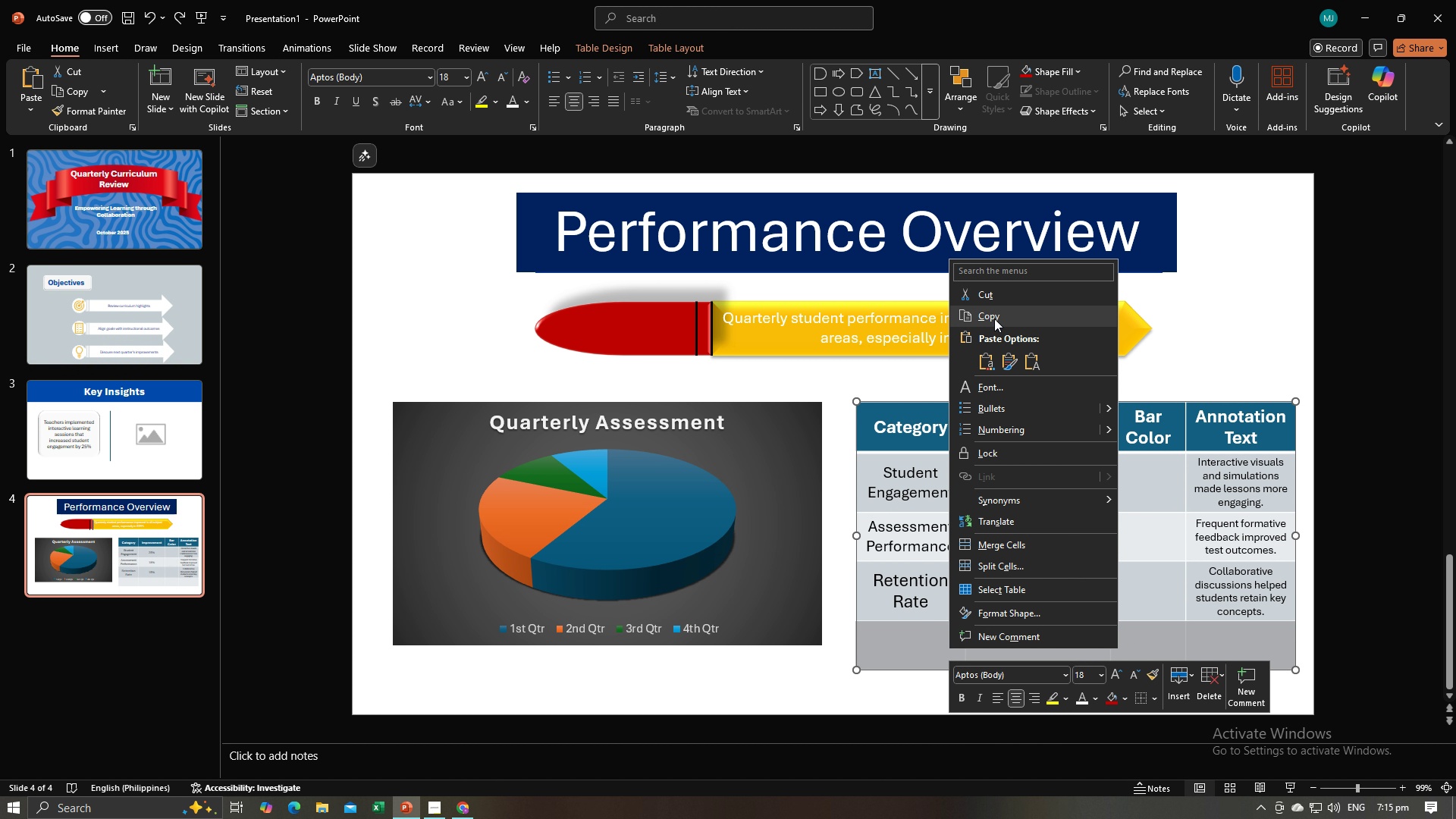 
left_click([992, 298])
 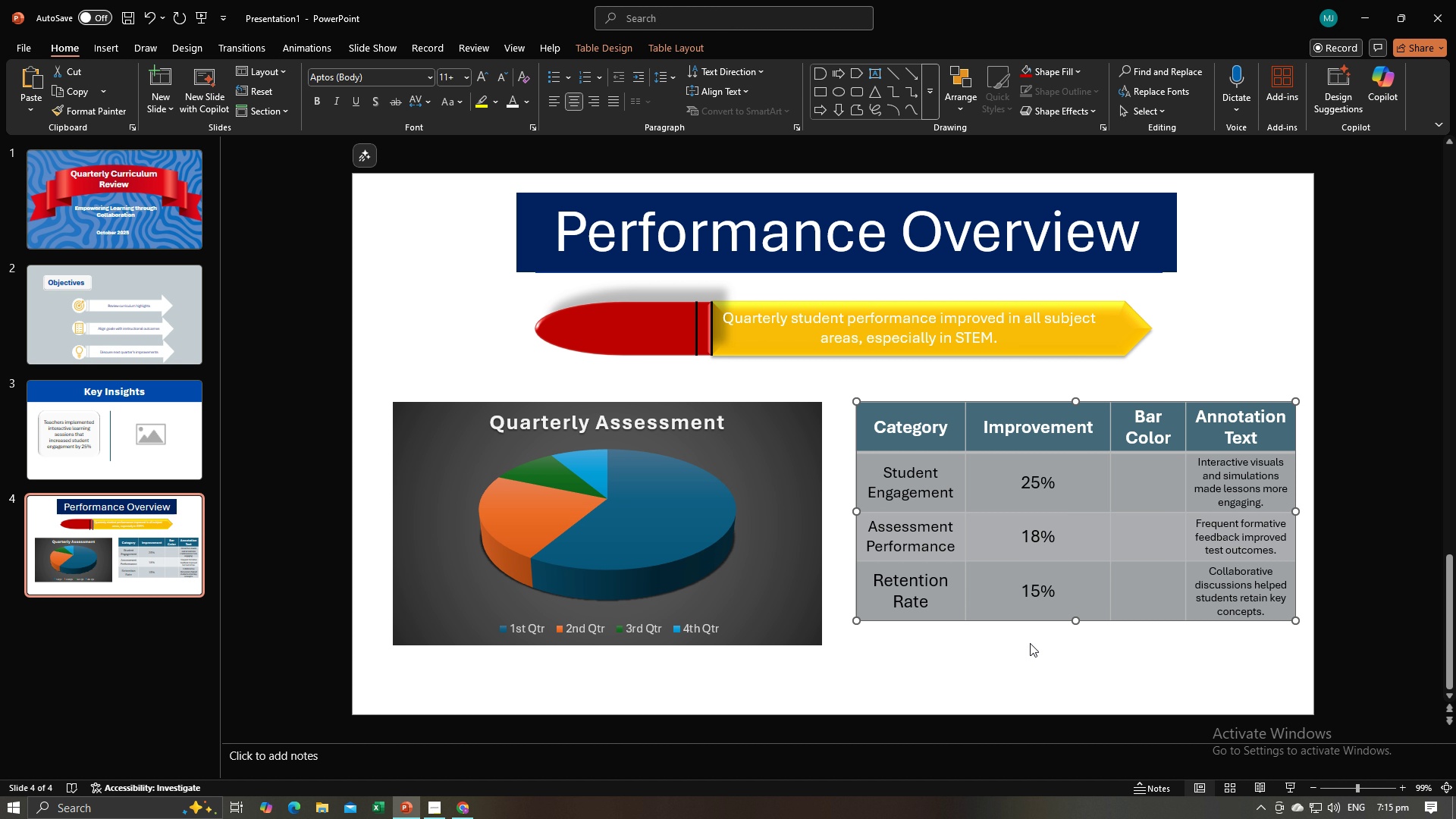 
left_click([1031, 646])
 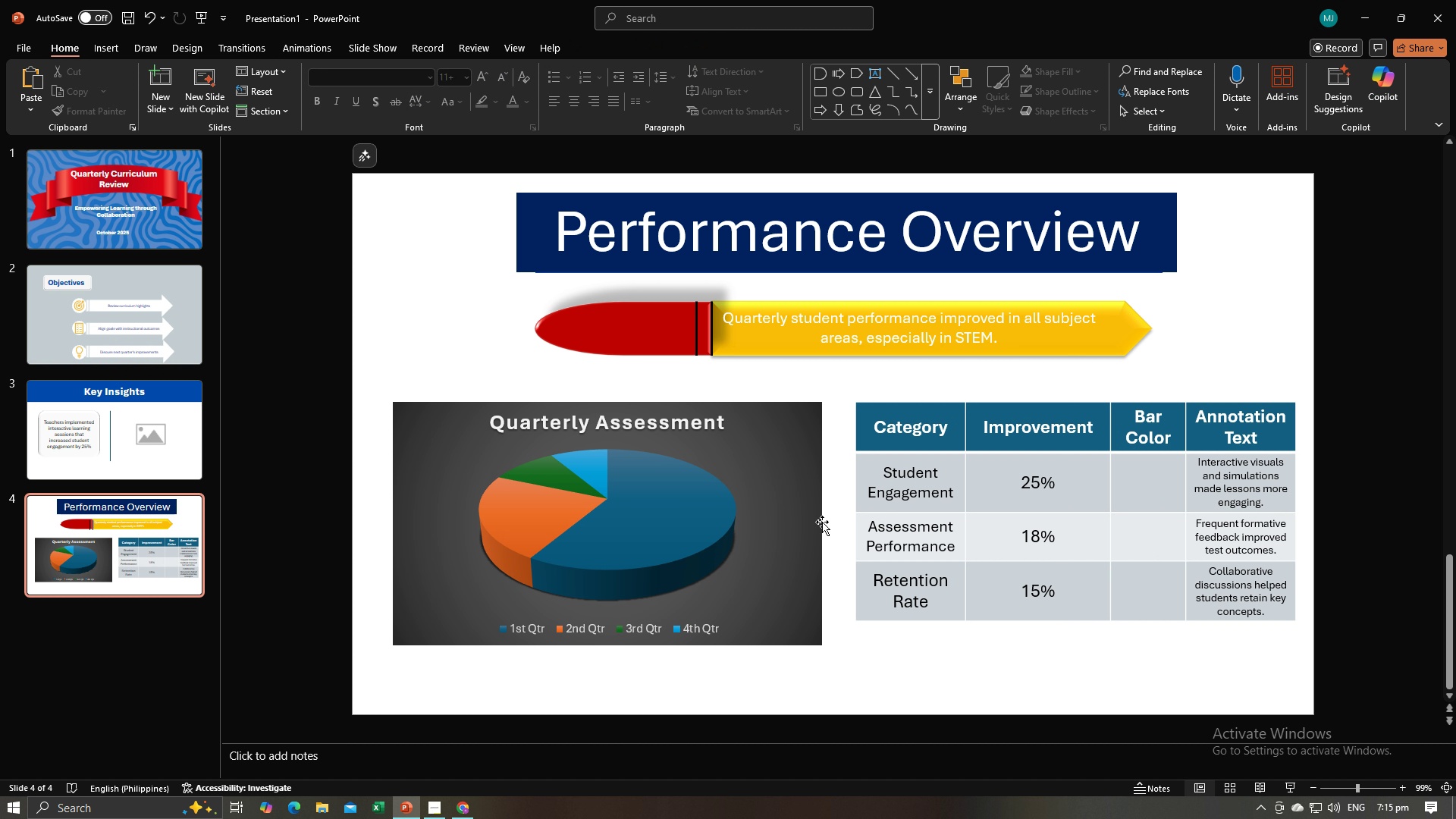 
left_click([632, 524])
 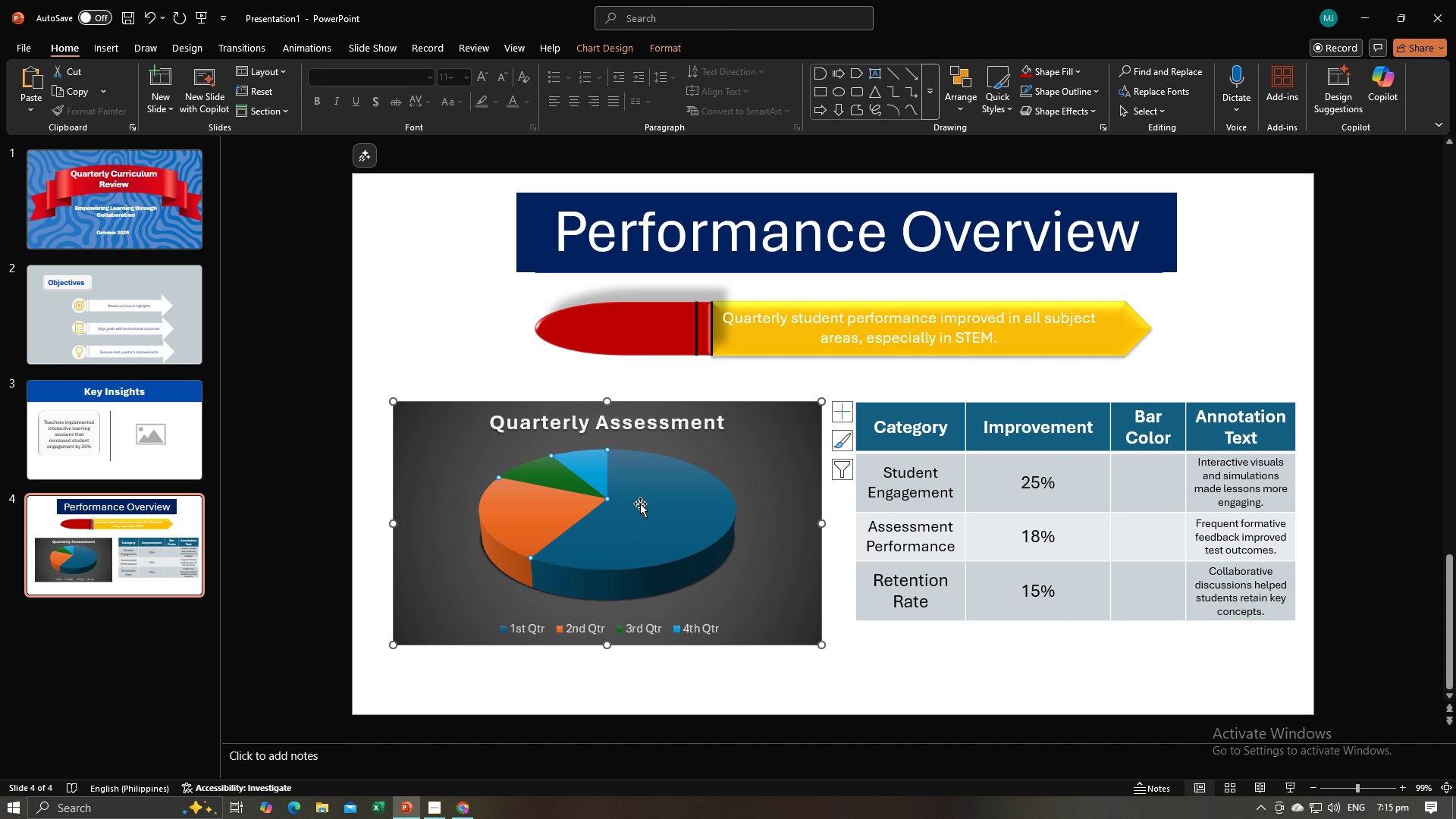 
left_click([722, 494])
 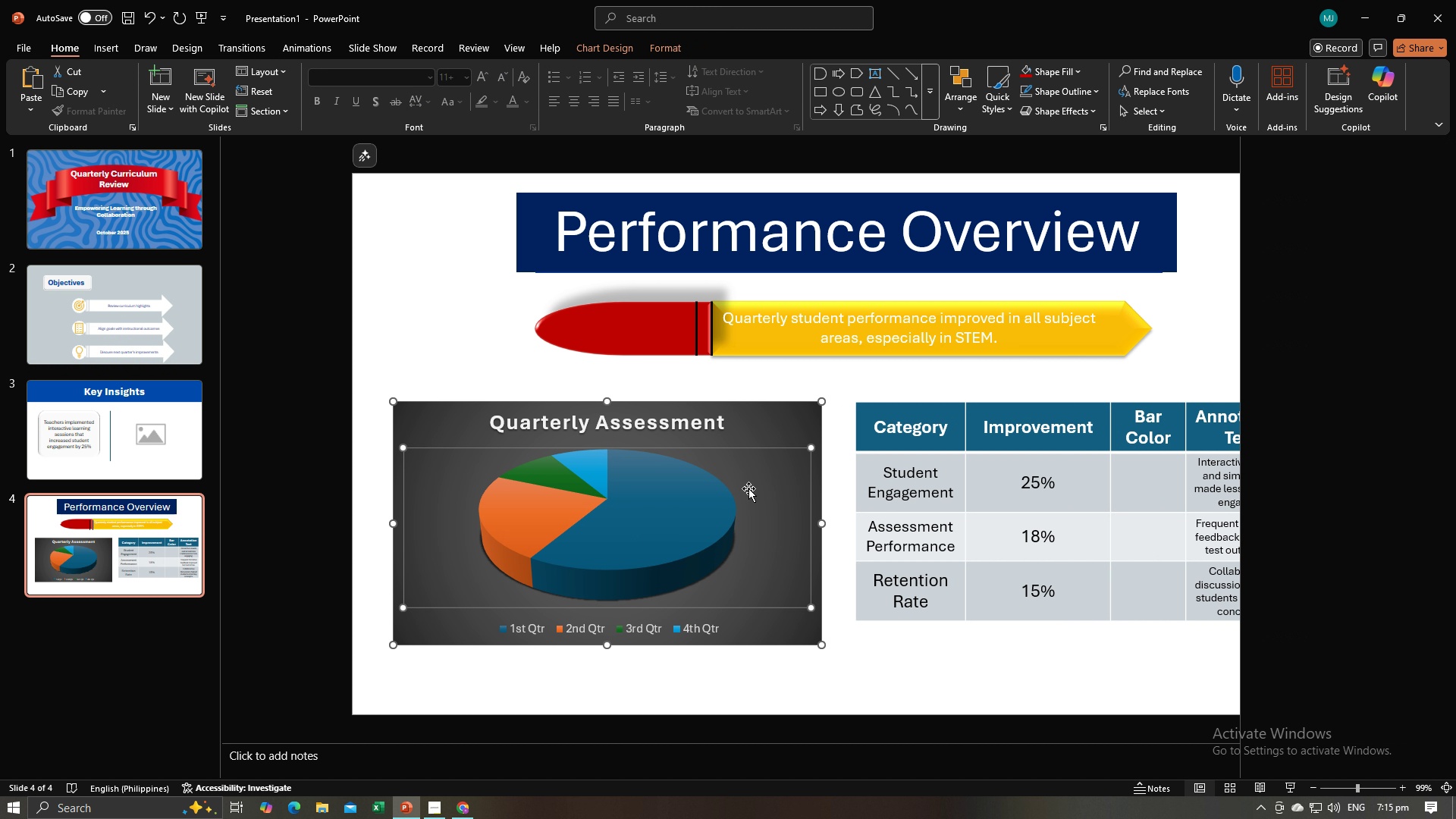 
double_click([748, 488])
 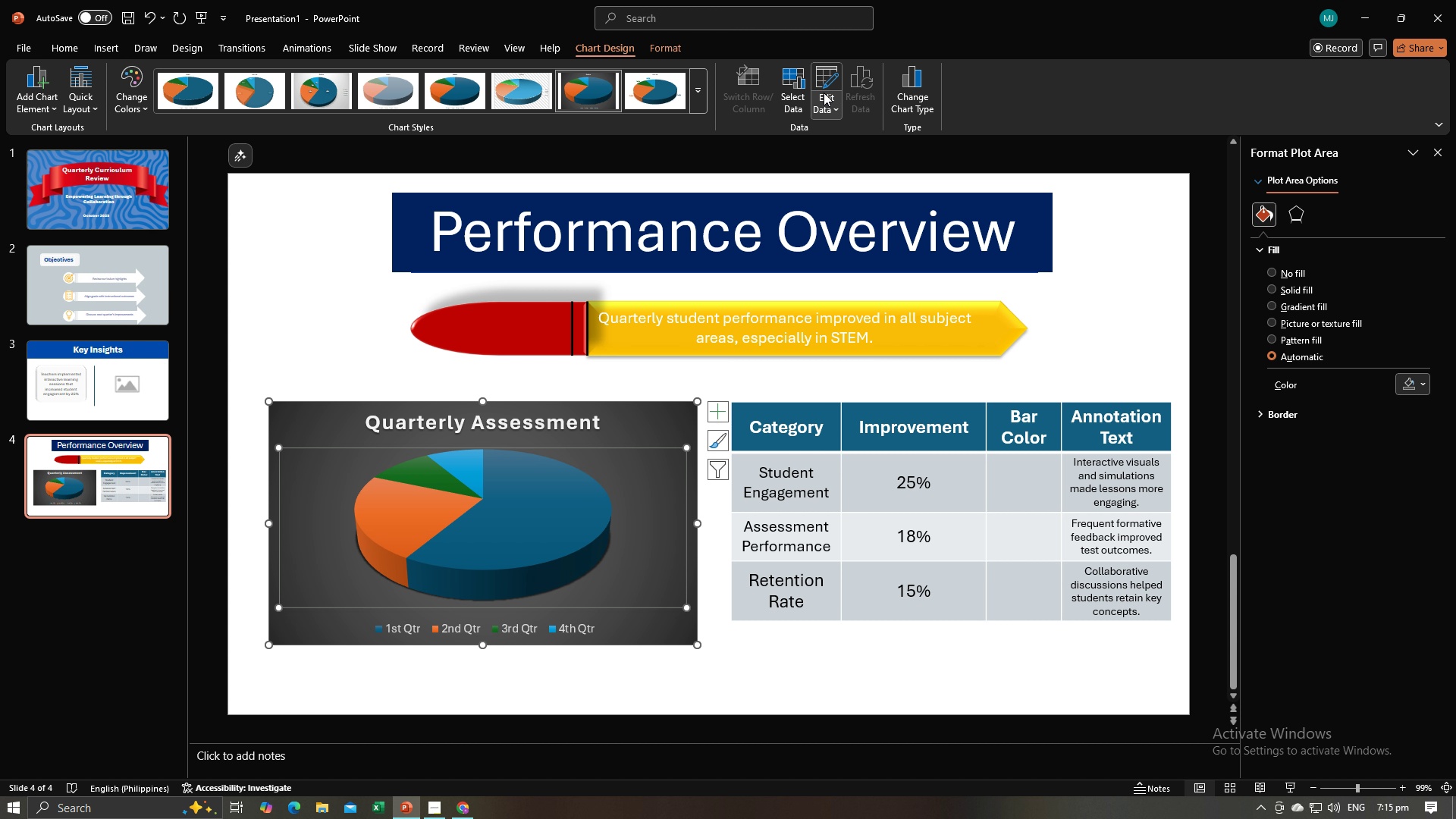 
left_click([825, 86])
 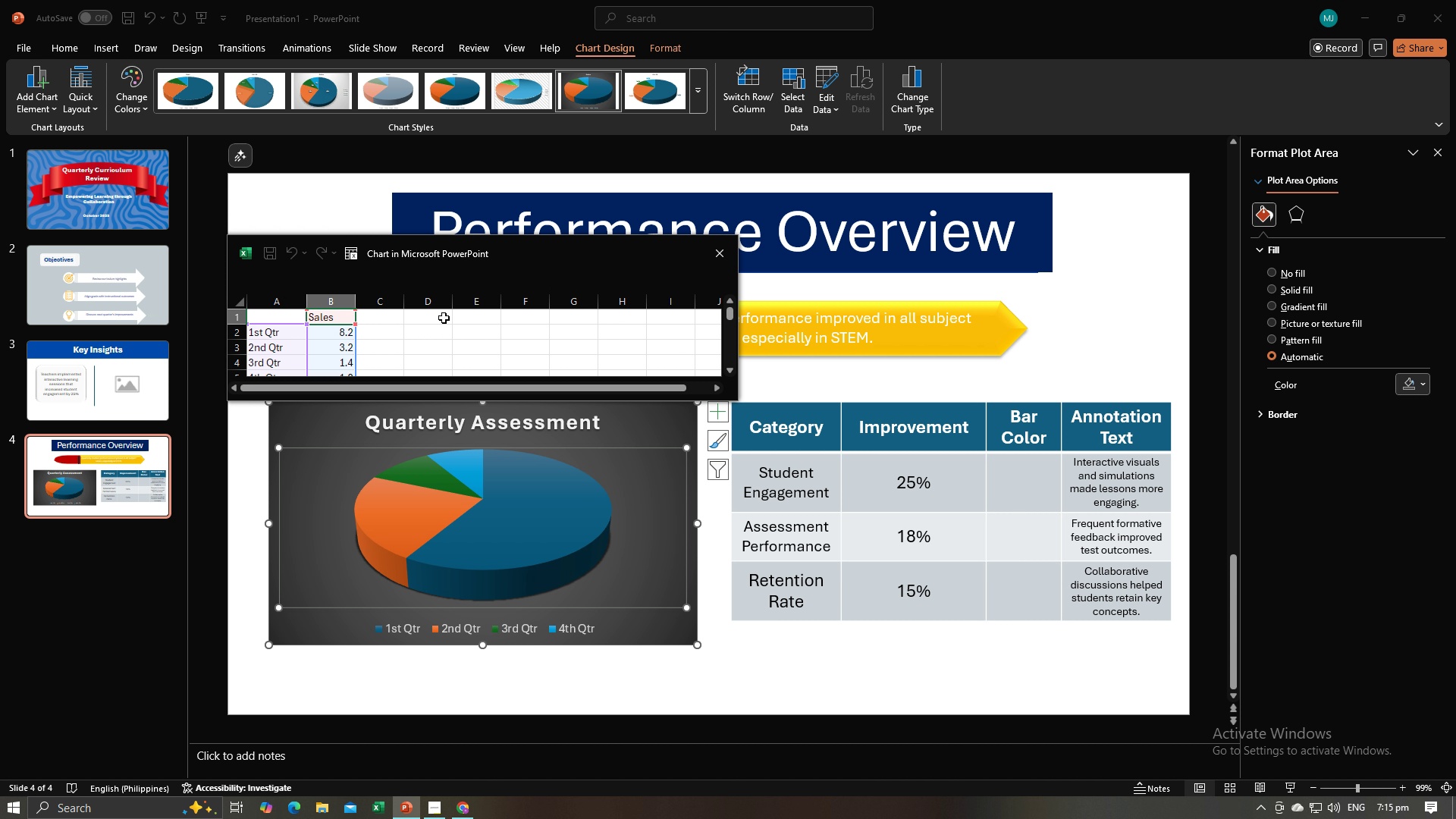 
left_click([290, 330])
 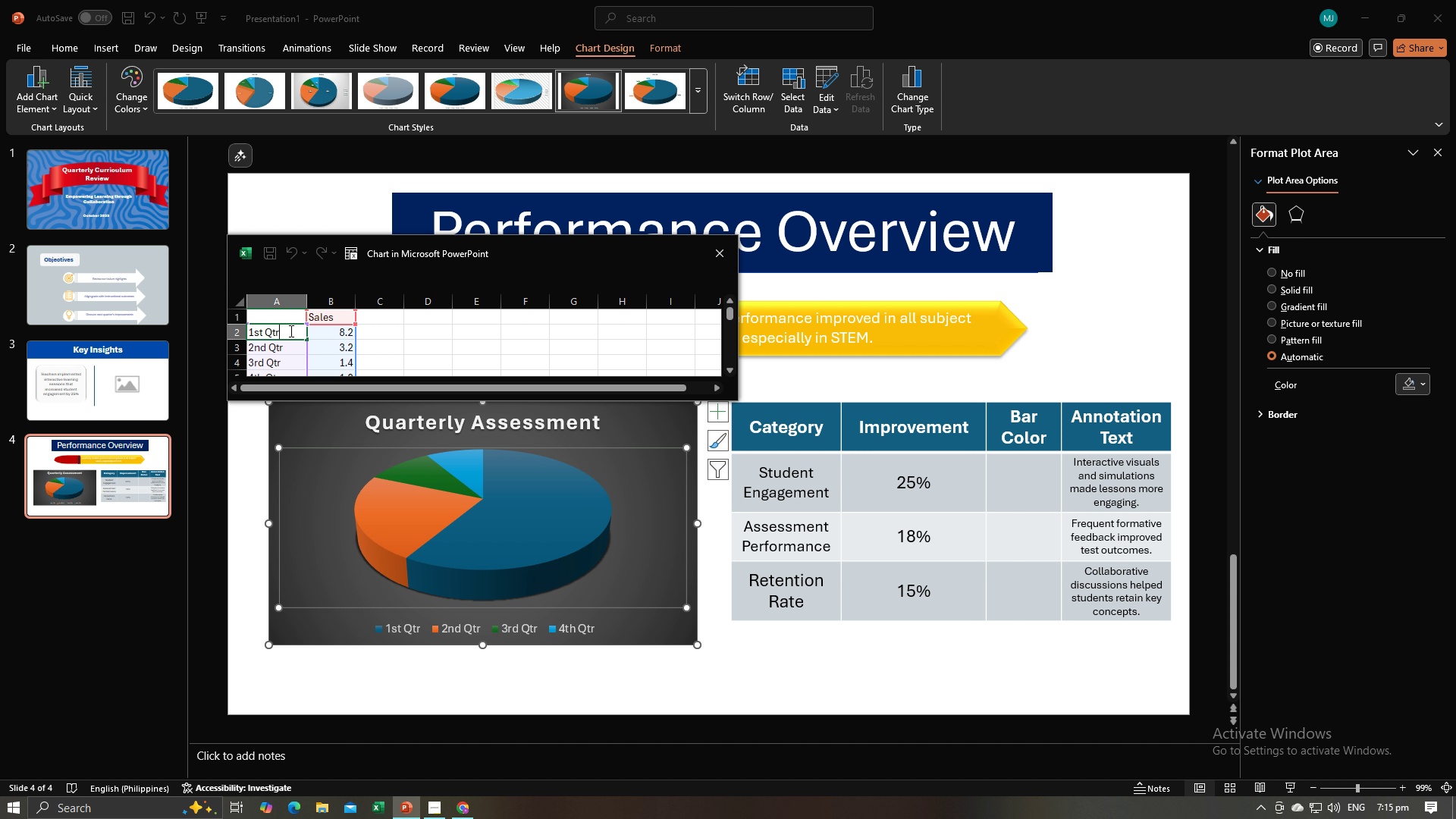 
type(Student Engagement)
 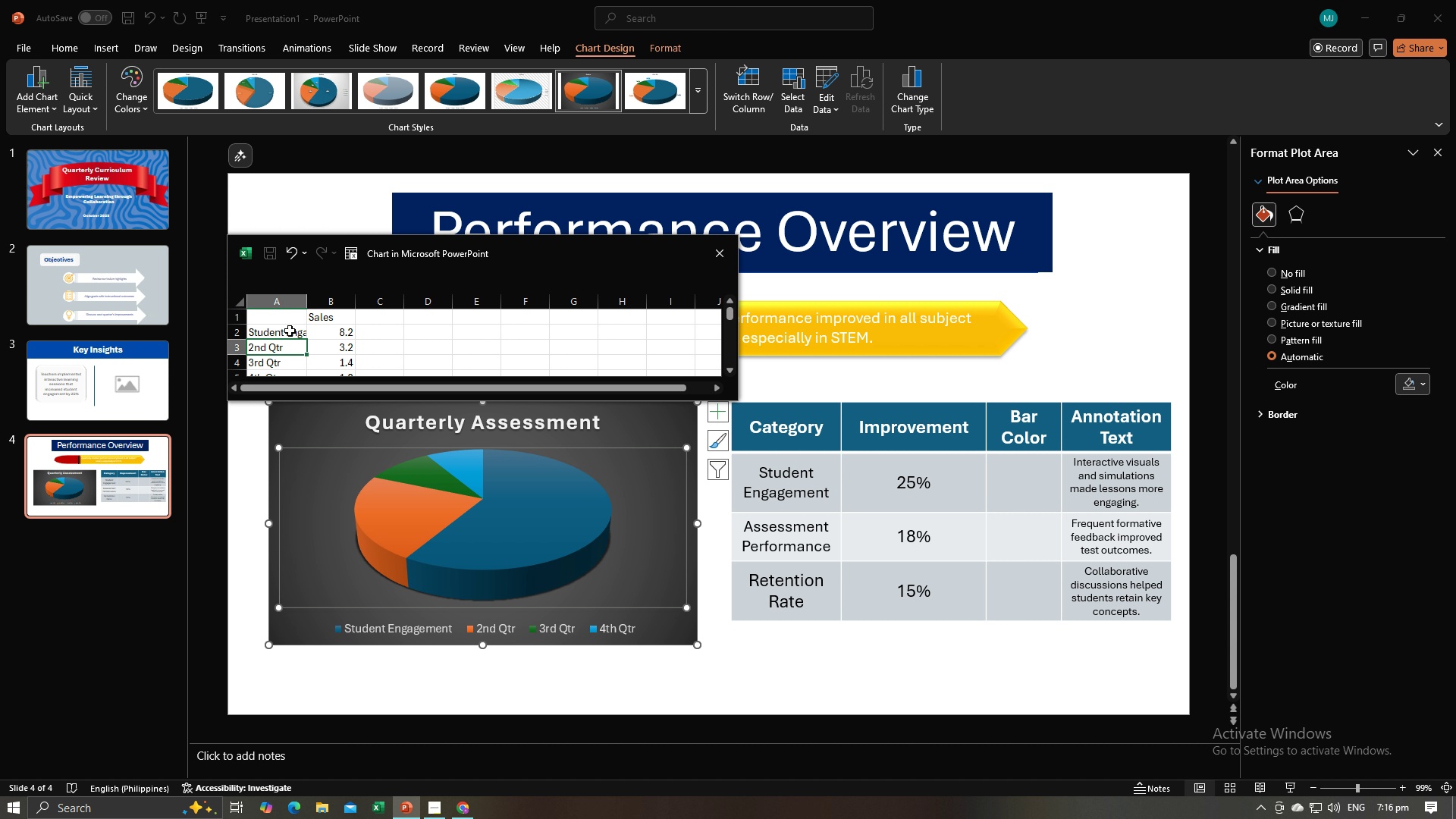 
 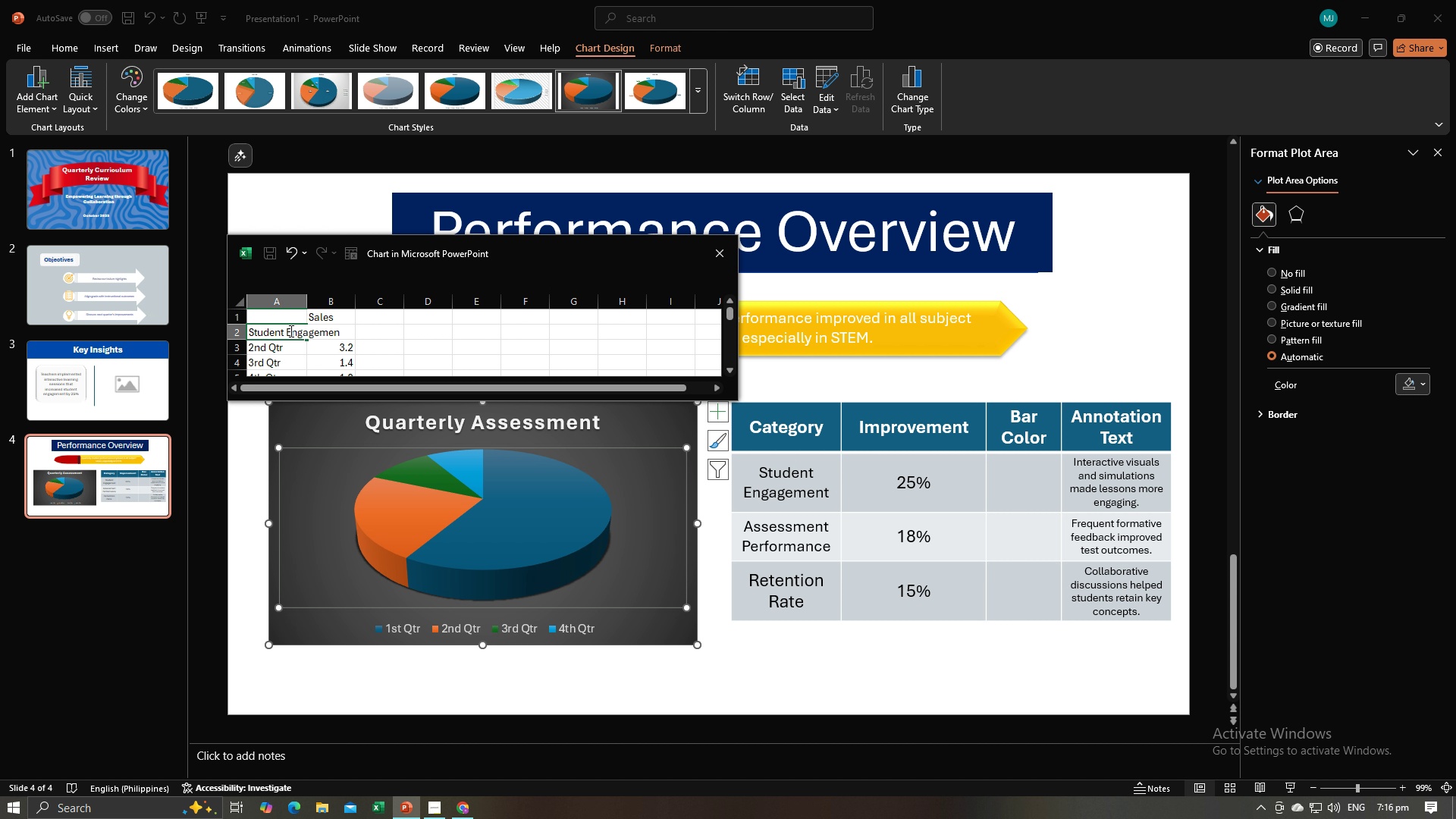 
key(Enter)
 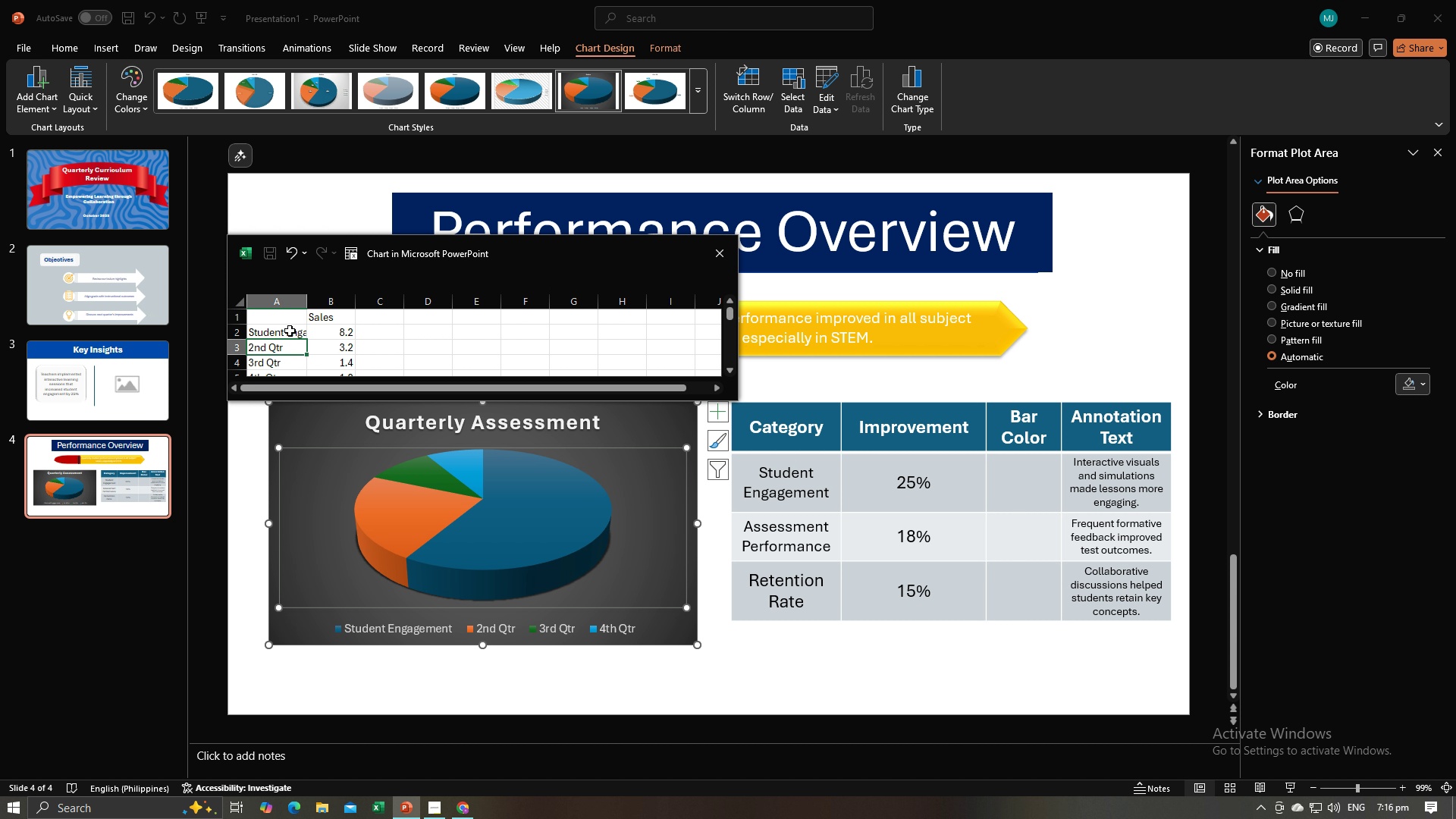 
type(Assessment)
 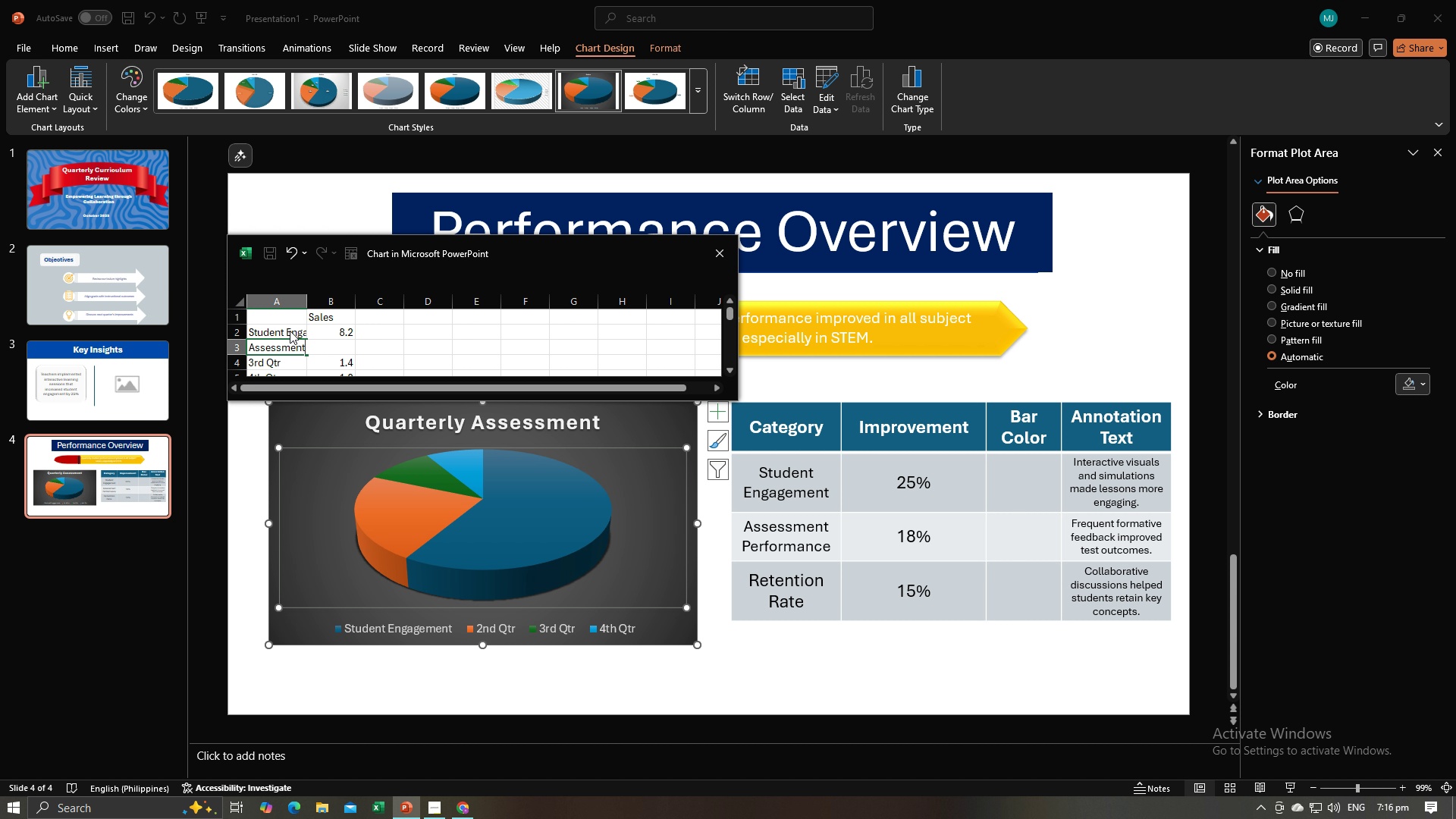 
key(Enter)
 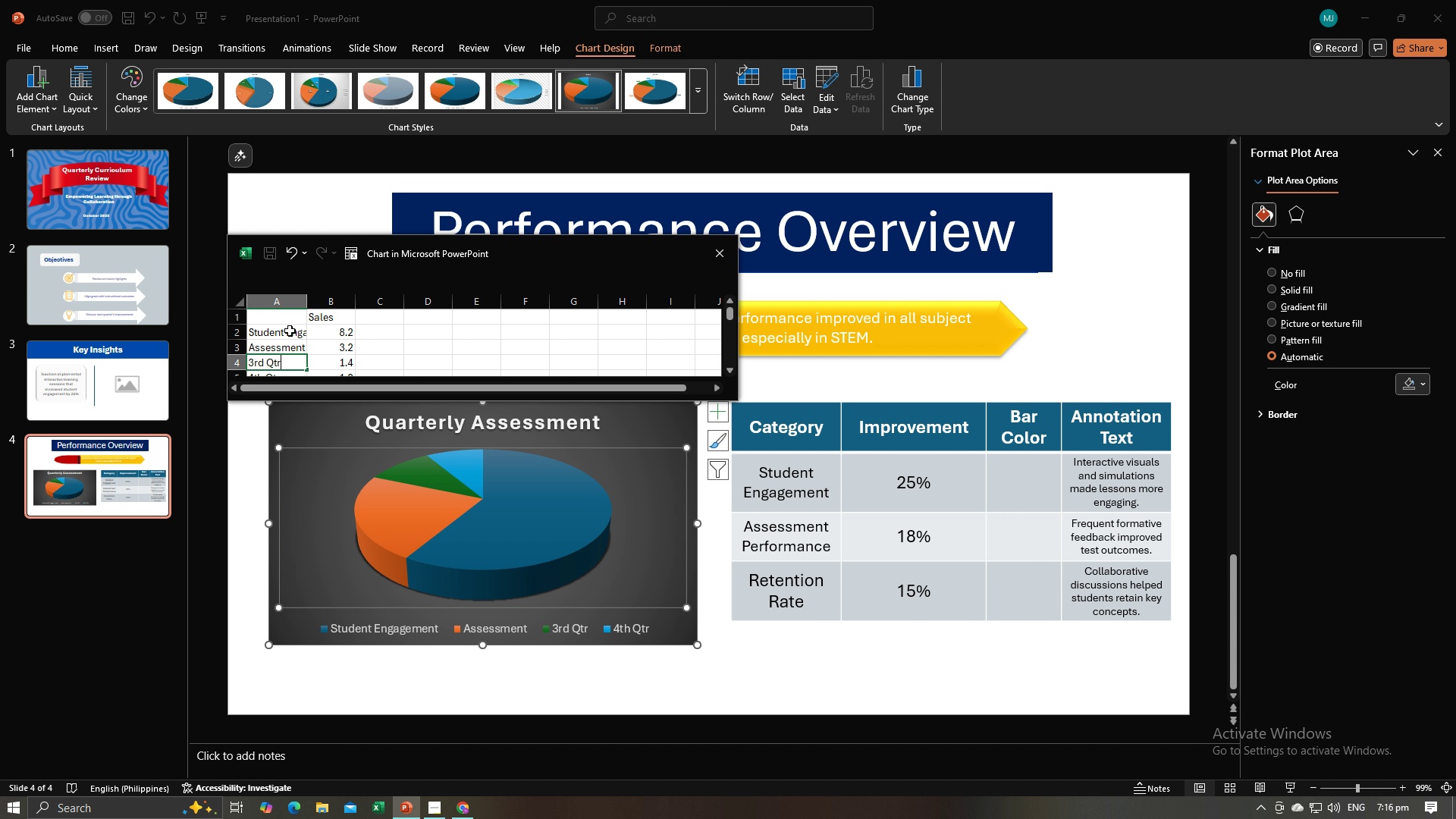 
type(Retention)
 